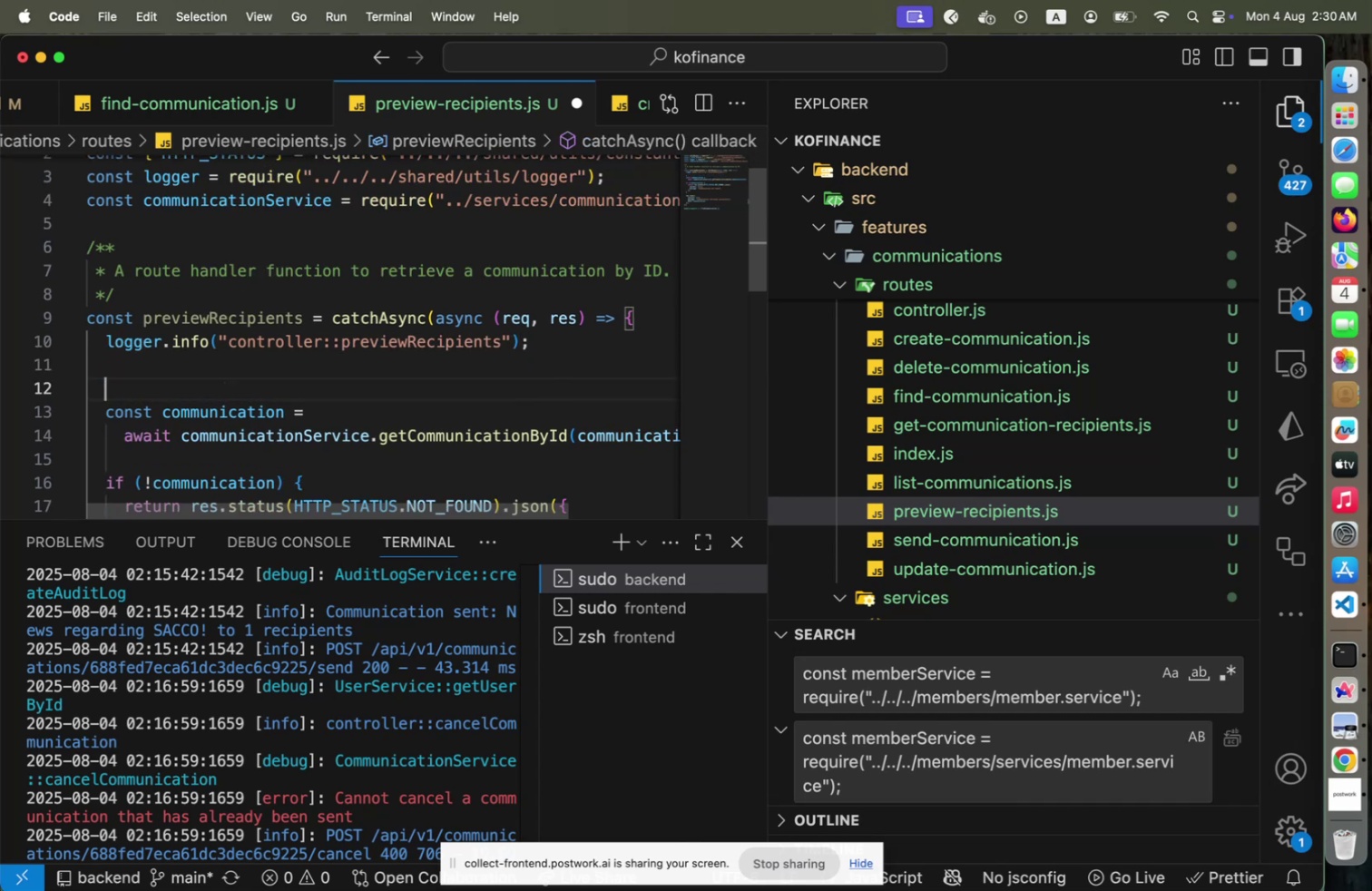 
key(ArrowDown)
 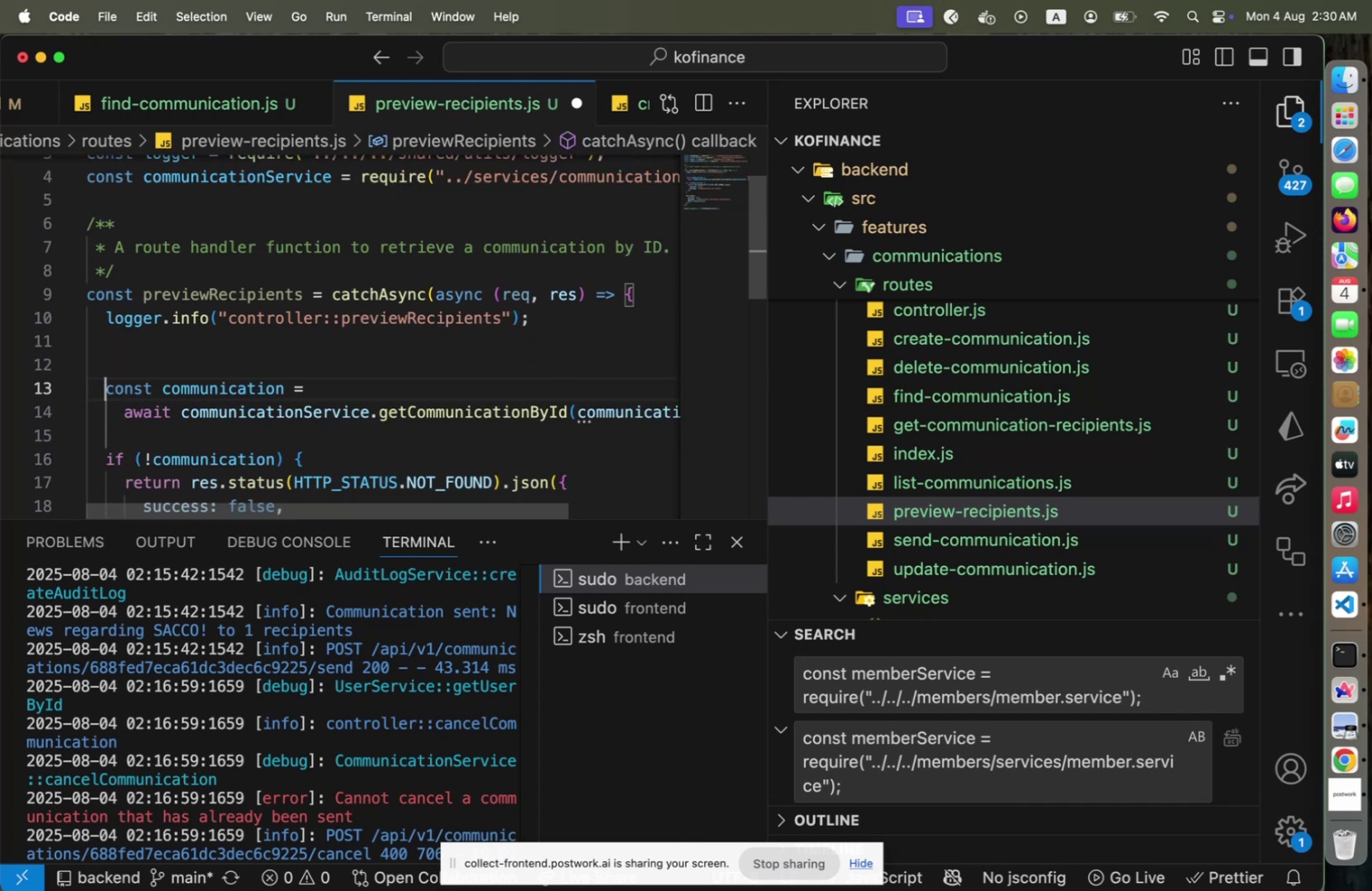 
key(Shift+ArrowDown)
 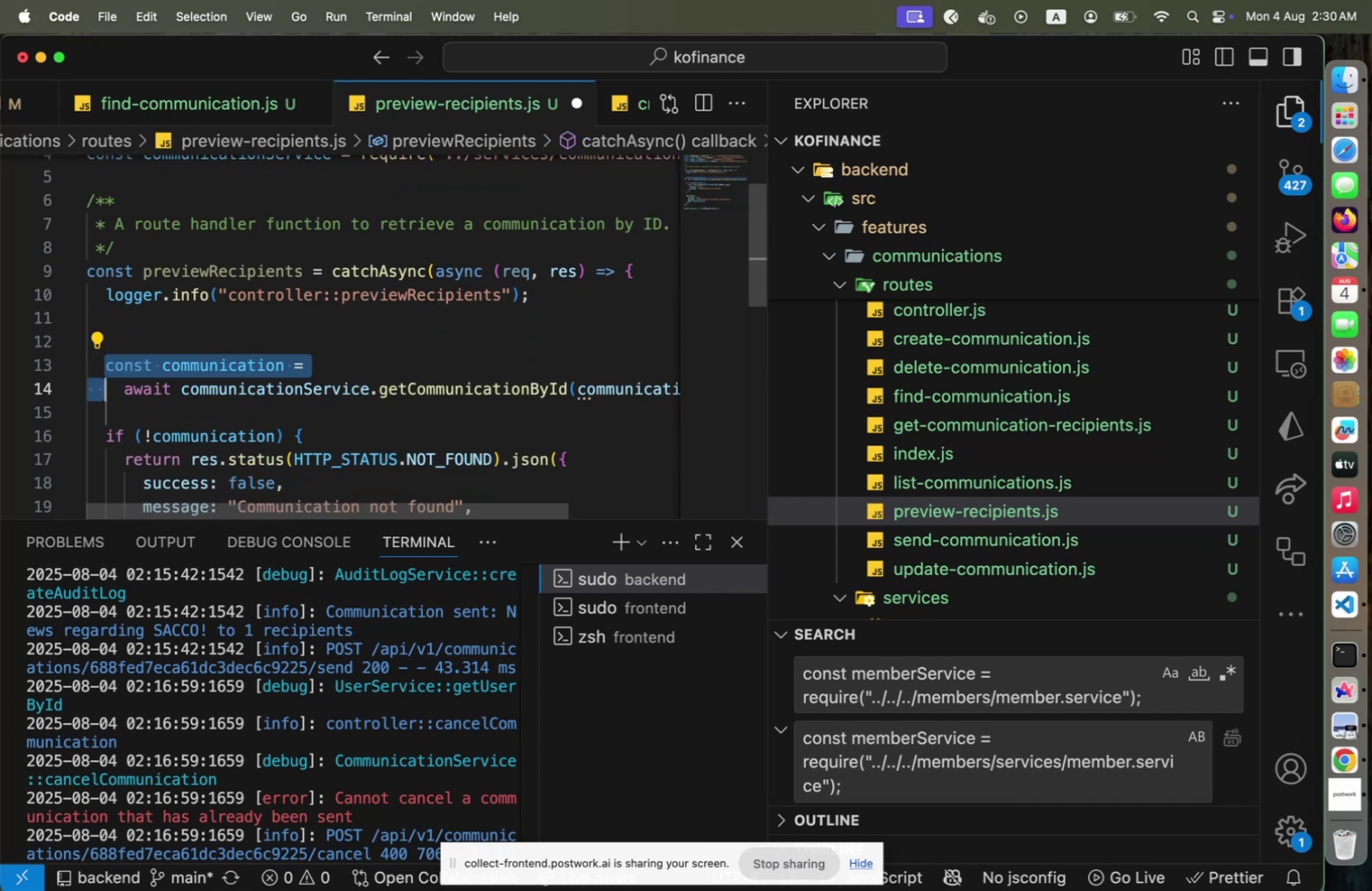 
hold_key(key=ArrowDown, duration=0.82)
 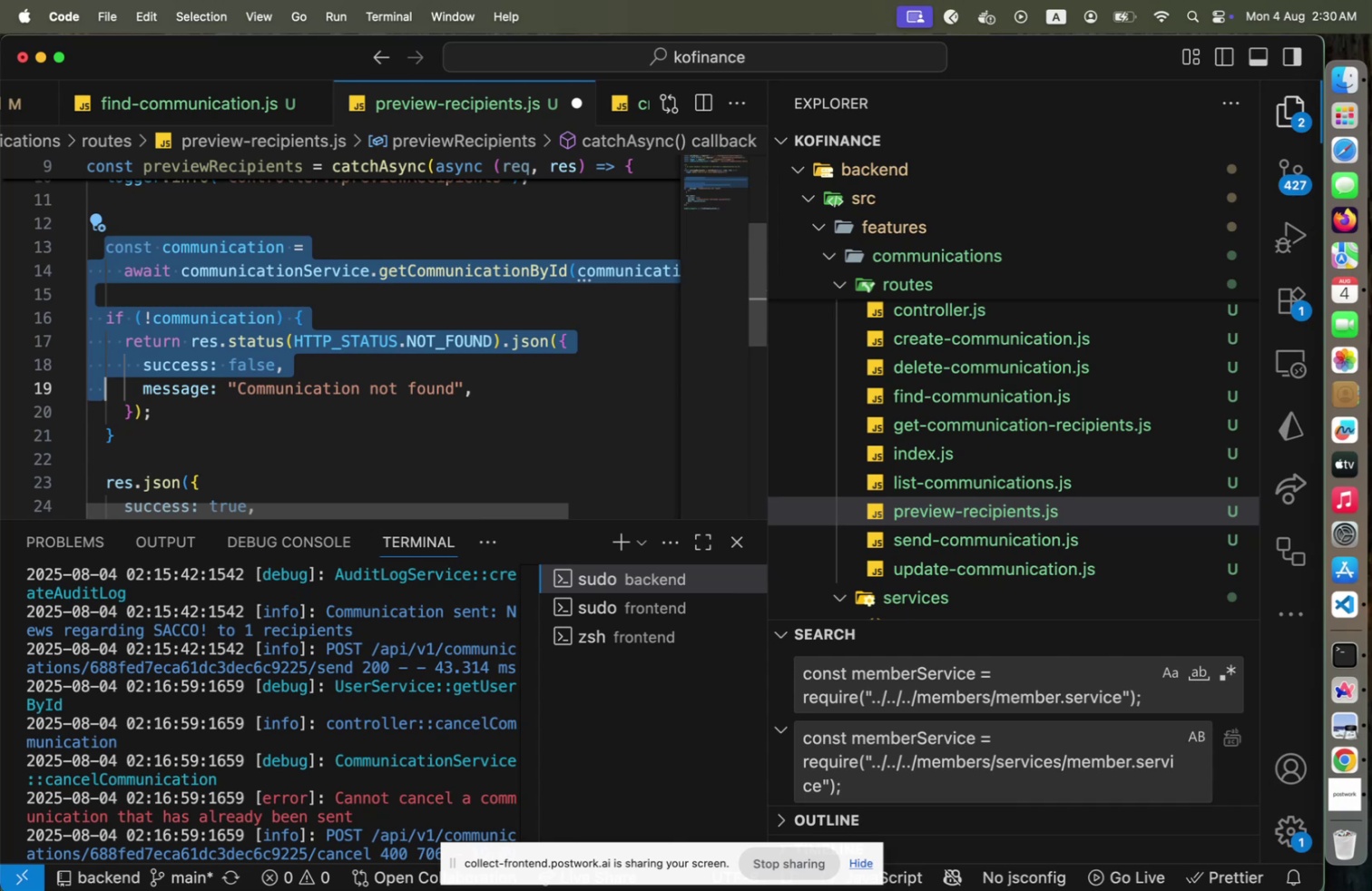 
key(Shift+ArrowDown)
 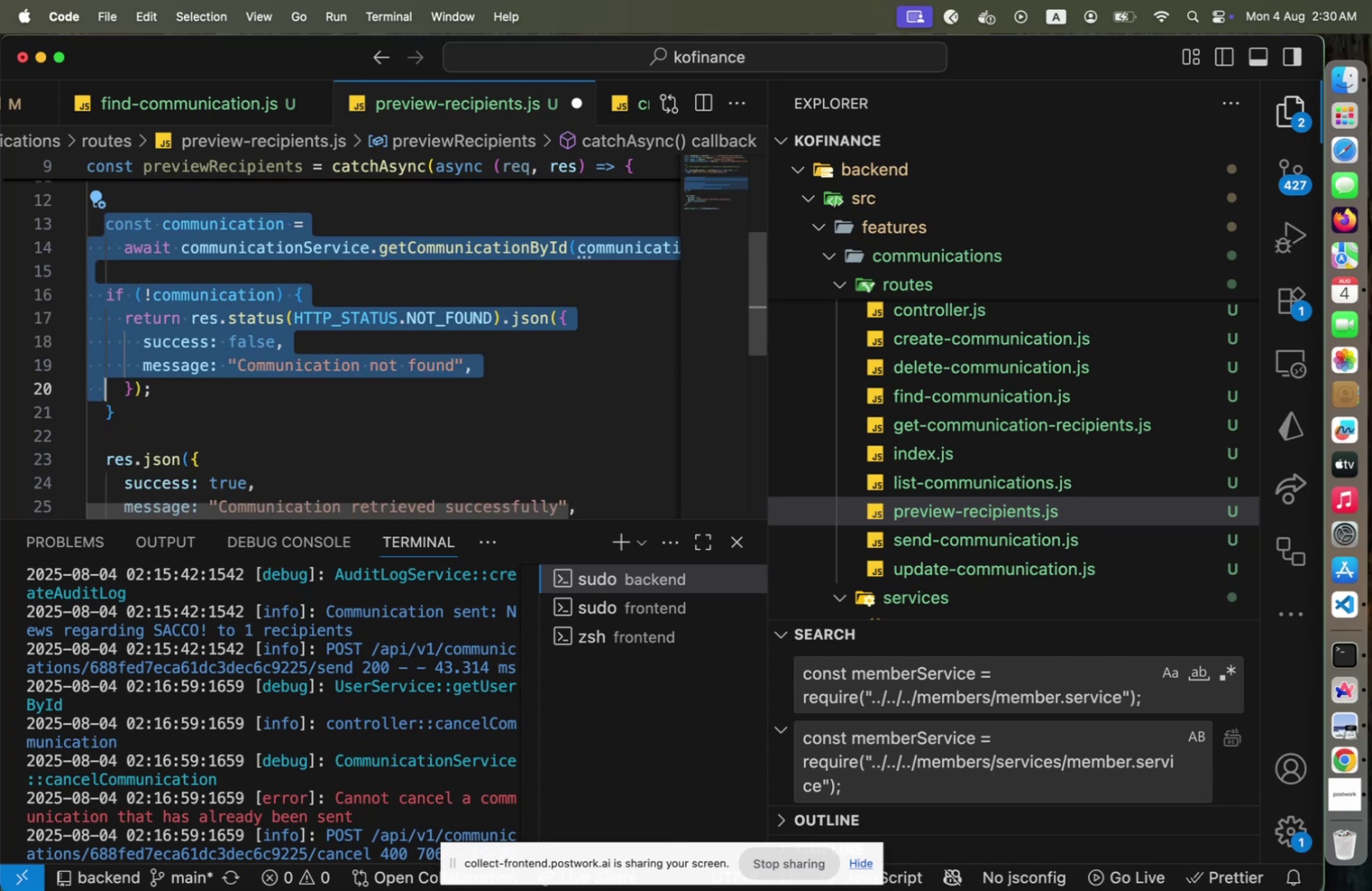 
key(Shift+ArrowDown)
 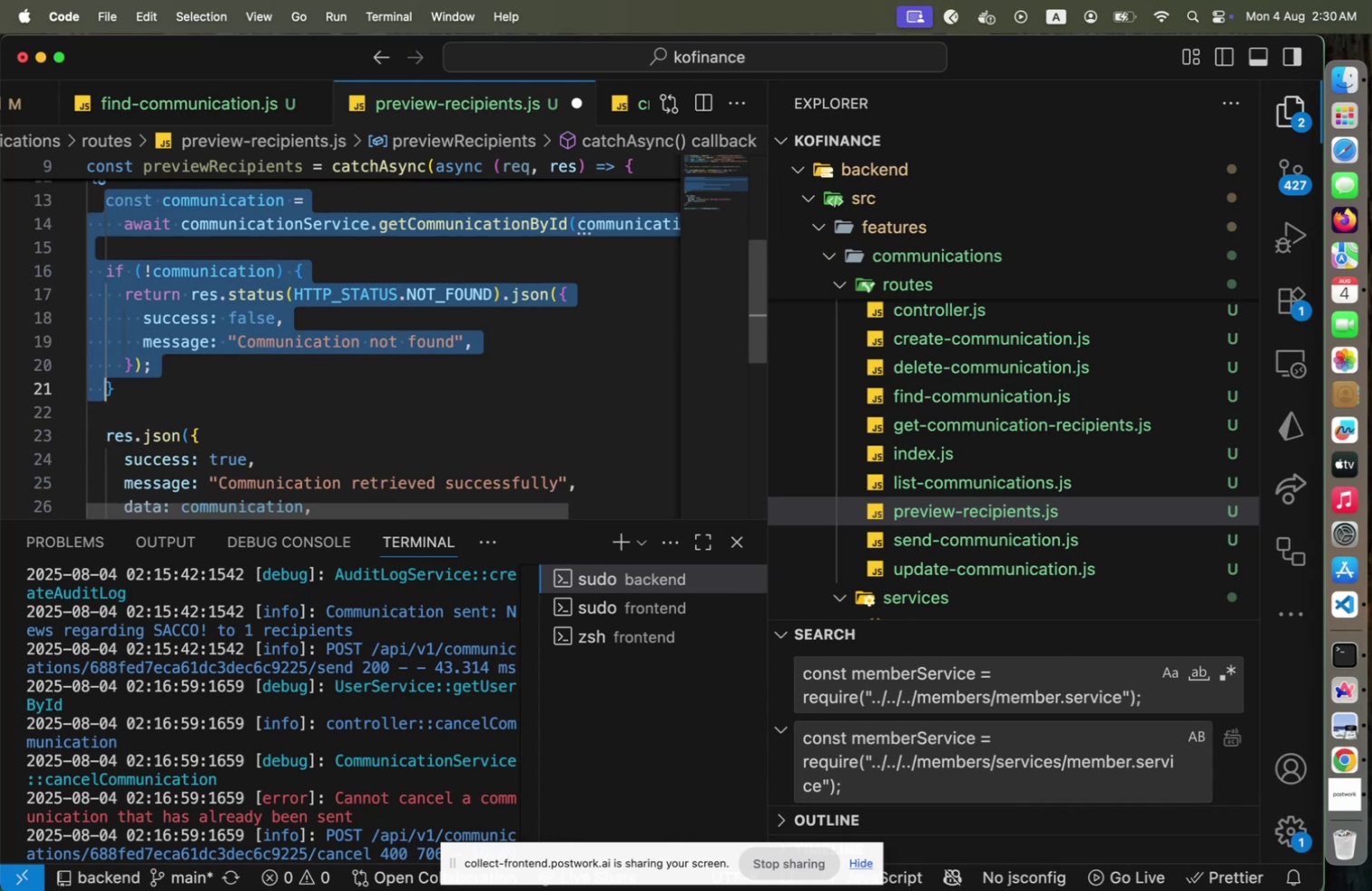 
key(Shift+End)
 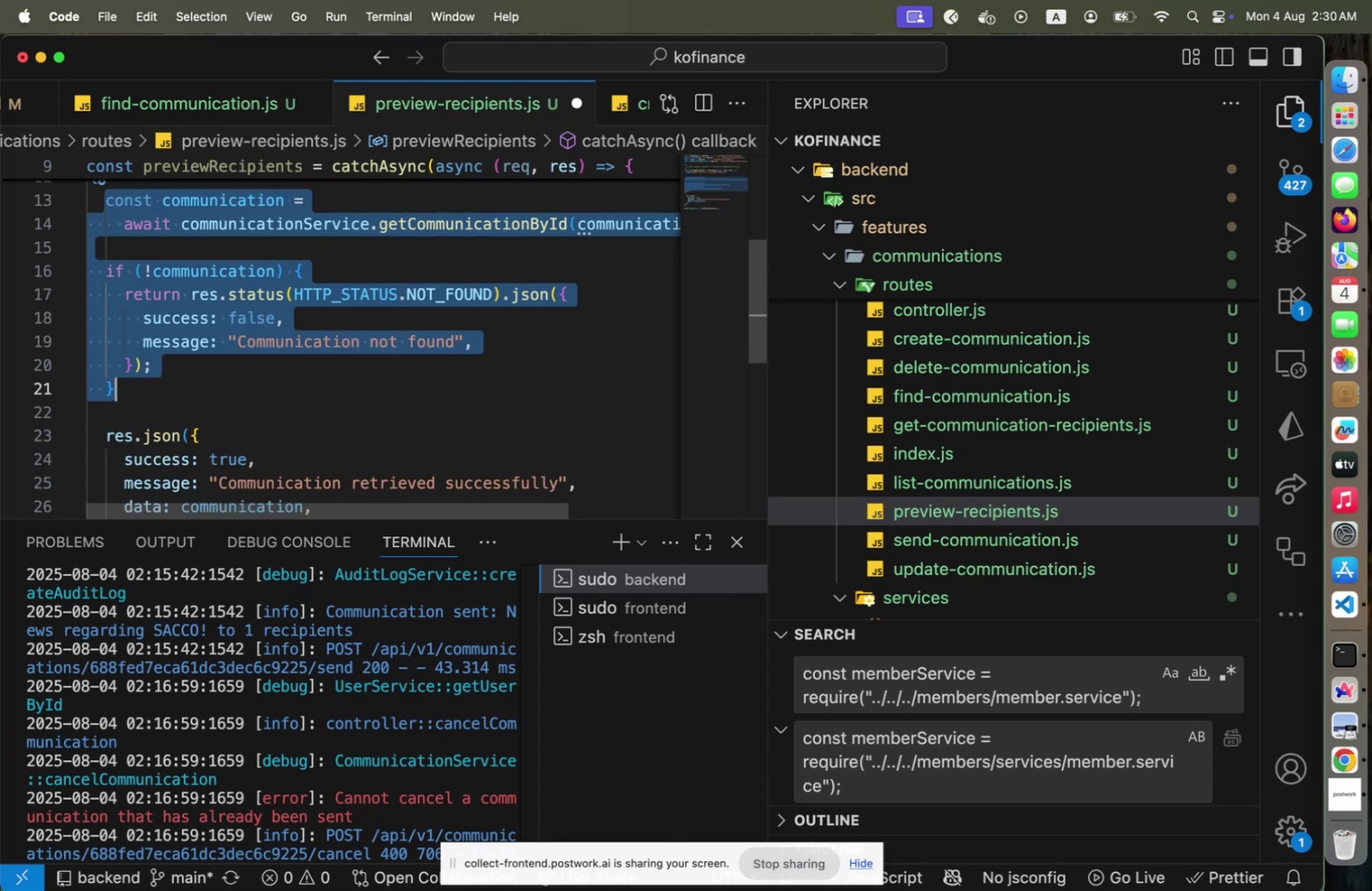 
key(Backspace)
 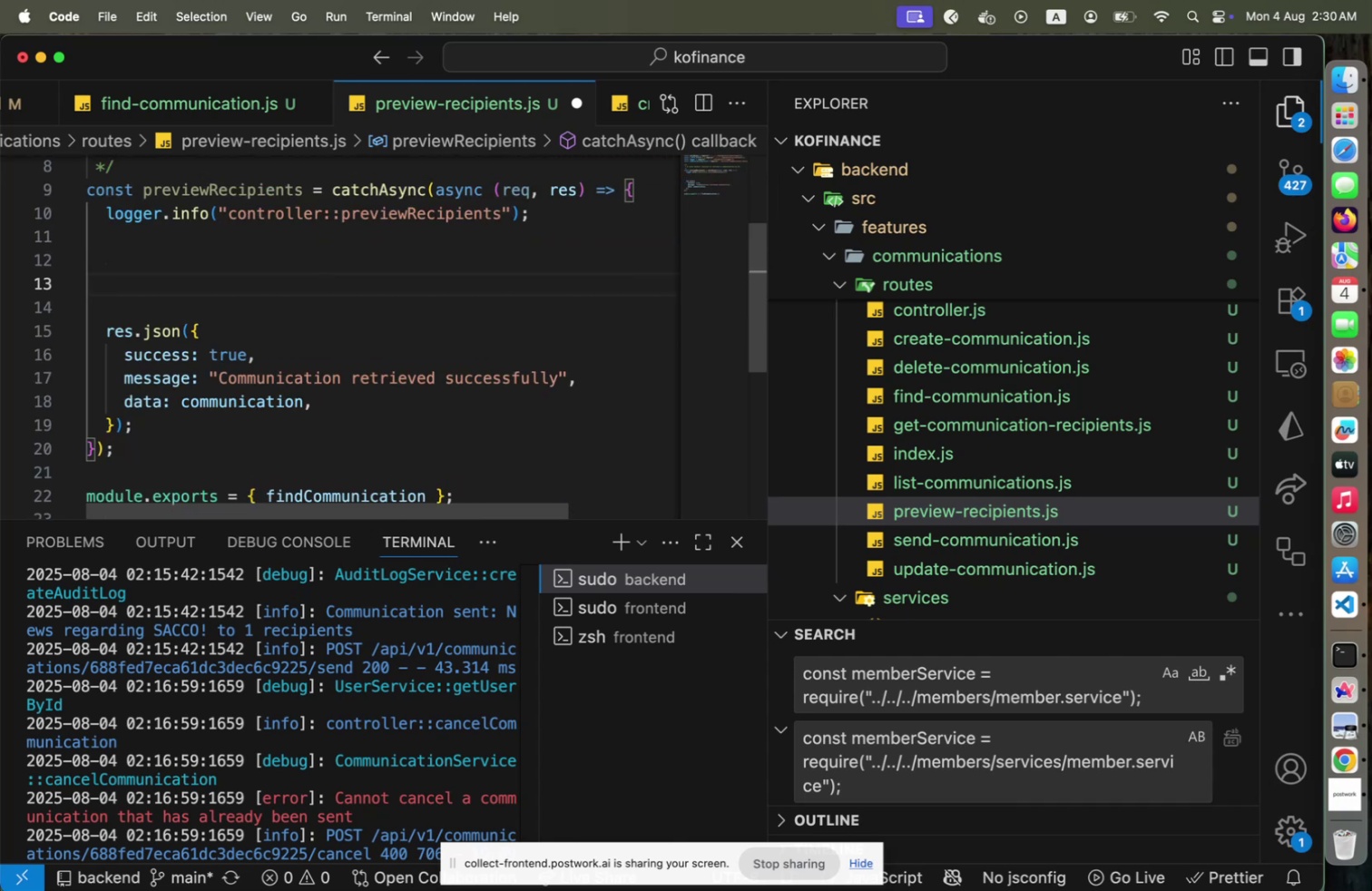 
key(Shift+ArrowUp)
 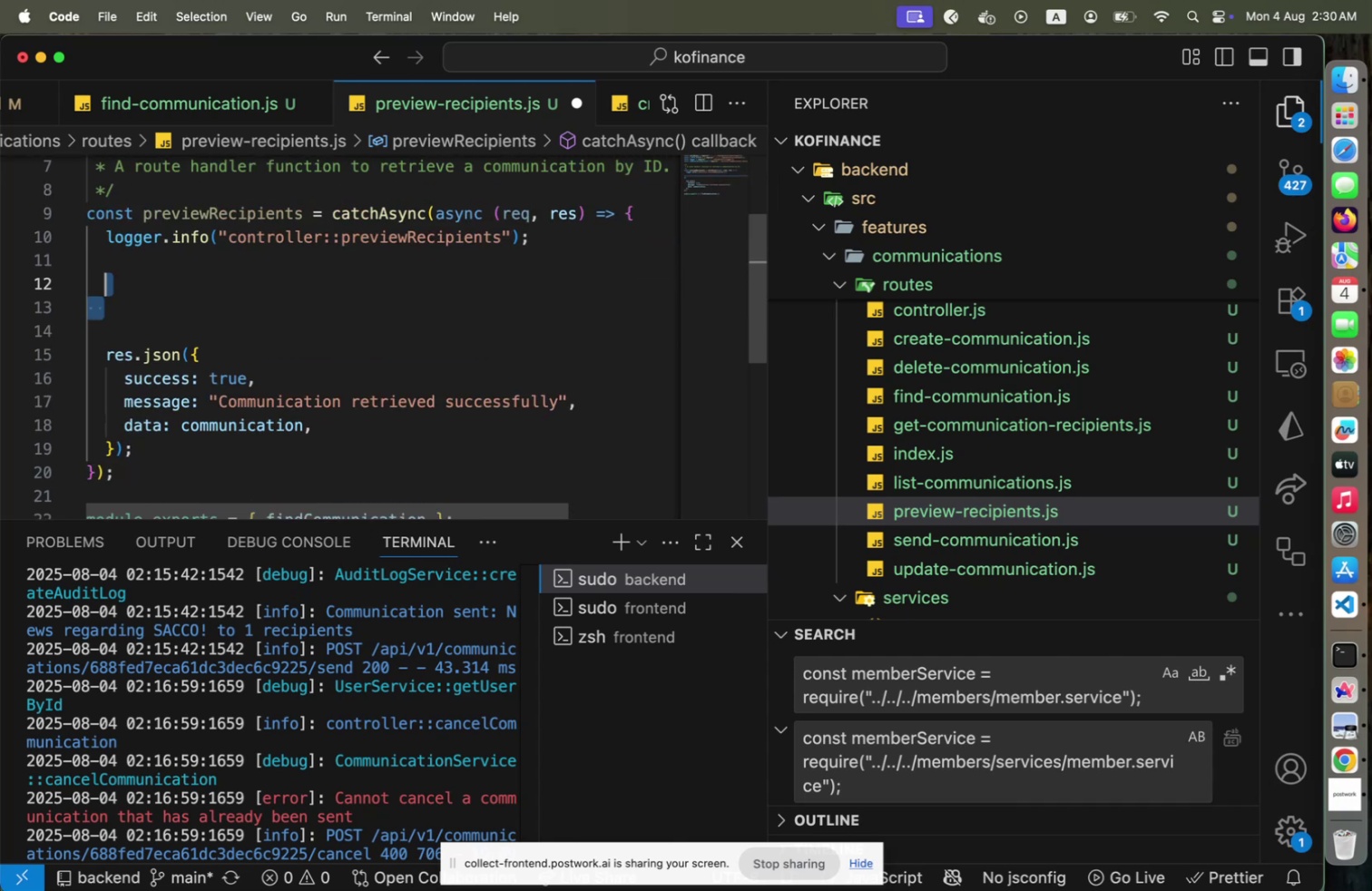 
key(Shift+ArrowUp)
 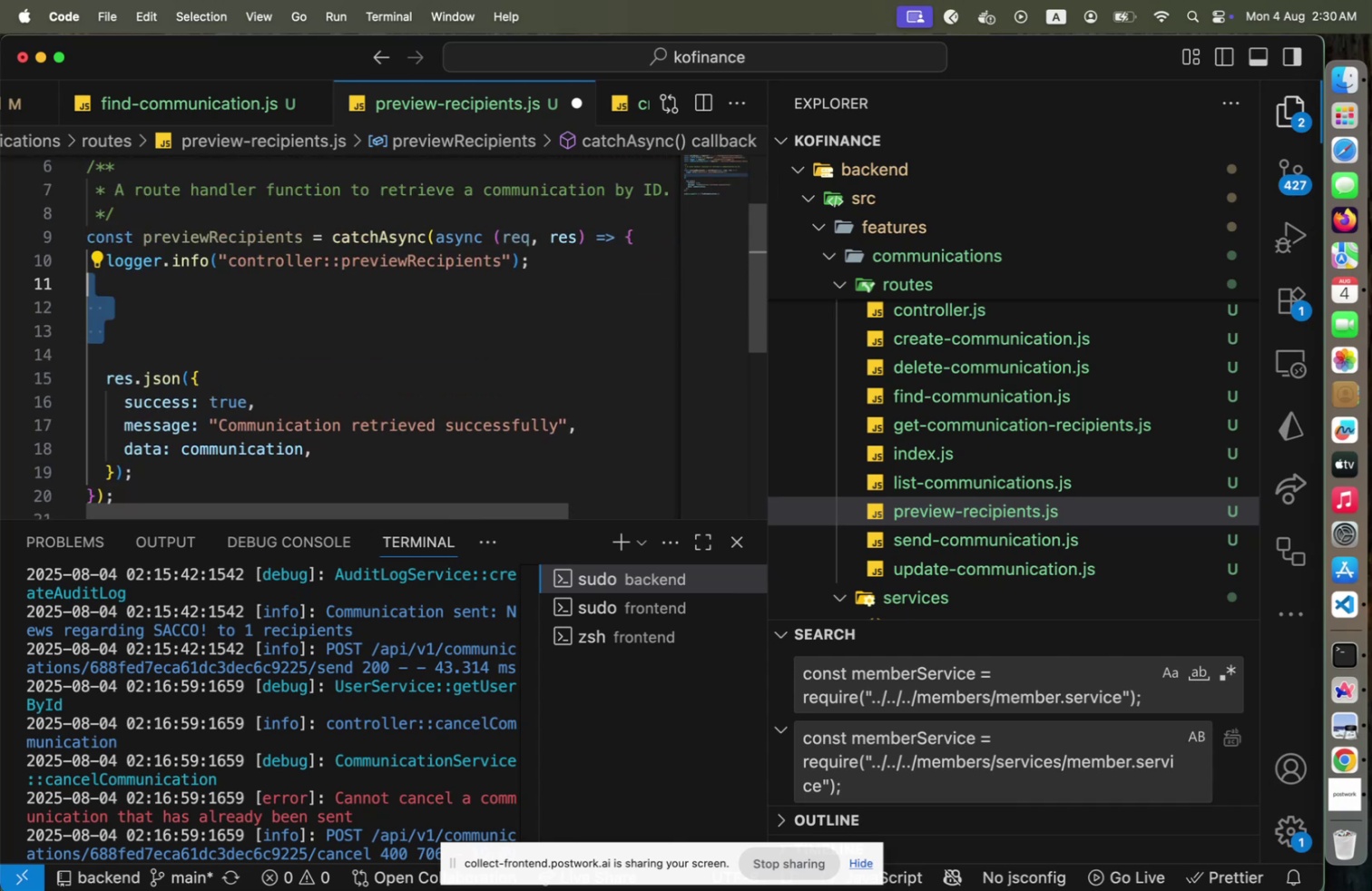 
key(Backspace)
 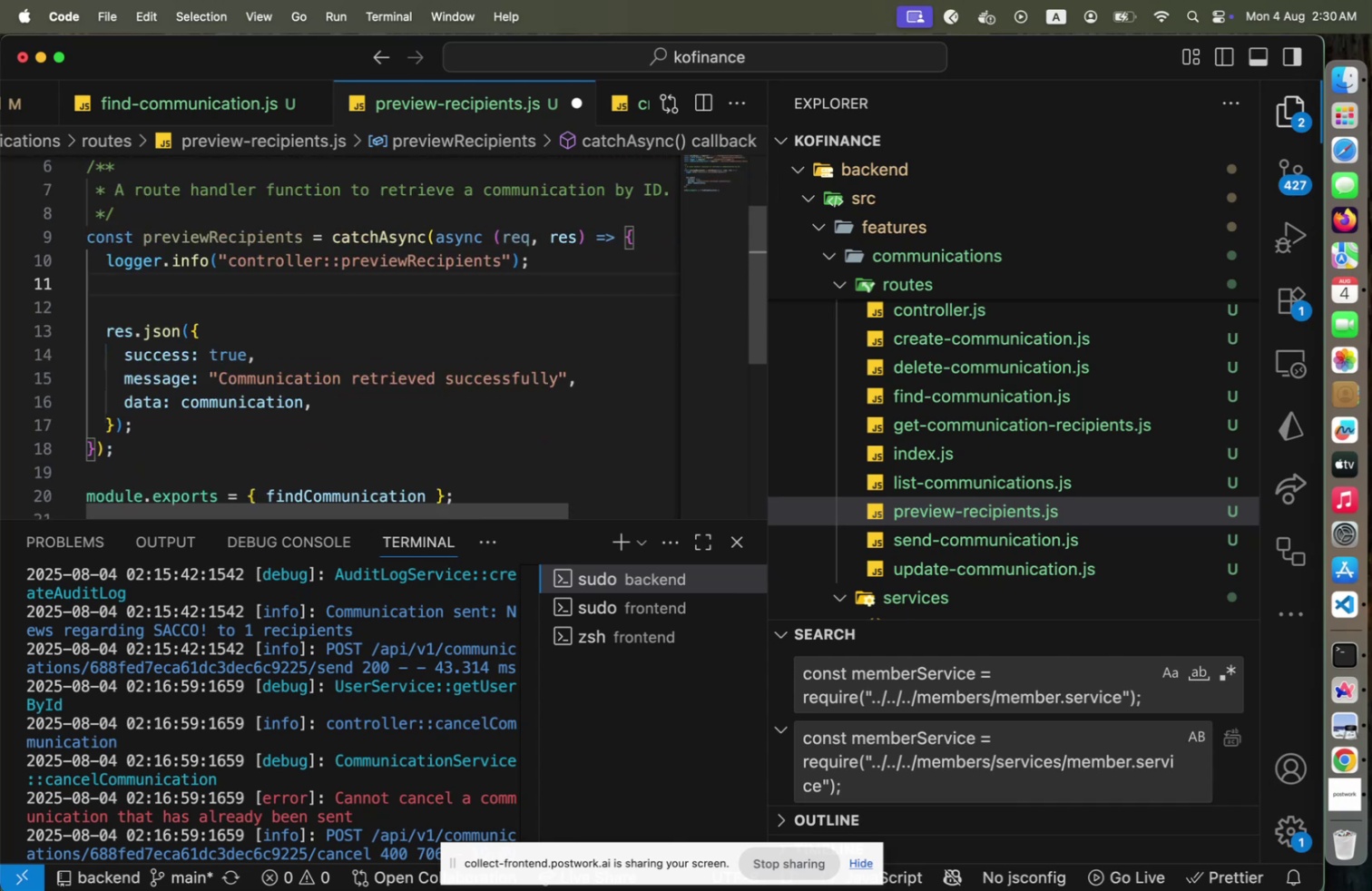 
key(Backspace)
 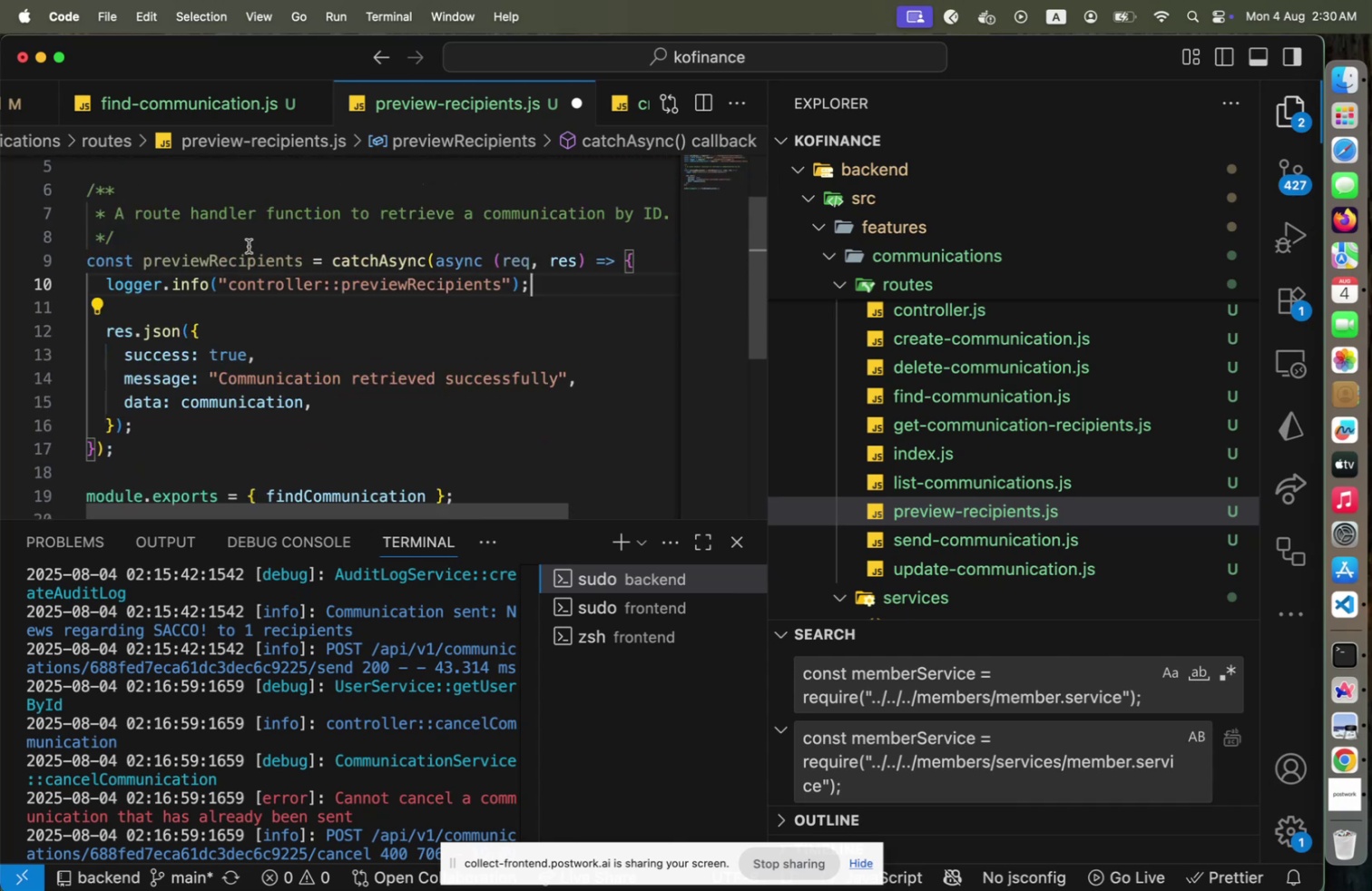 
double_click([250, 261])
 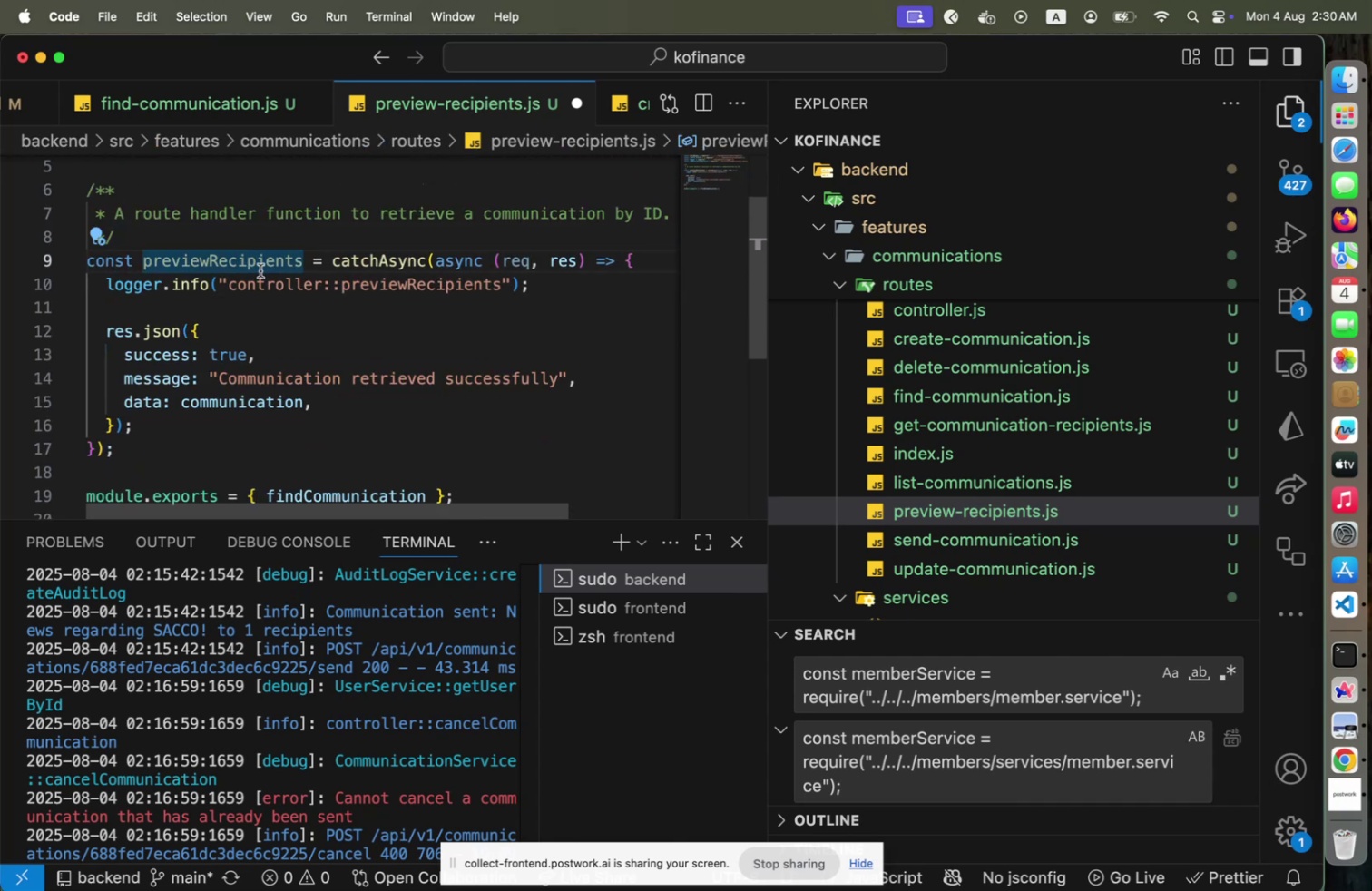 
scroll: coordinate [262, 272], scroll_direction: up, amount: 2.0
 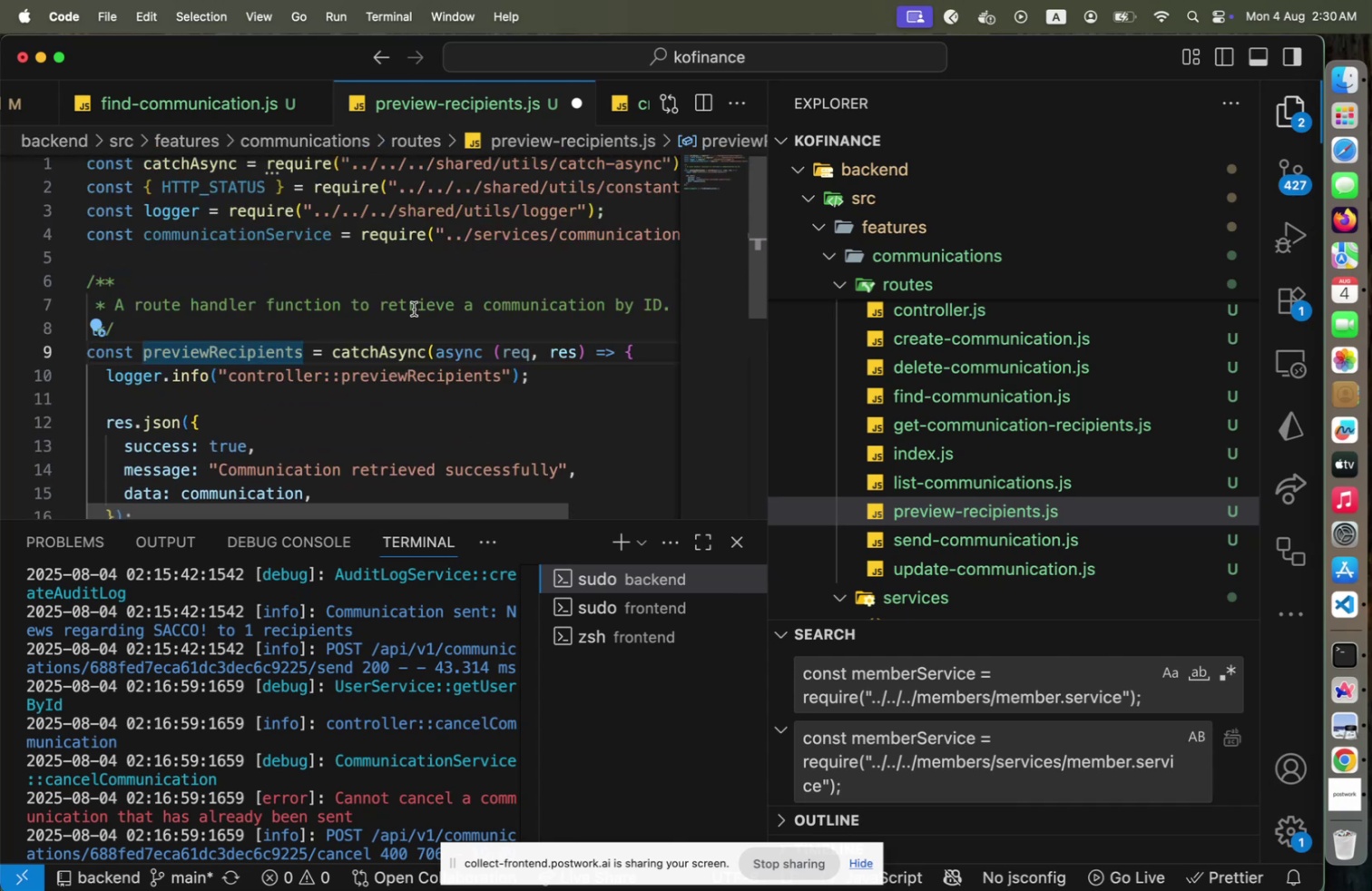 
left_click([374, 308])
 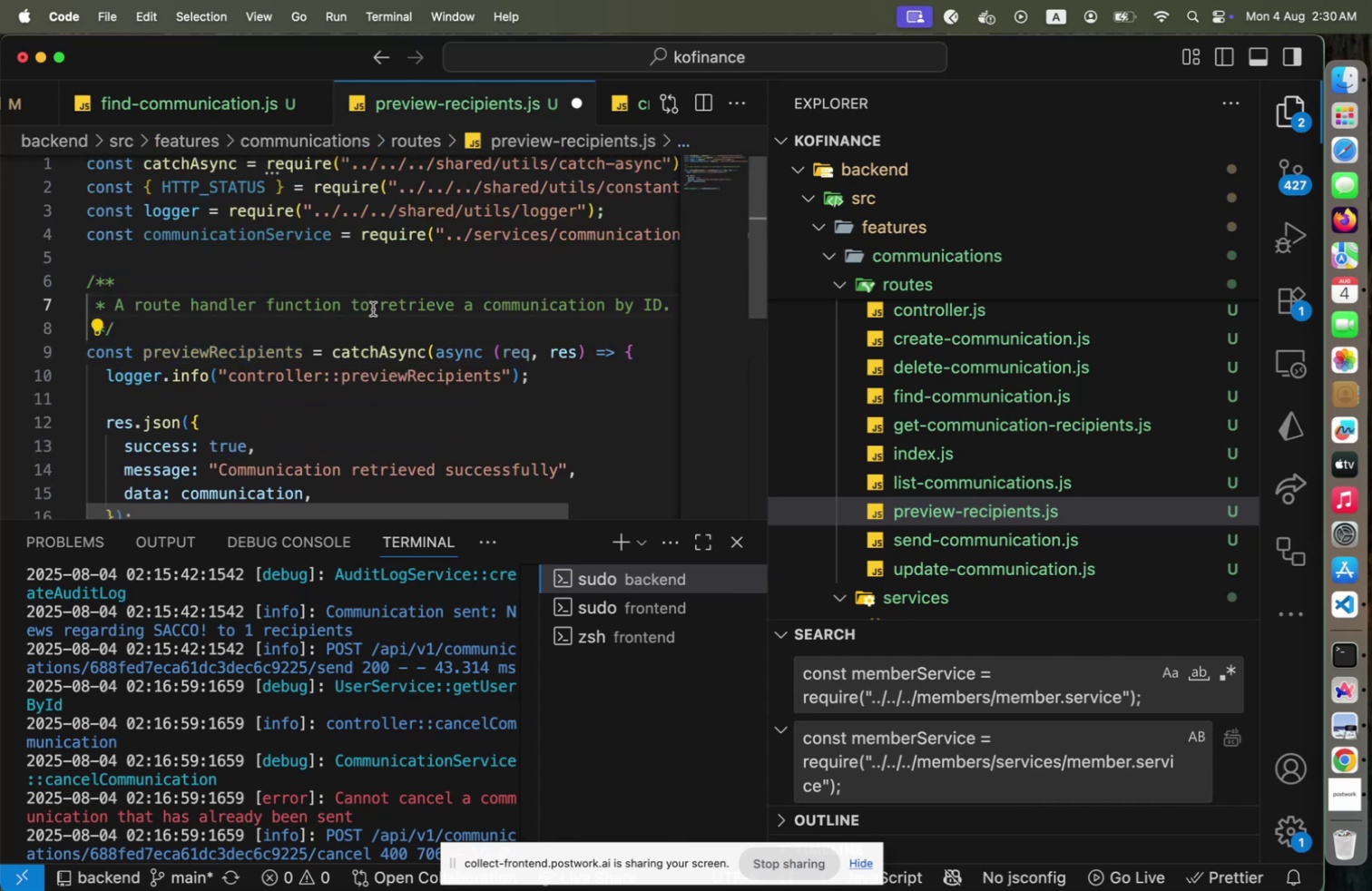 
hold_key(key=ArrowRight, duration=1.29)
 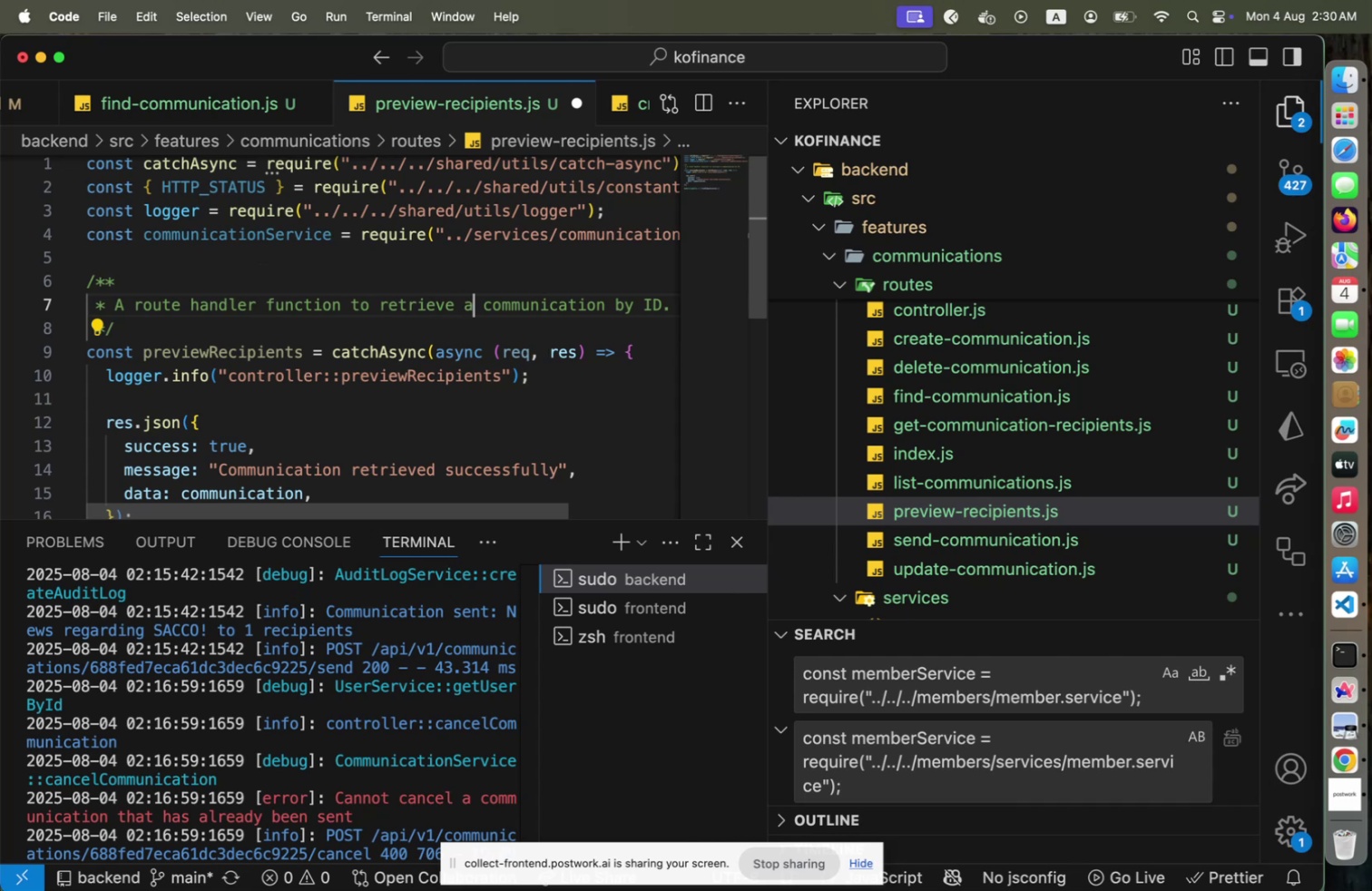 
type( preview of the )
key(Backspace)
key(Backspace)
key(Backspace)
key(Backspace)
type(recipients based on tat)
key(Backspace)
type(regt audience )
key(Backspace)
type([End])
 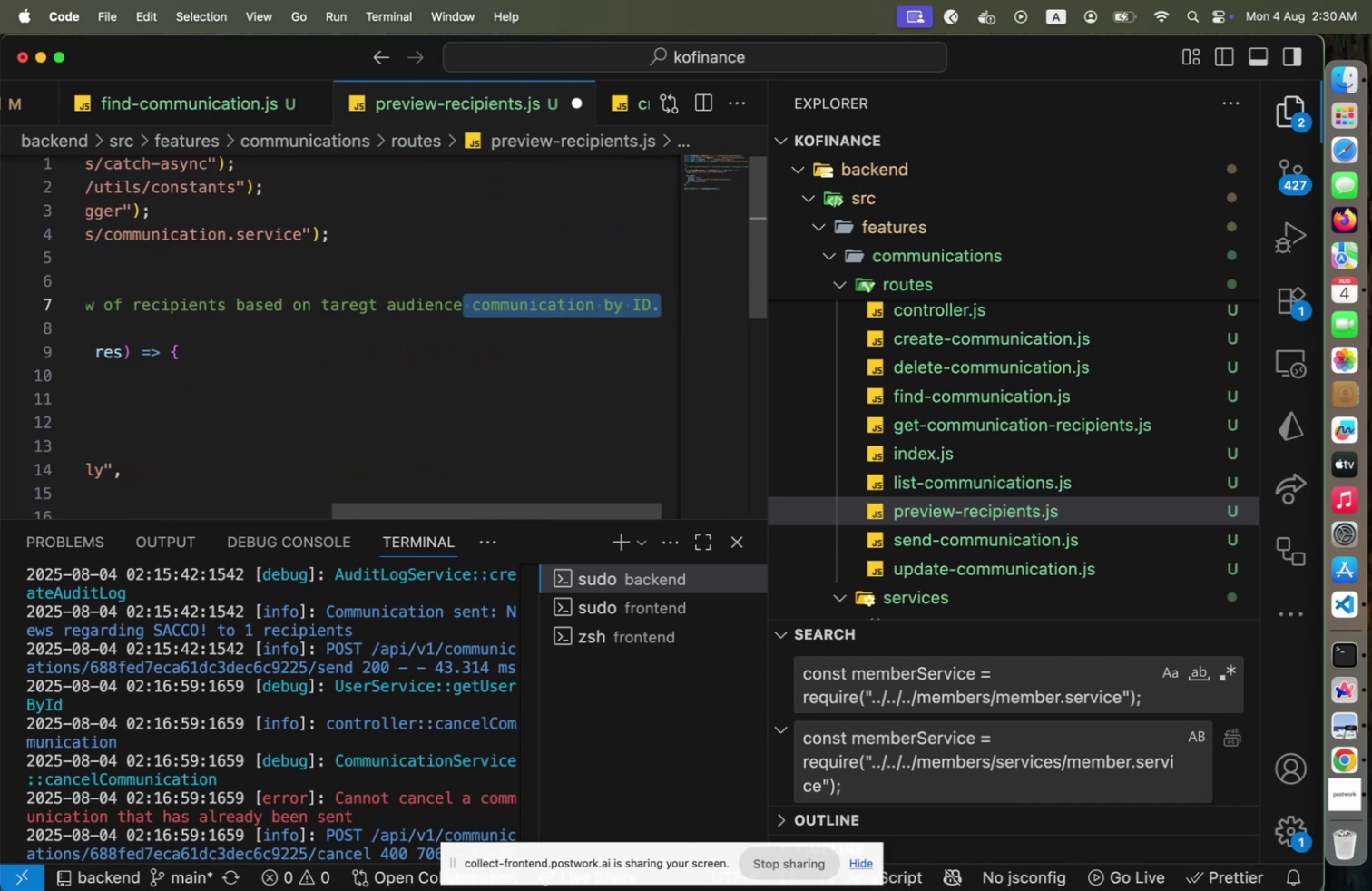 
key(Shift+ArrowLeft)
 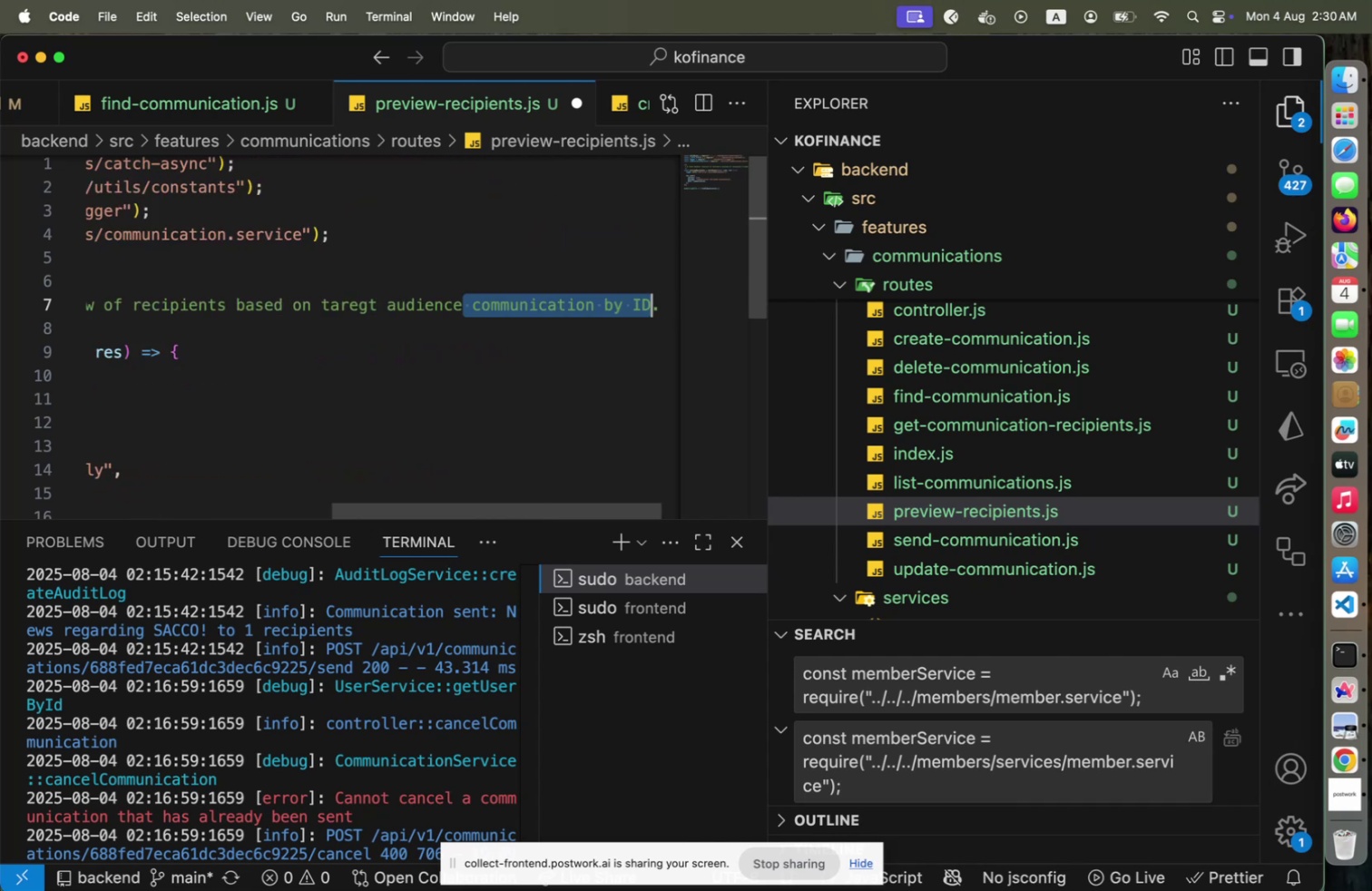 
type( and custom filtering)
 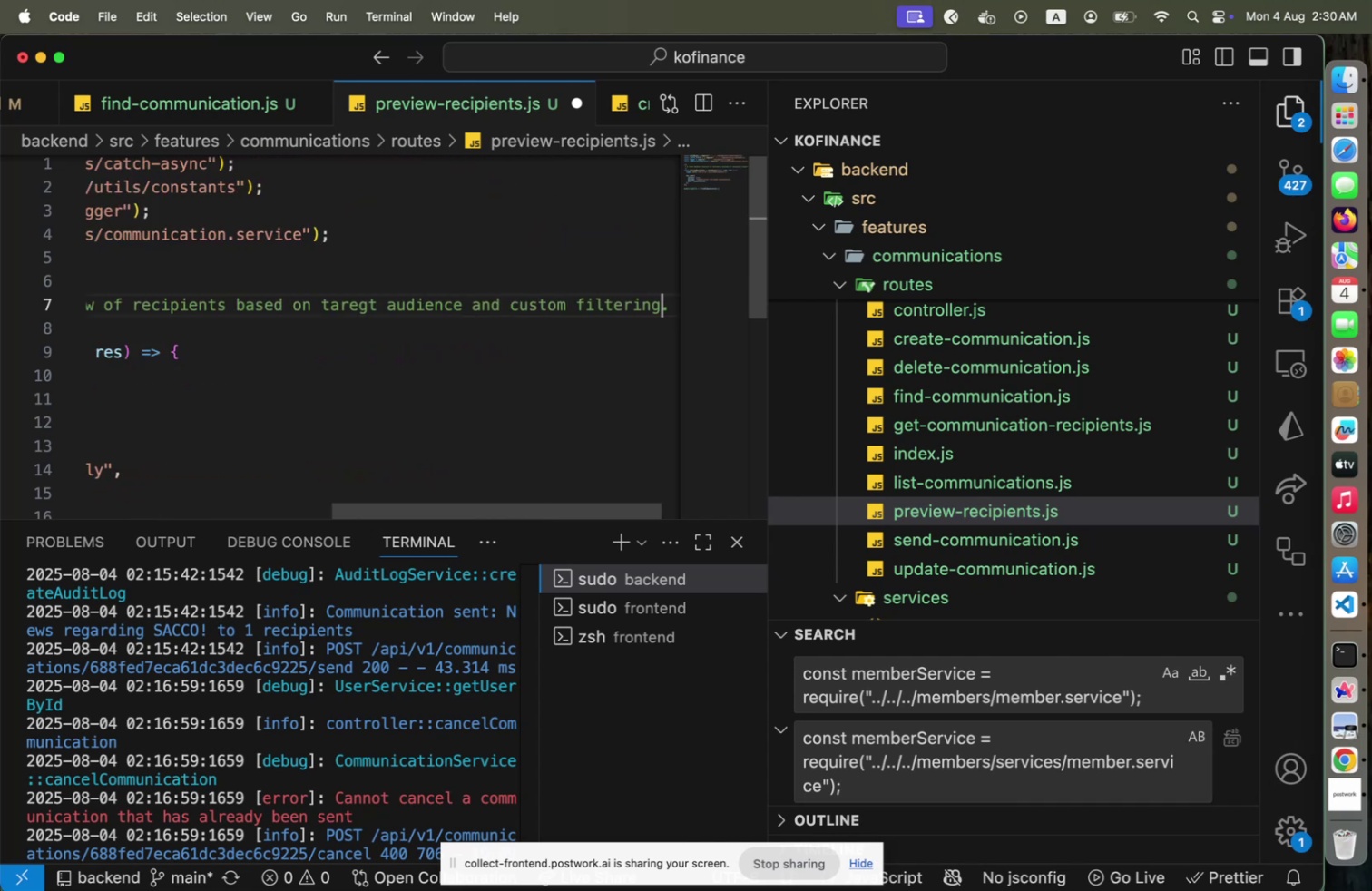 
key(ArrowRight)
 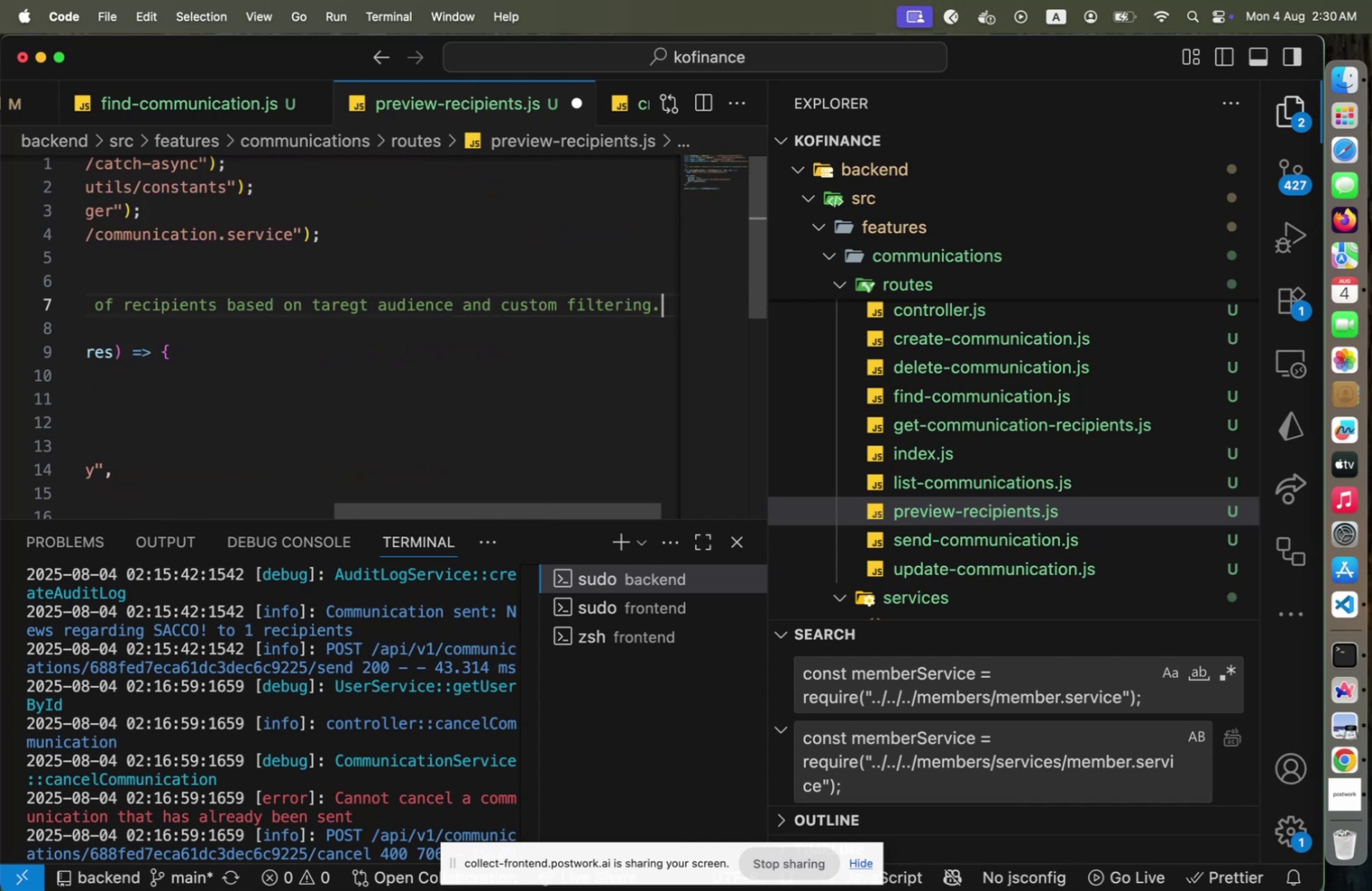 
key(Home)
 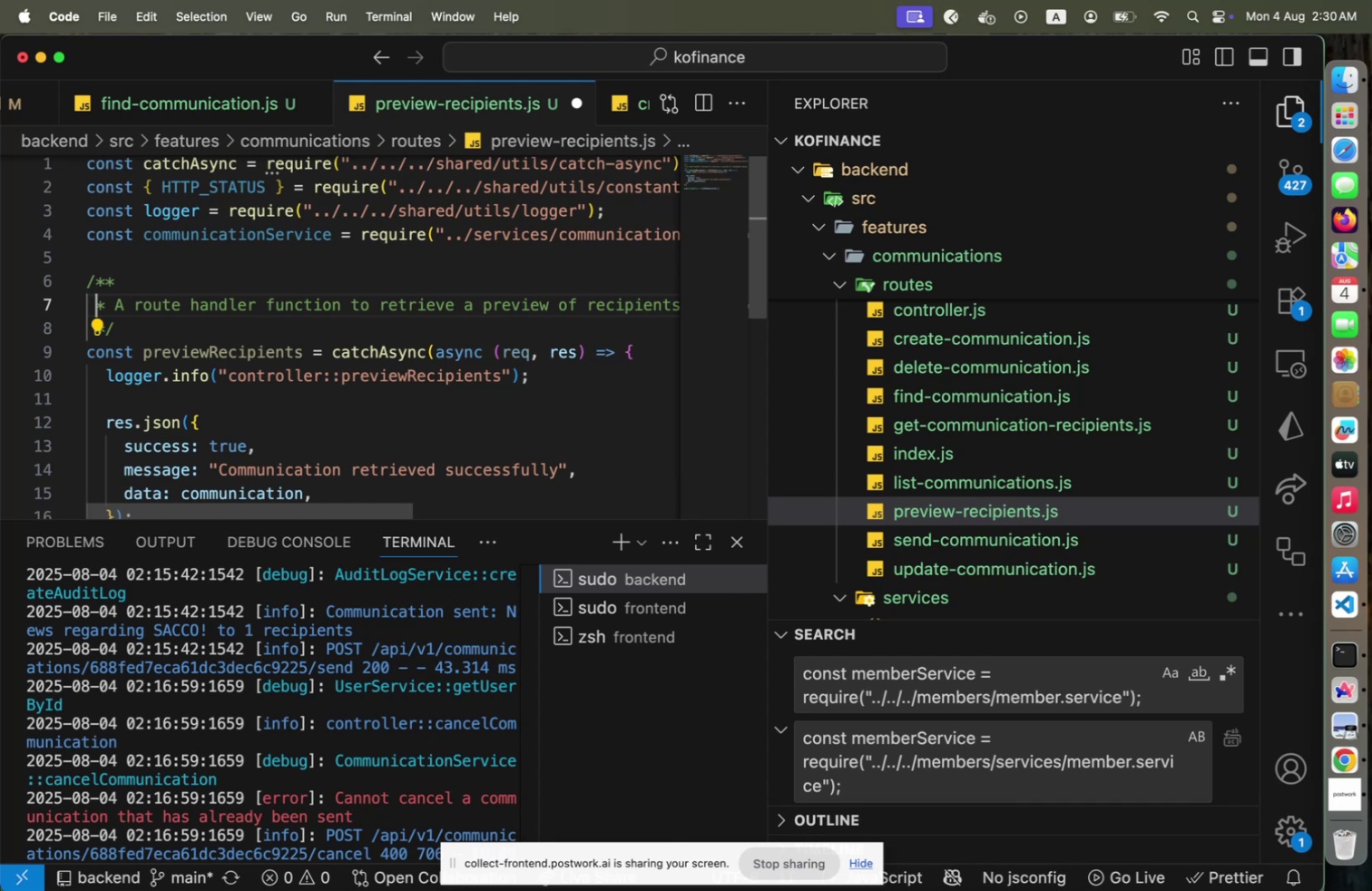 
key(ArrowDown)
 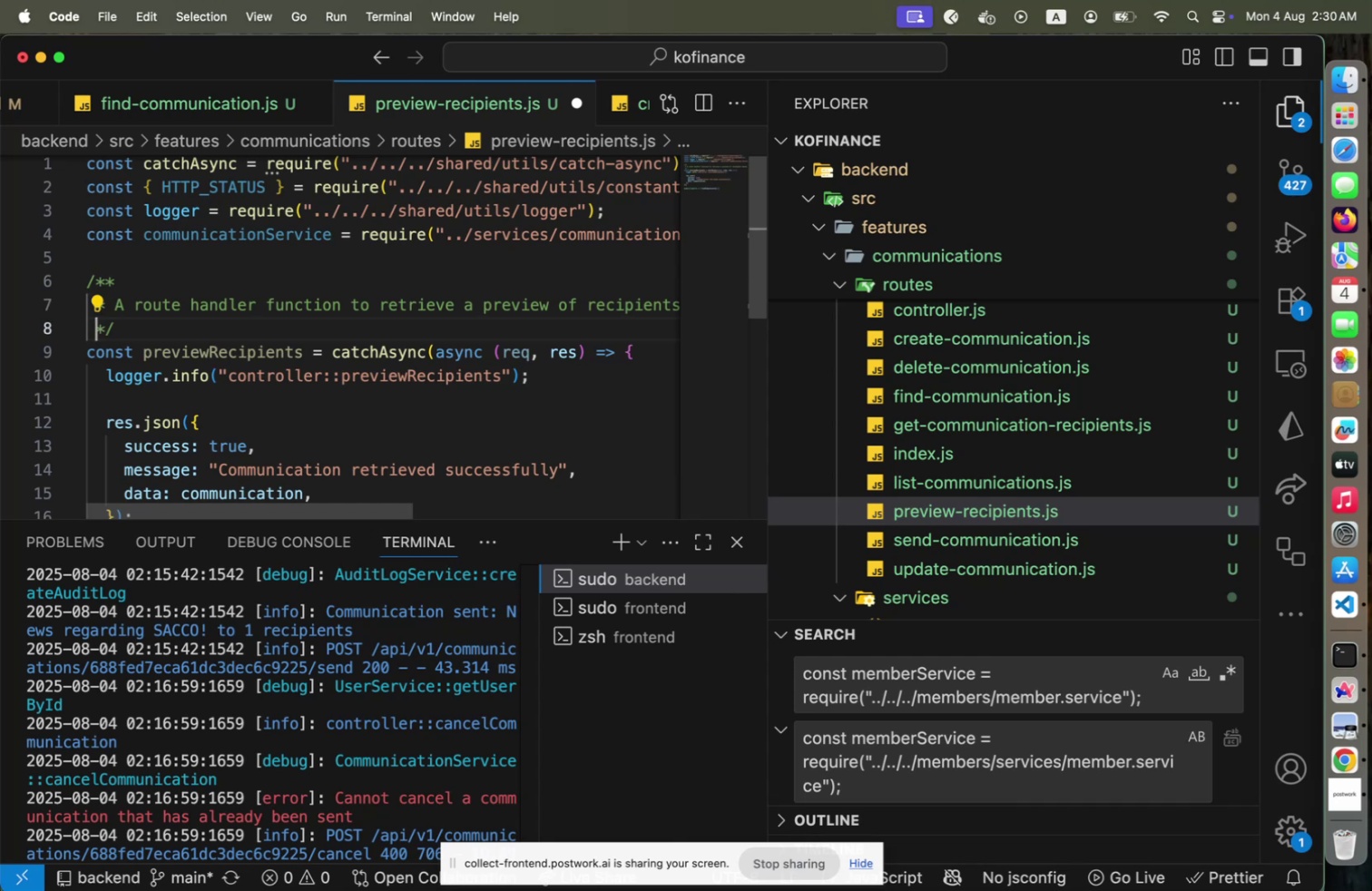 
hold_key(key=ArrowDown, duration=0.98)
 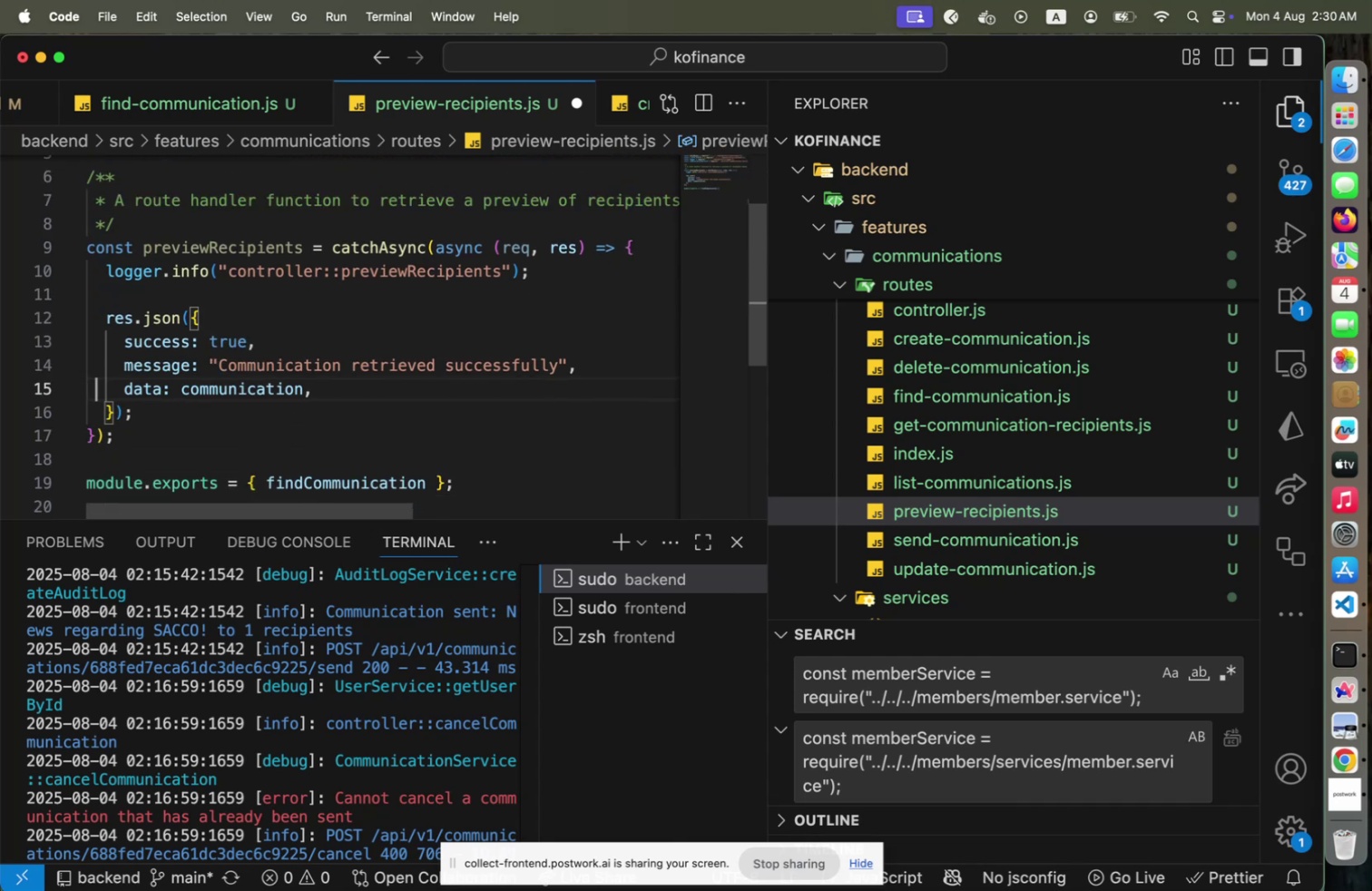 
hold_key(key=ArrowRight, duration=1.44)
 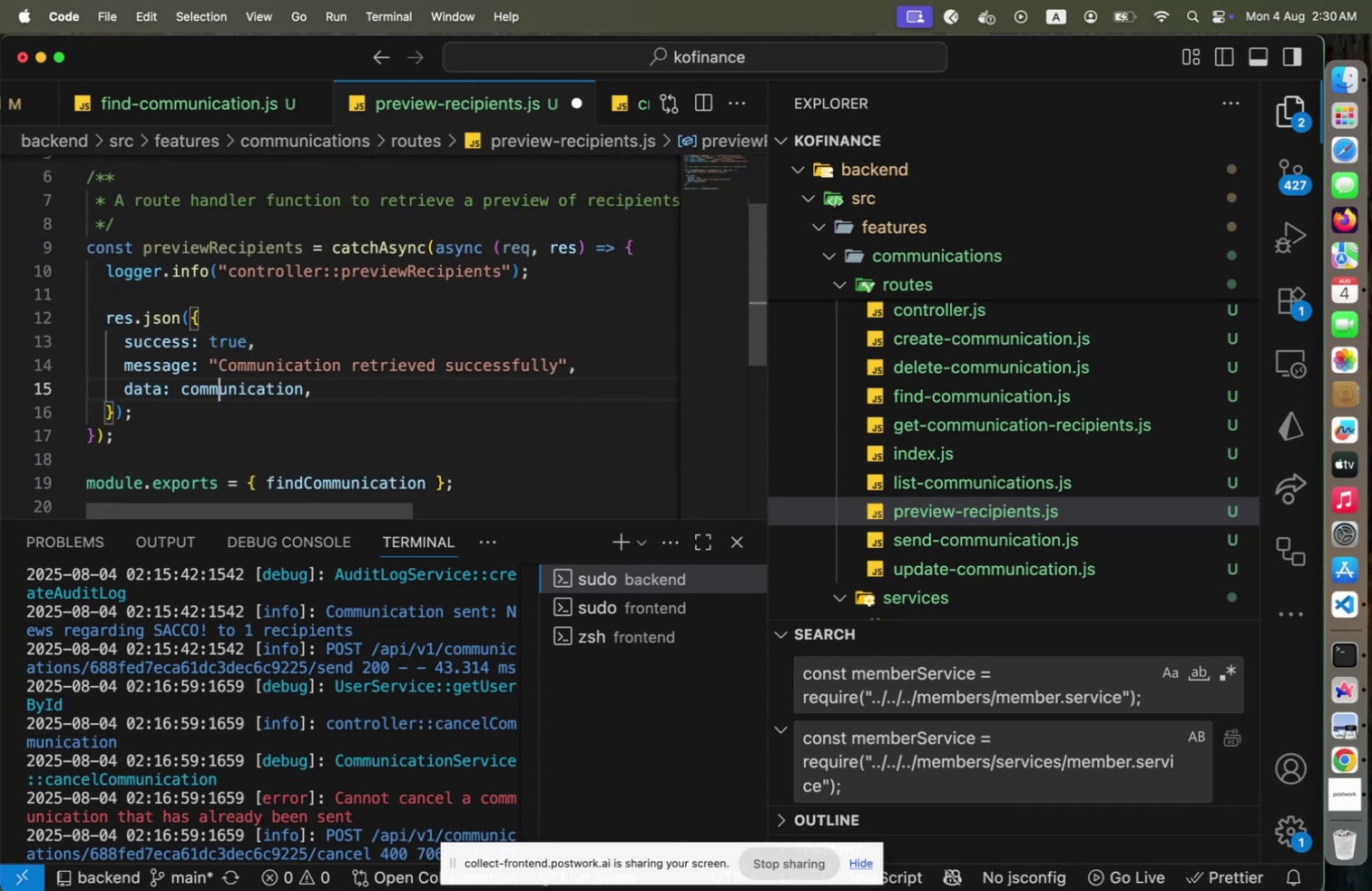 
key(ArrowUp)
 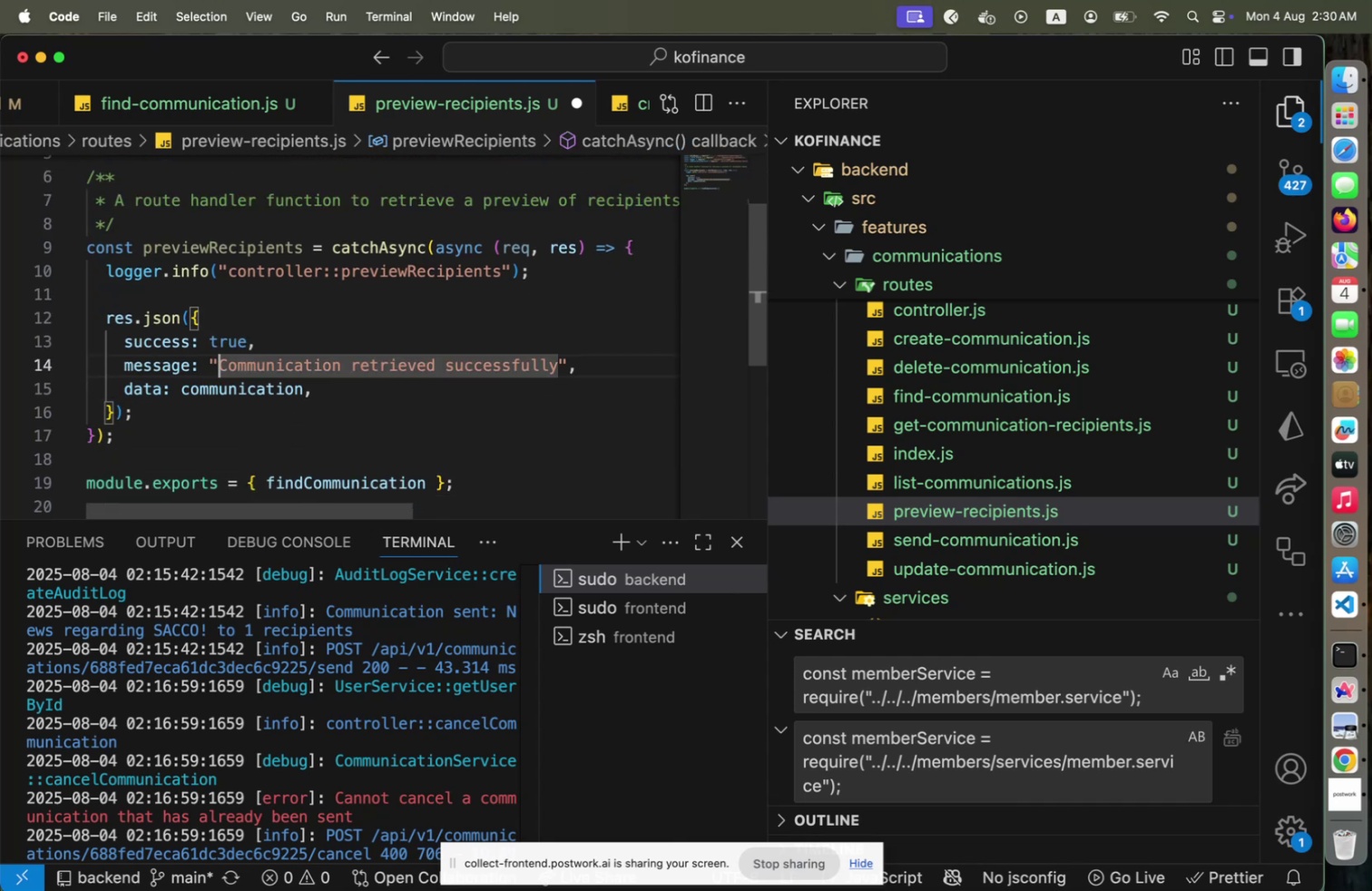 
hold_key(key=ArrowRight, duration=1.3)
 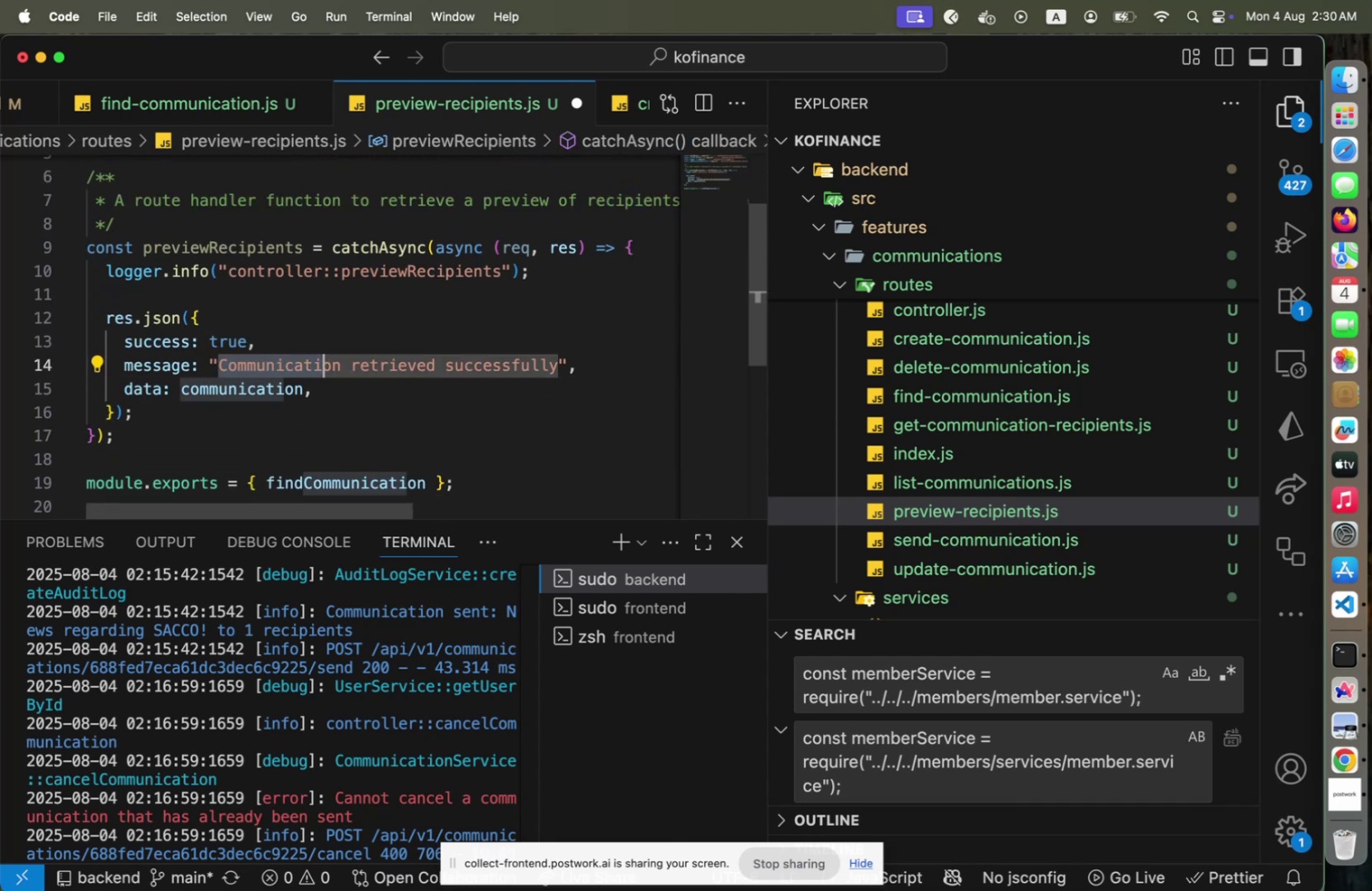 
key(Shift+ArrowRight)
 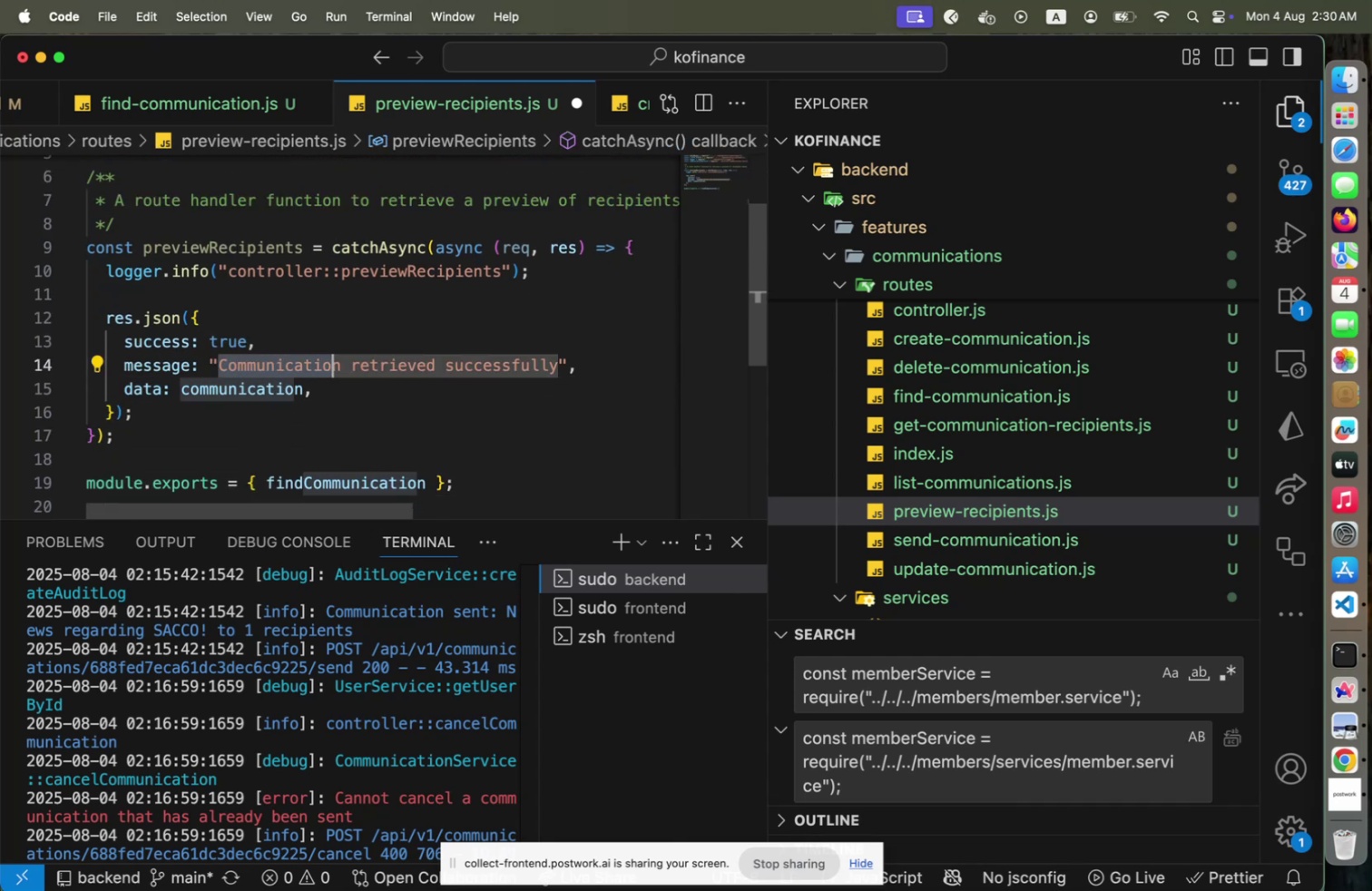 
key(Shift+ArrowRight)
 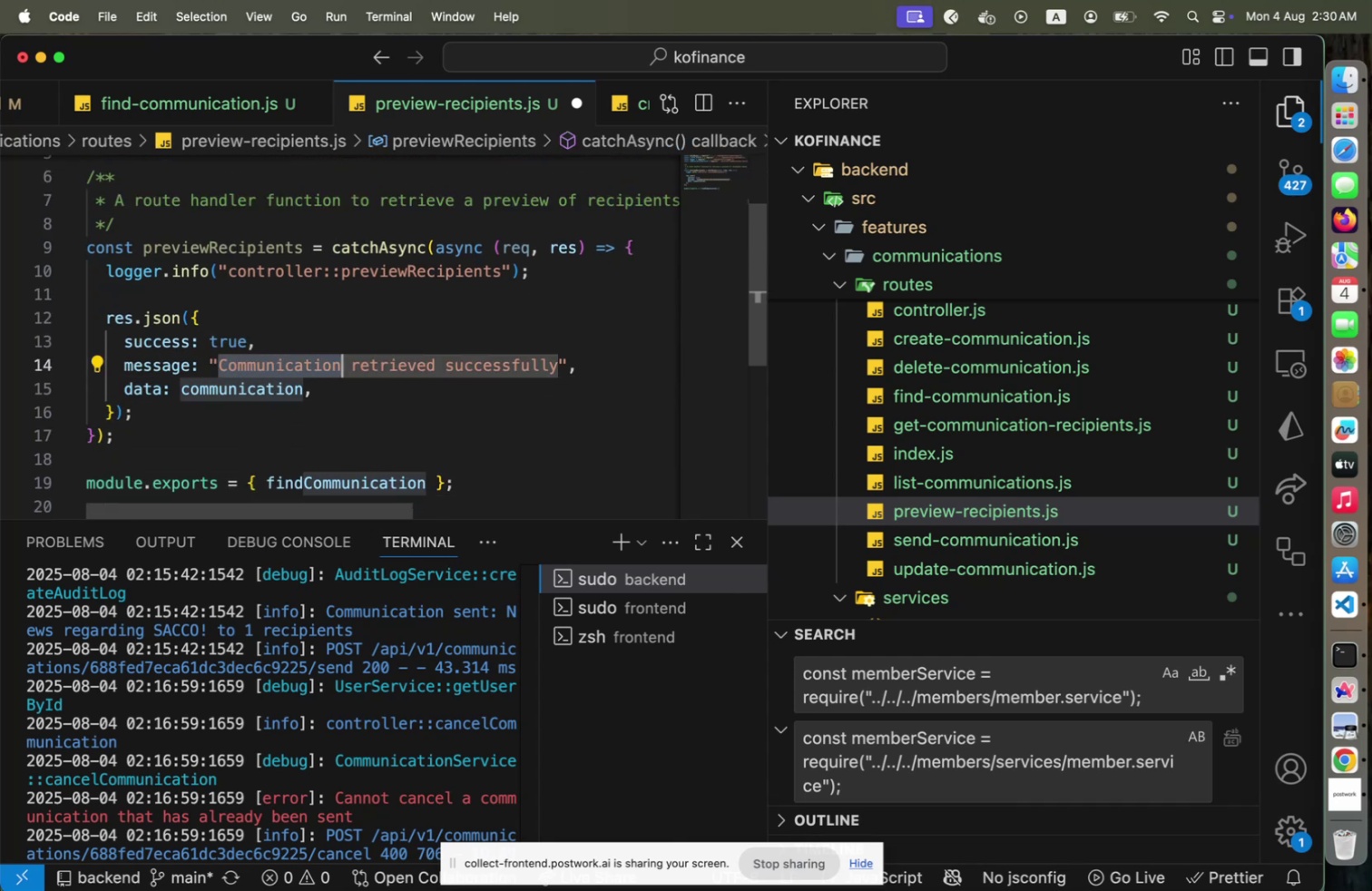 
type(Preview recipients)
 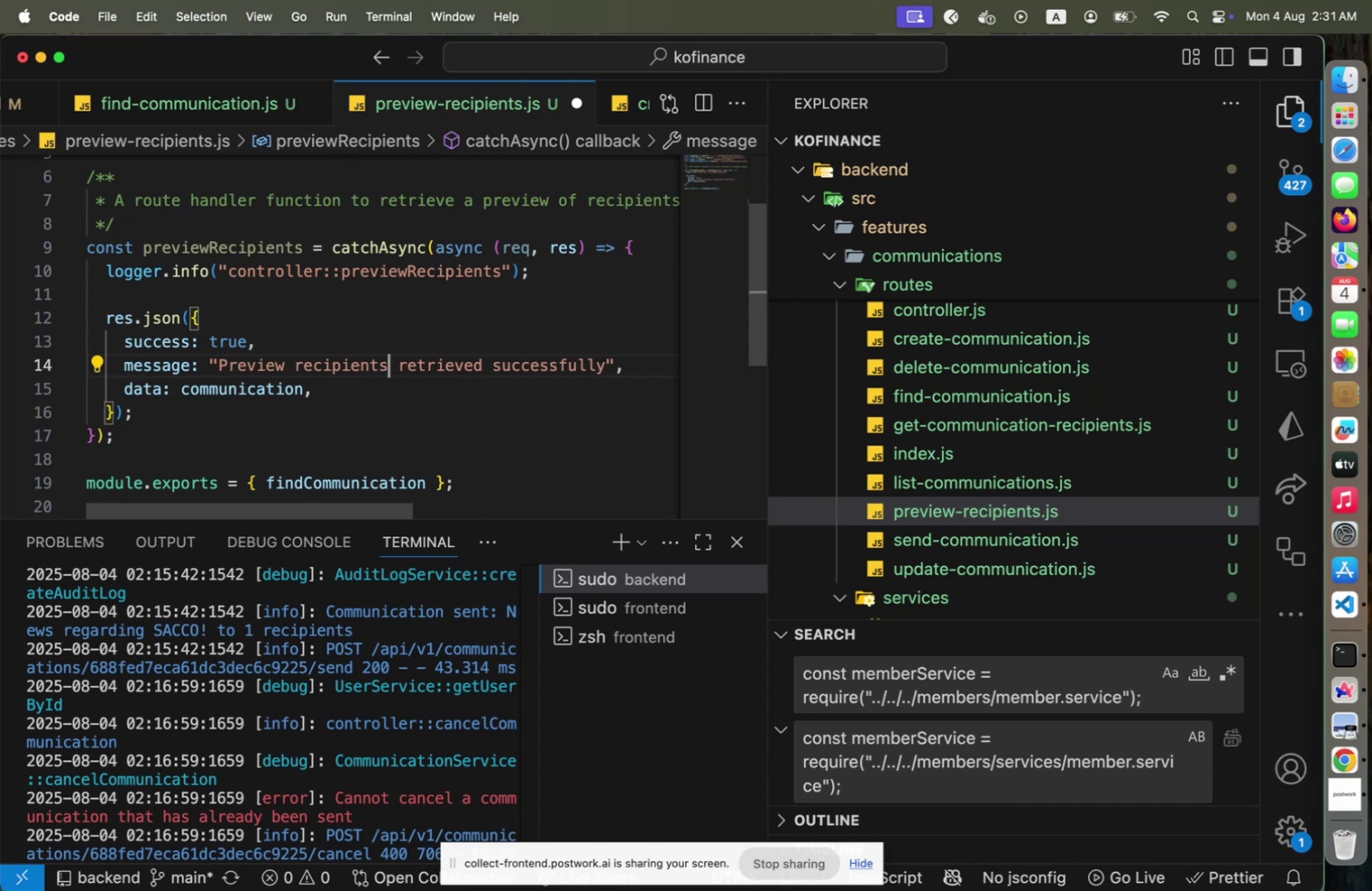 
key(ArrowRight)
 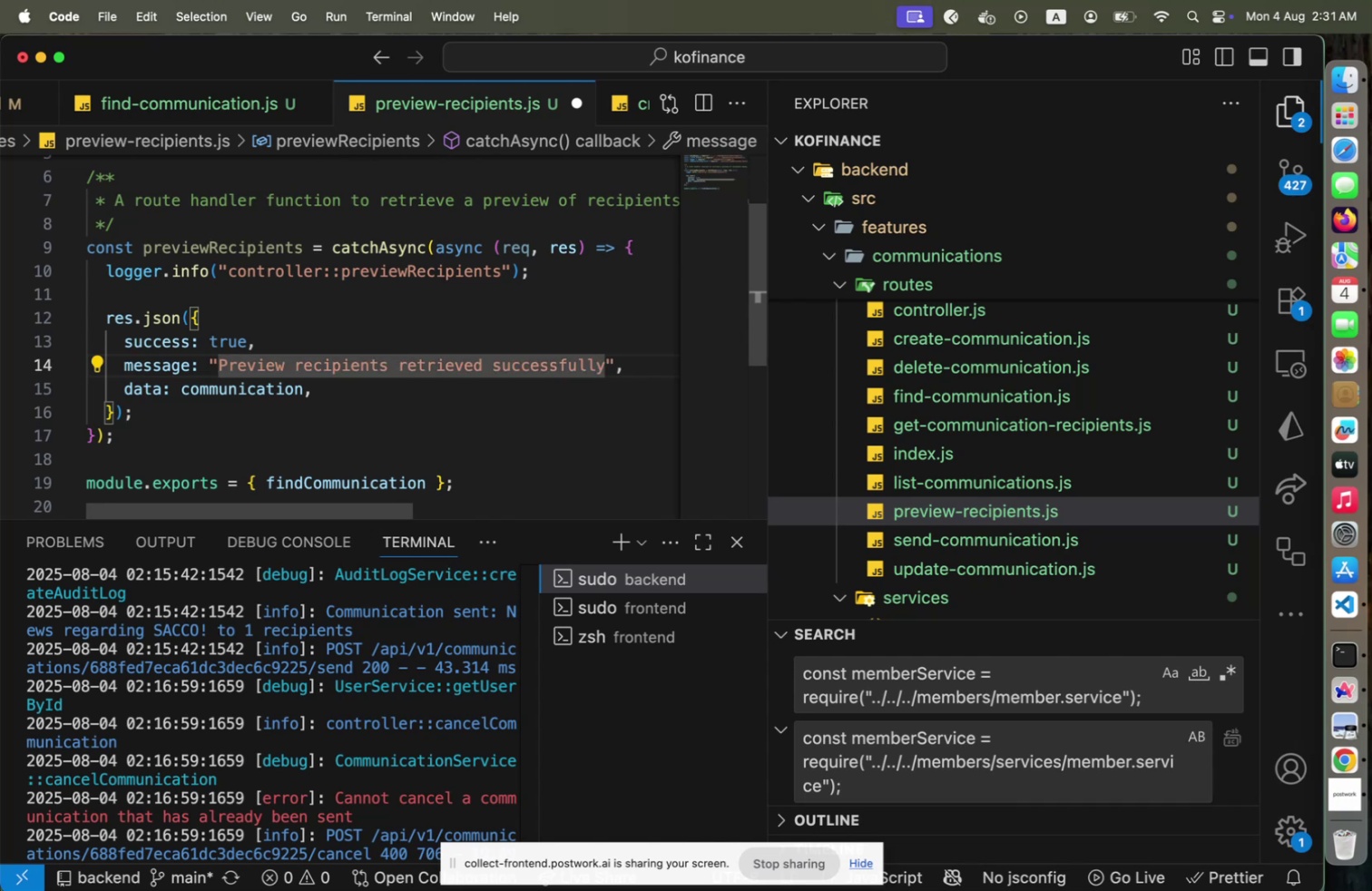 
key(ArrowUp)
 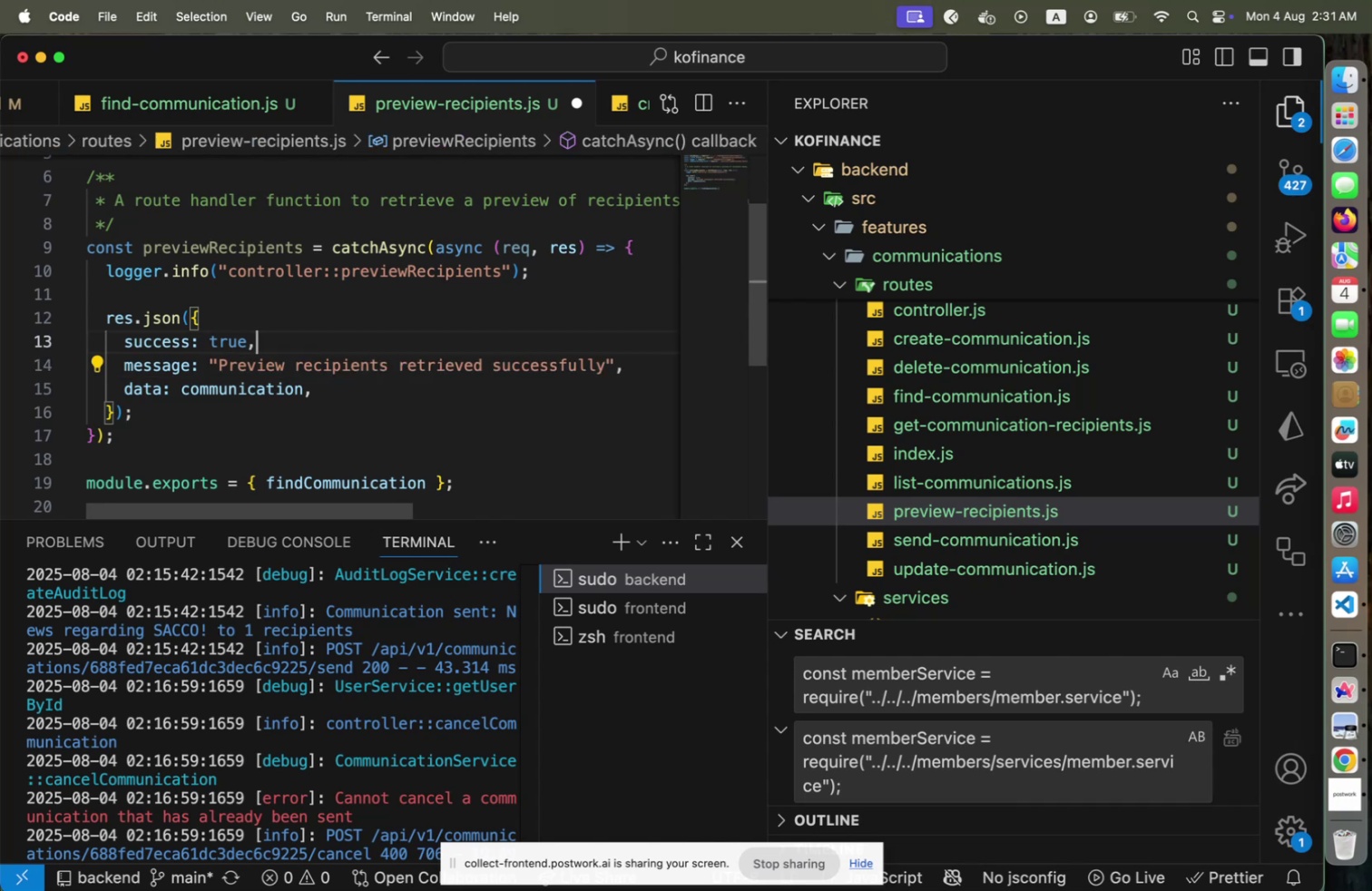 
key(ArrowUp)
 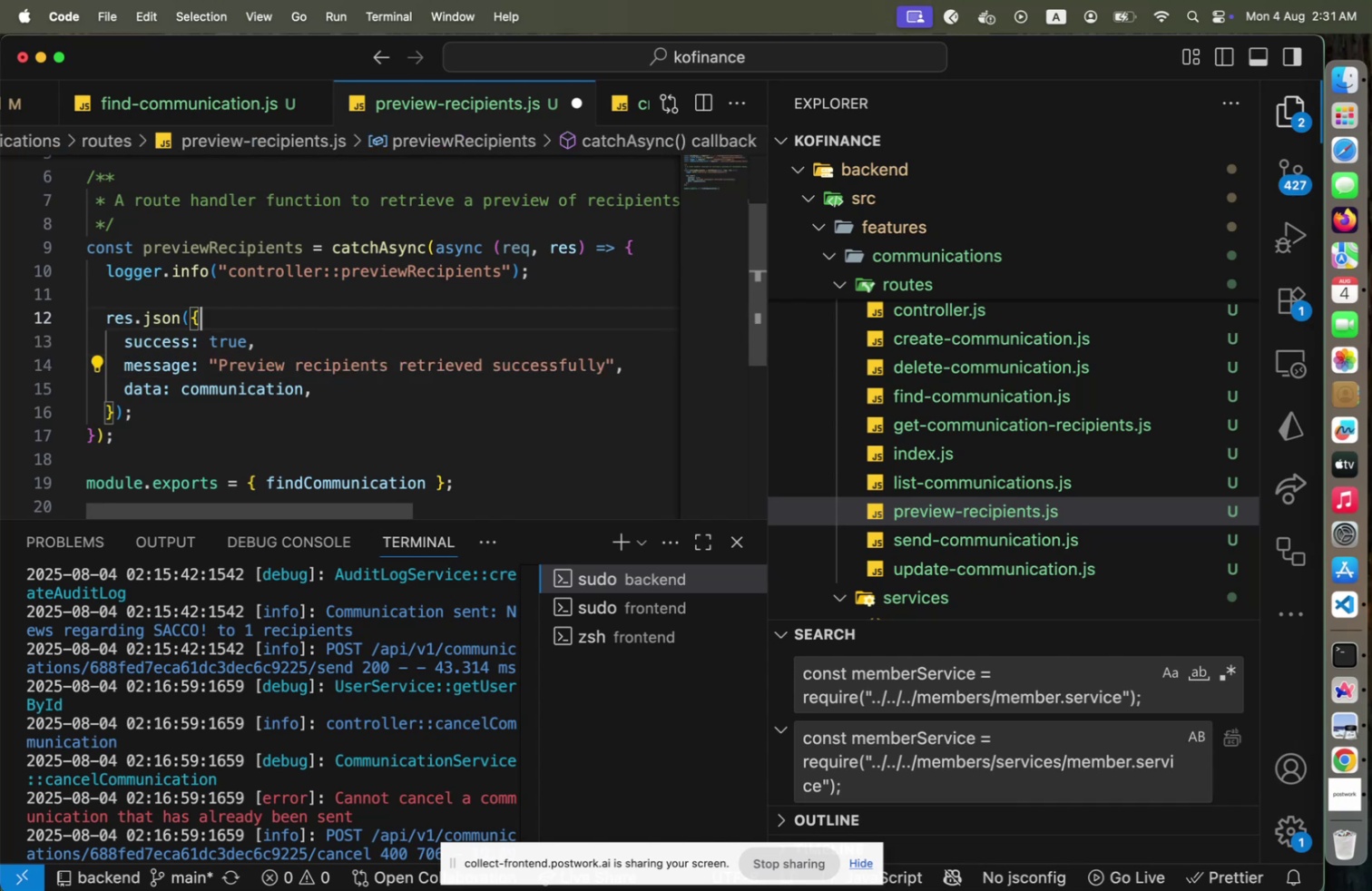 
key(ArrowUp)
 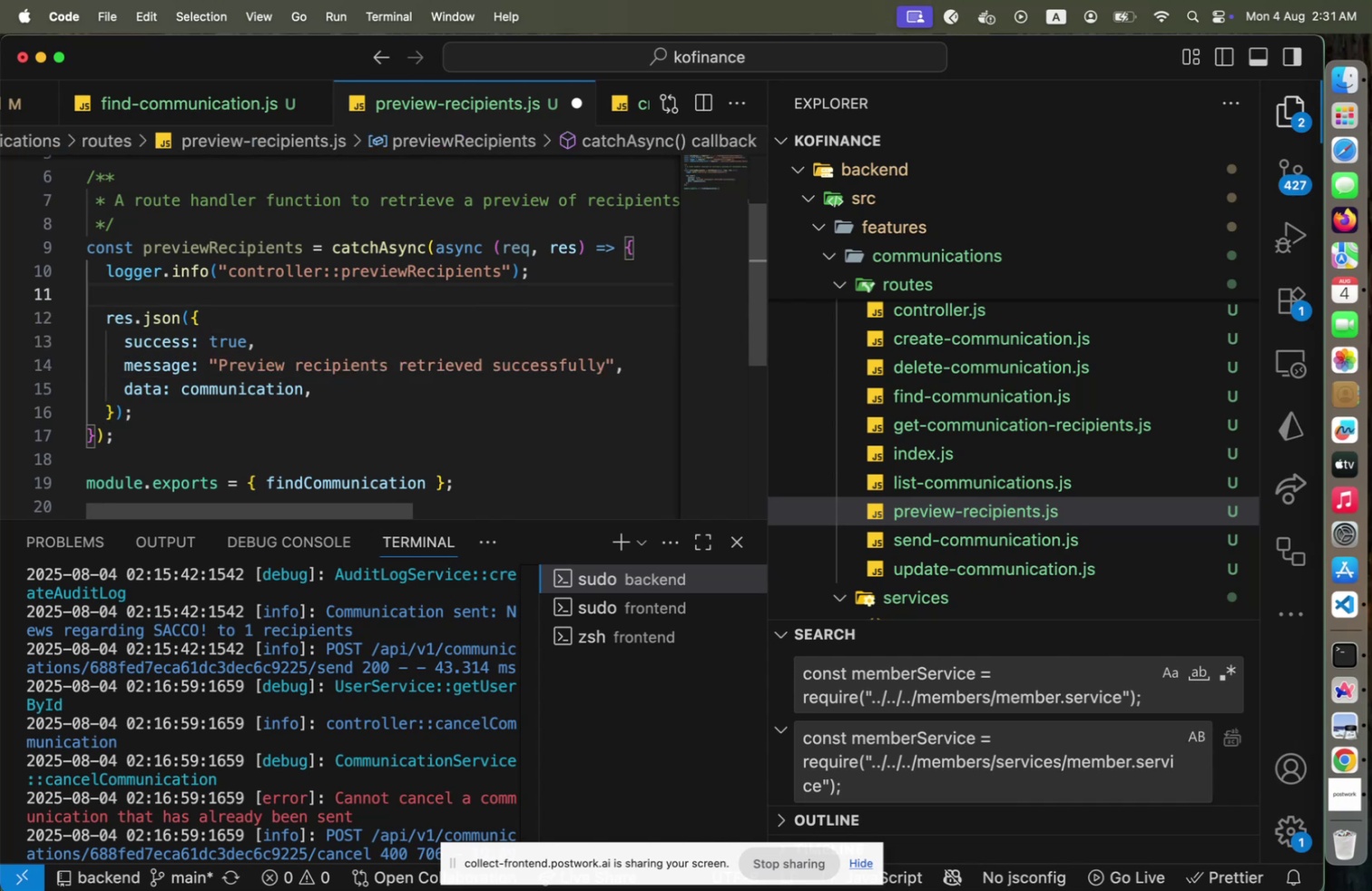 
hold_key(key=ArrowDown, duration=1.04)
 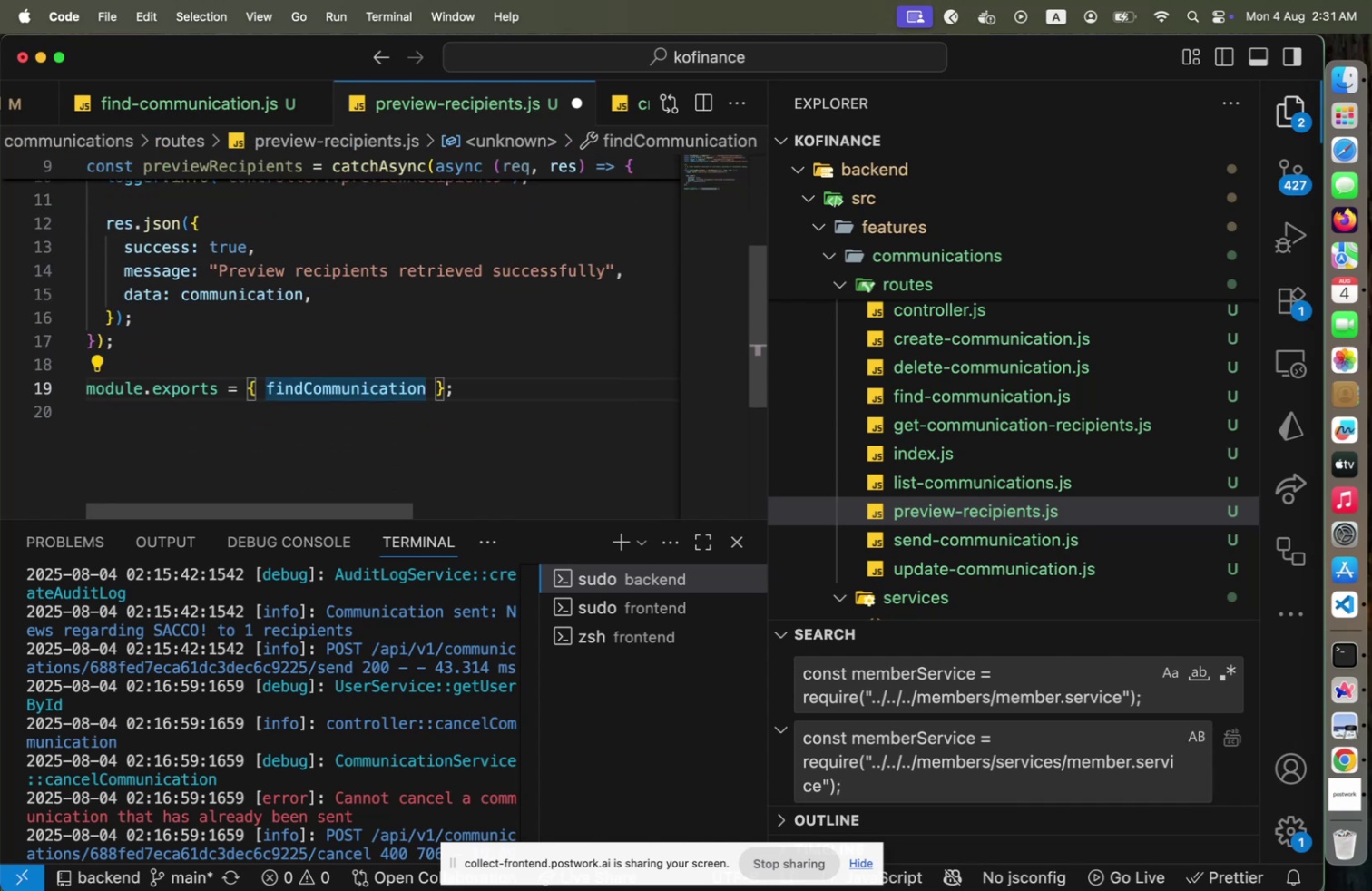 
hold_key(key=ArrowLeft, duration=1.16)
 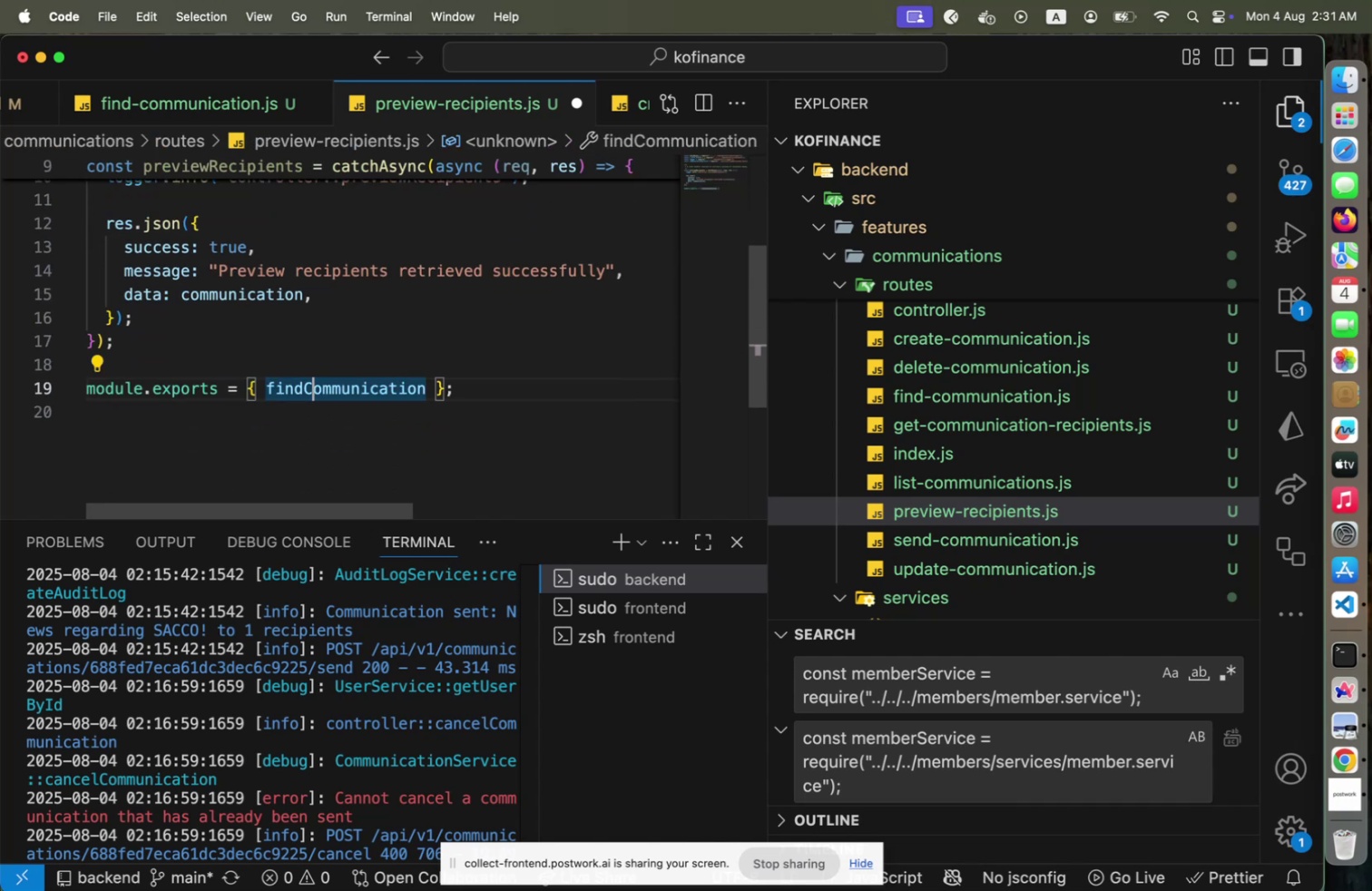 
key(ArrowLeft)
 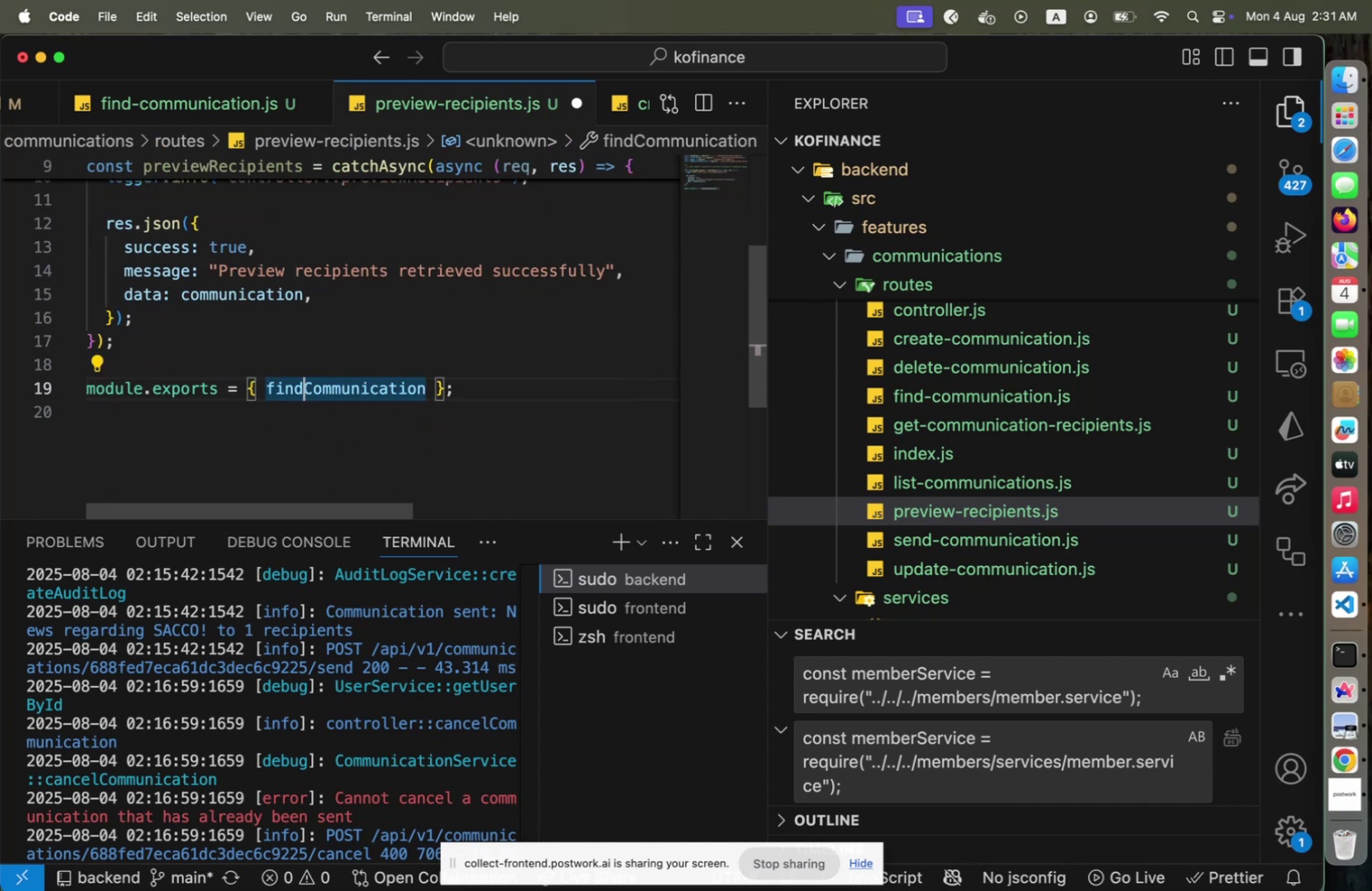 
key(Shift+ArrowLeft)
 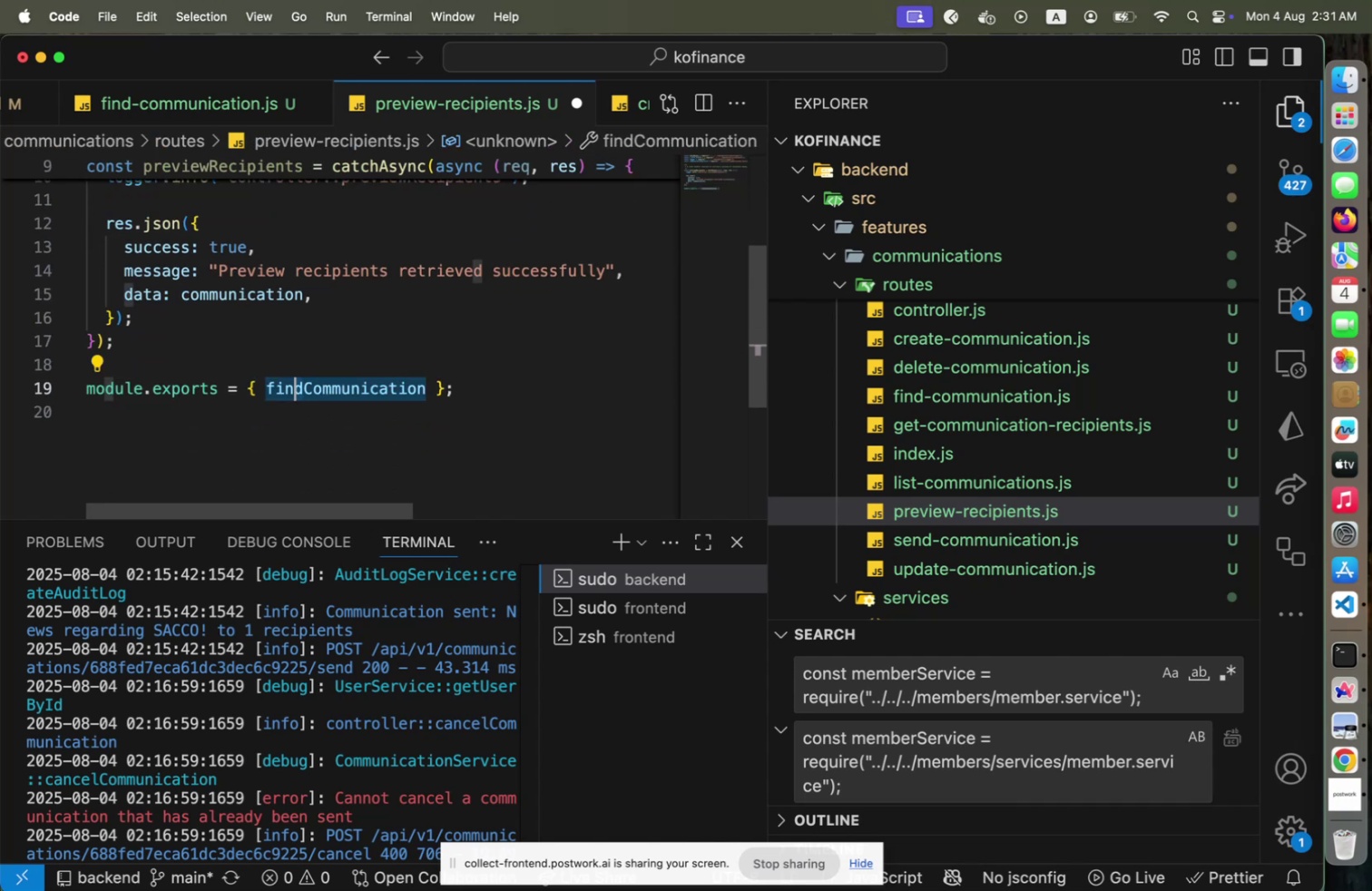 
key(Shift+ArrowLeft)
 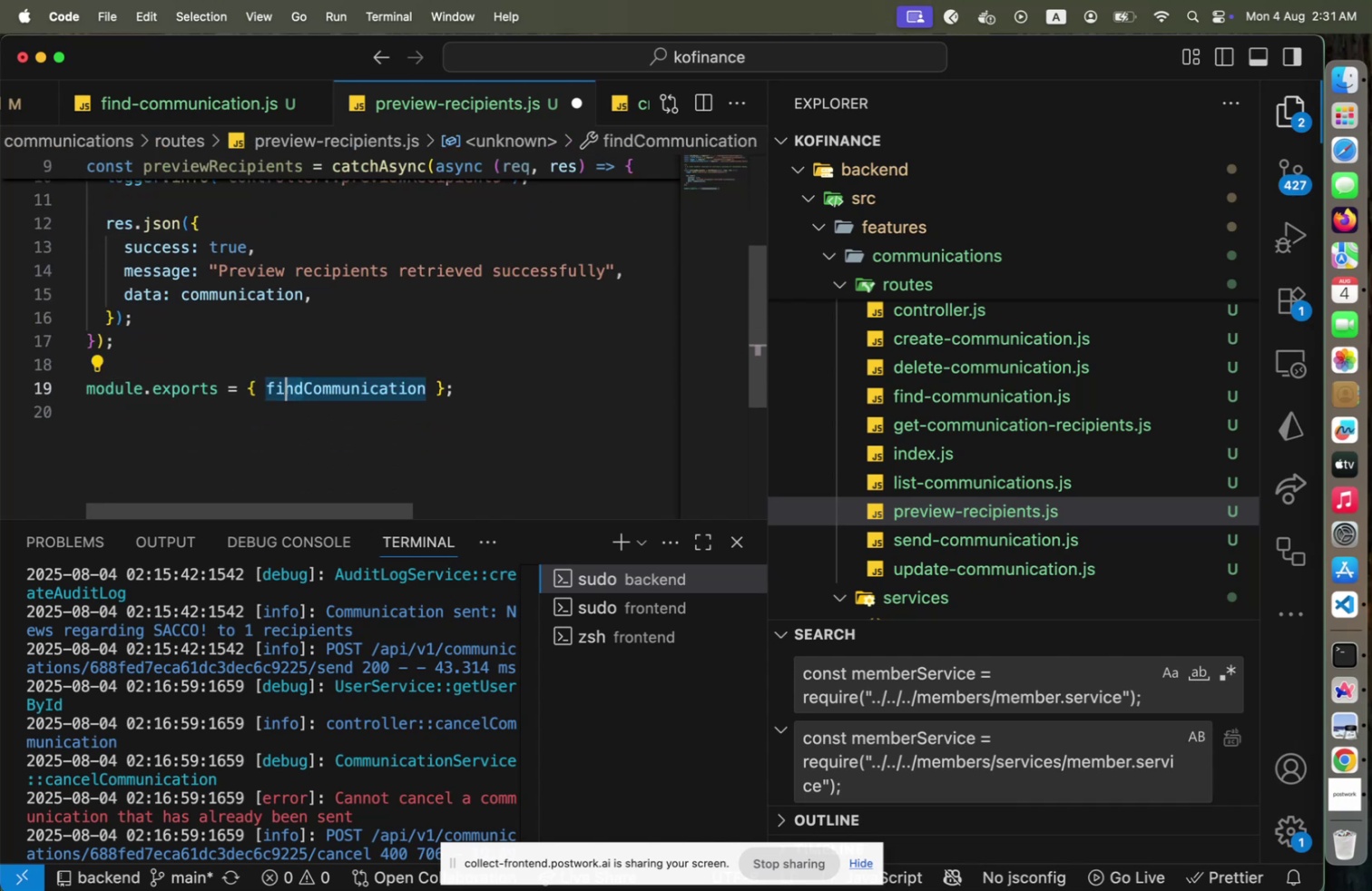 
key(Shift+ArrowLeft)
 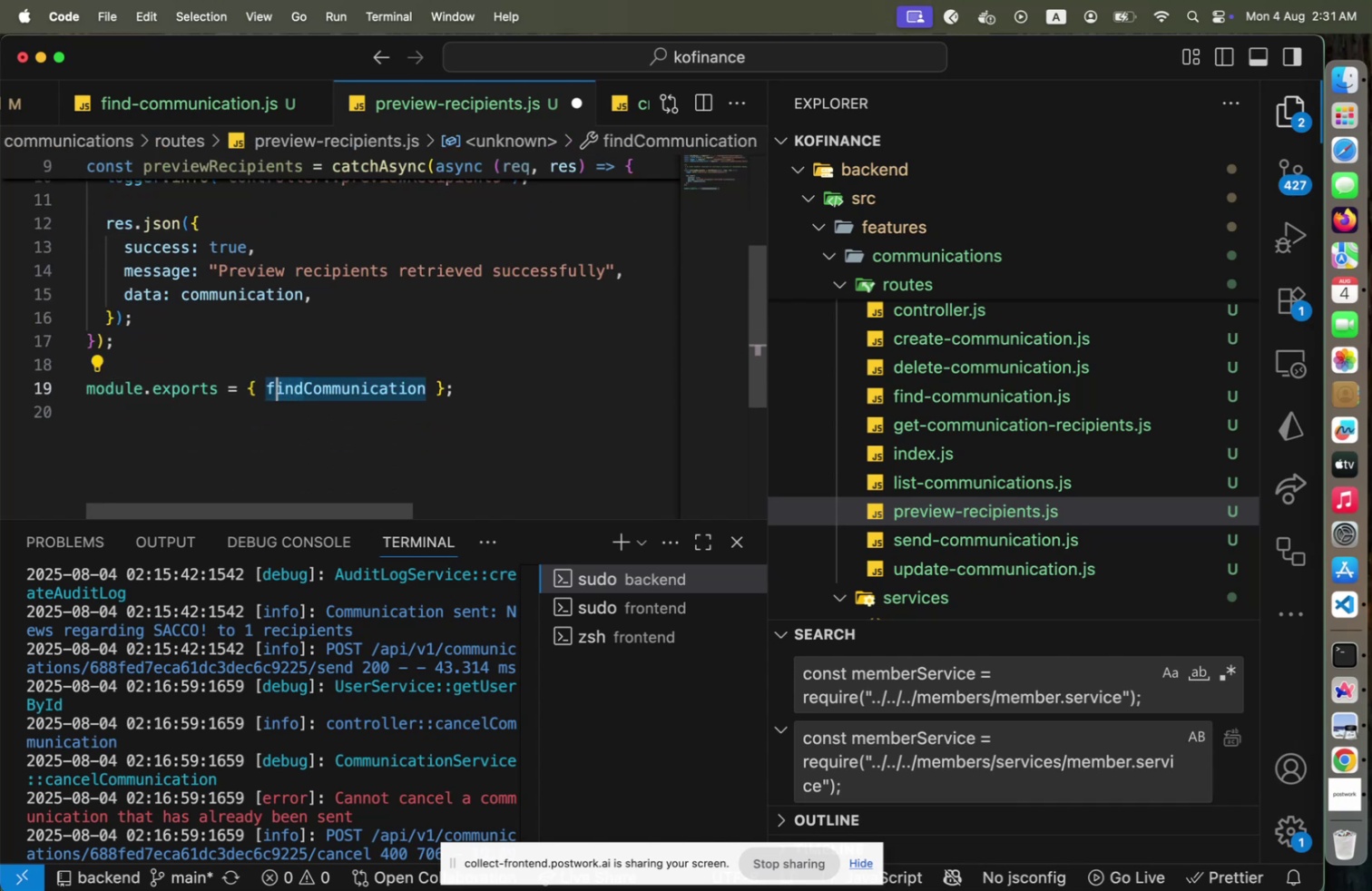 
key(Shift+ArrowLeft)
 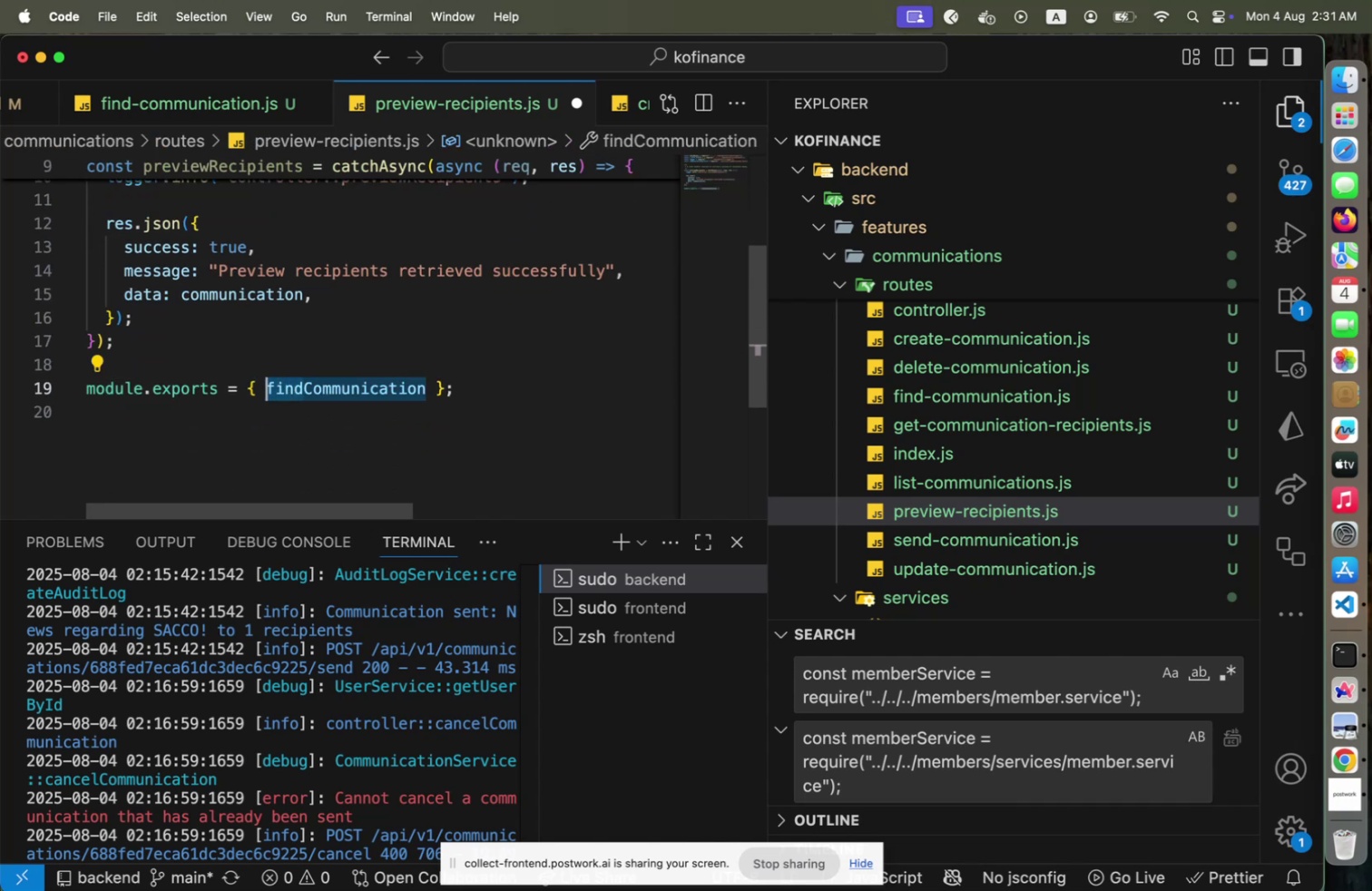 
type(preview)
 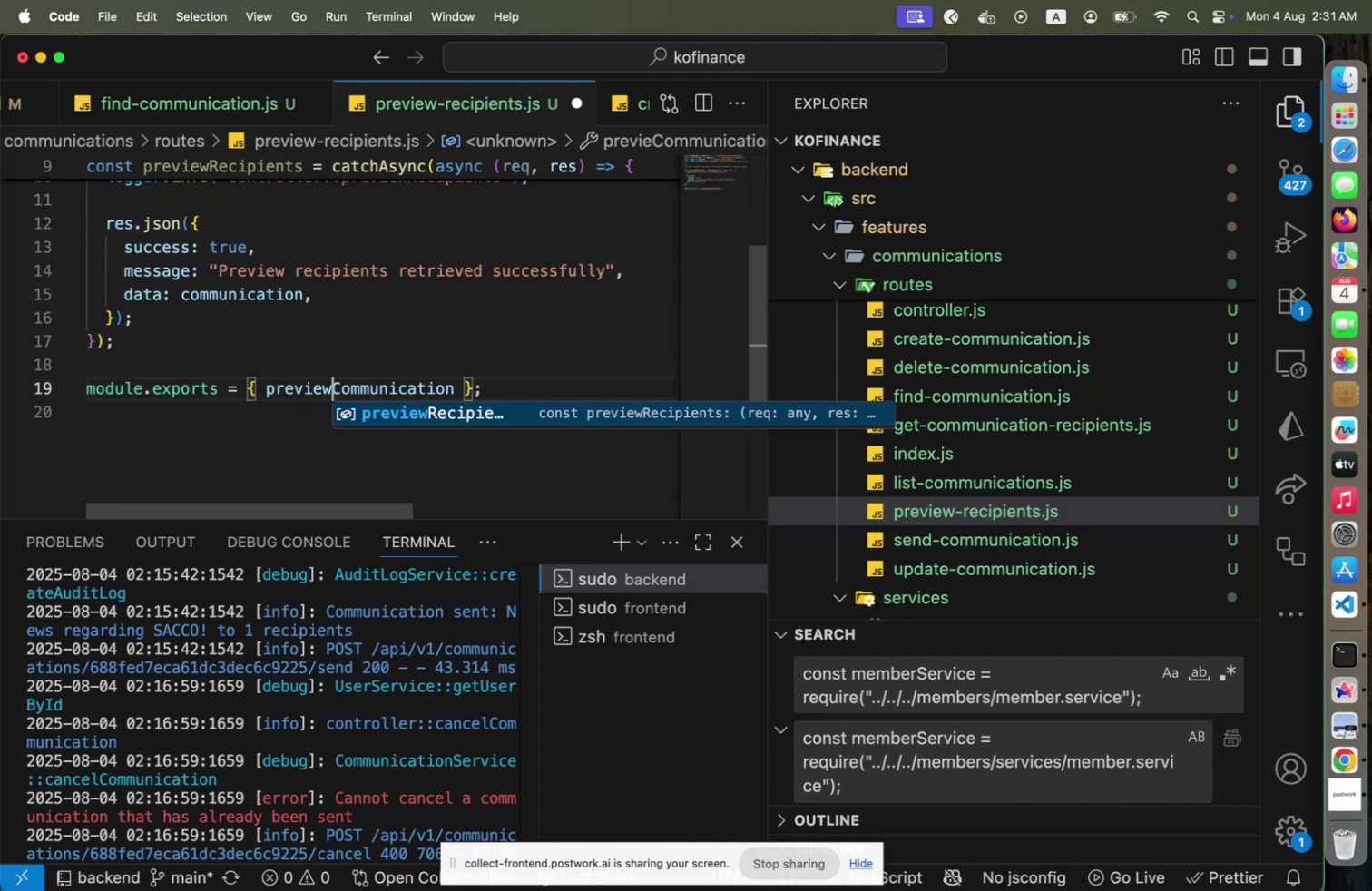 
key(ArrowRight)
 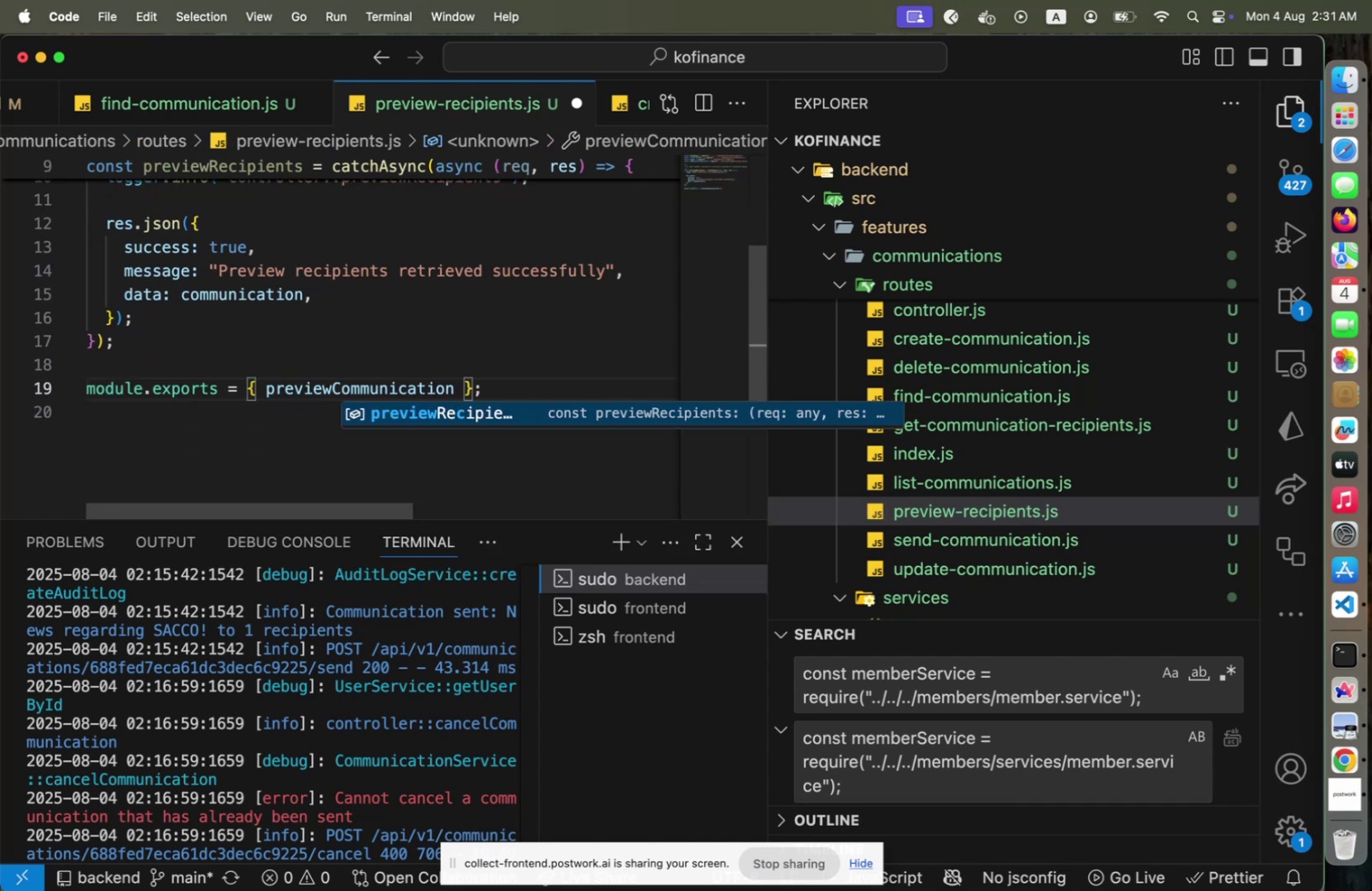 
key(ArrowLeft)
 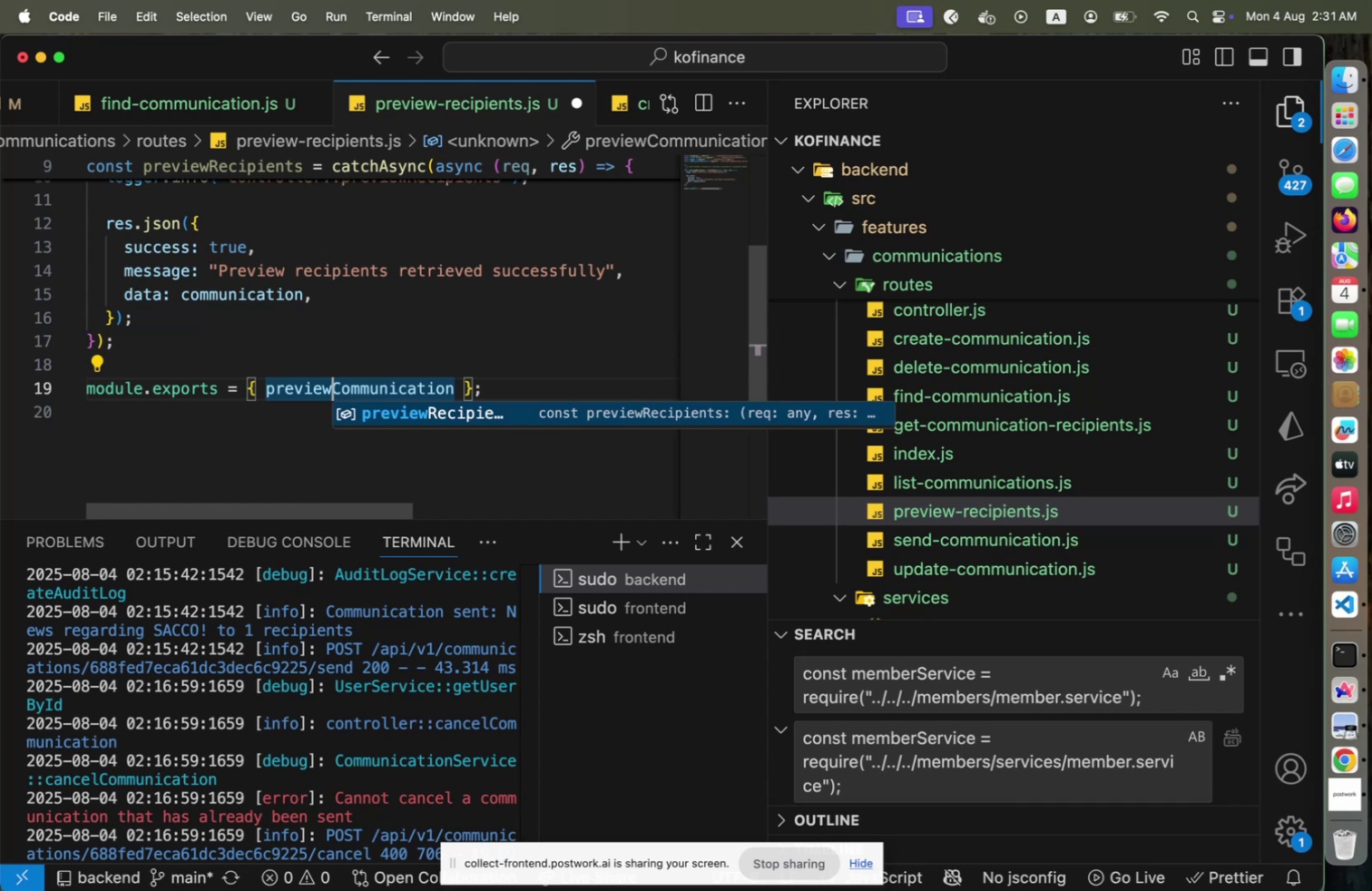 
key(Shift+End)
 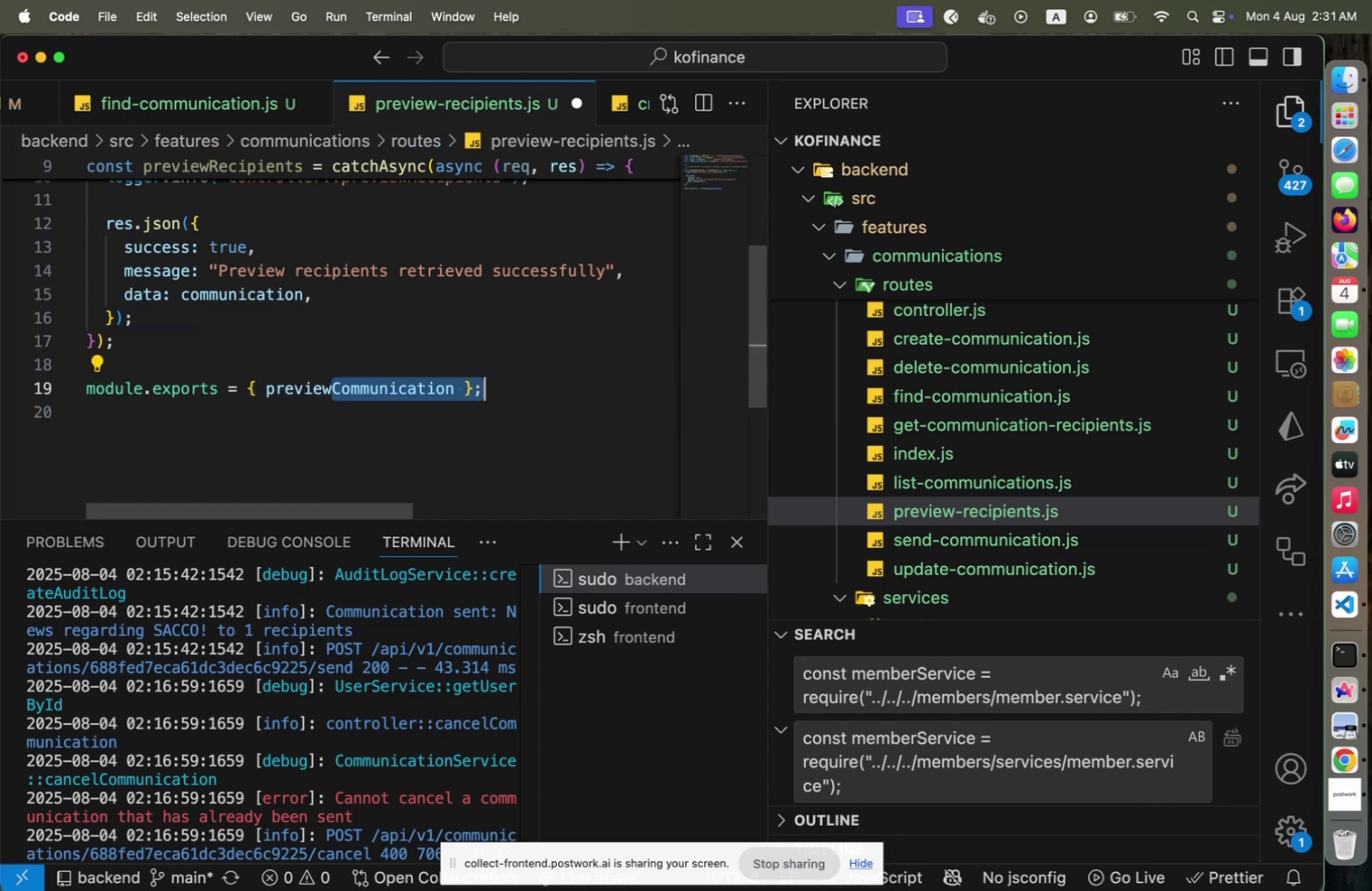 
key(Shift+ArrowLeft)
 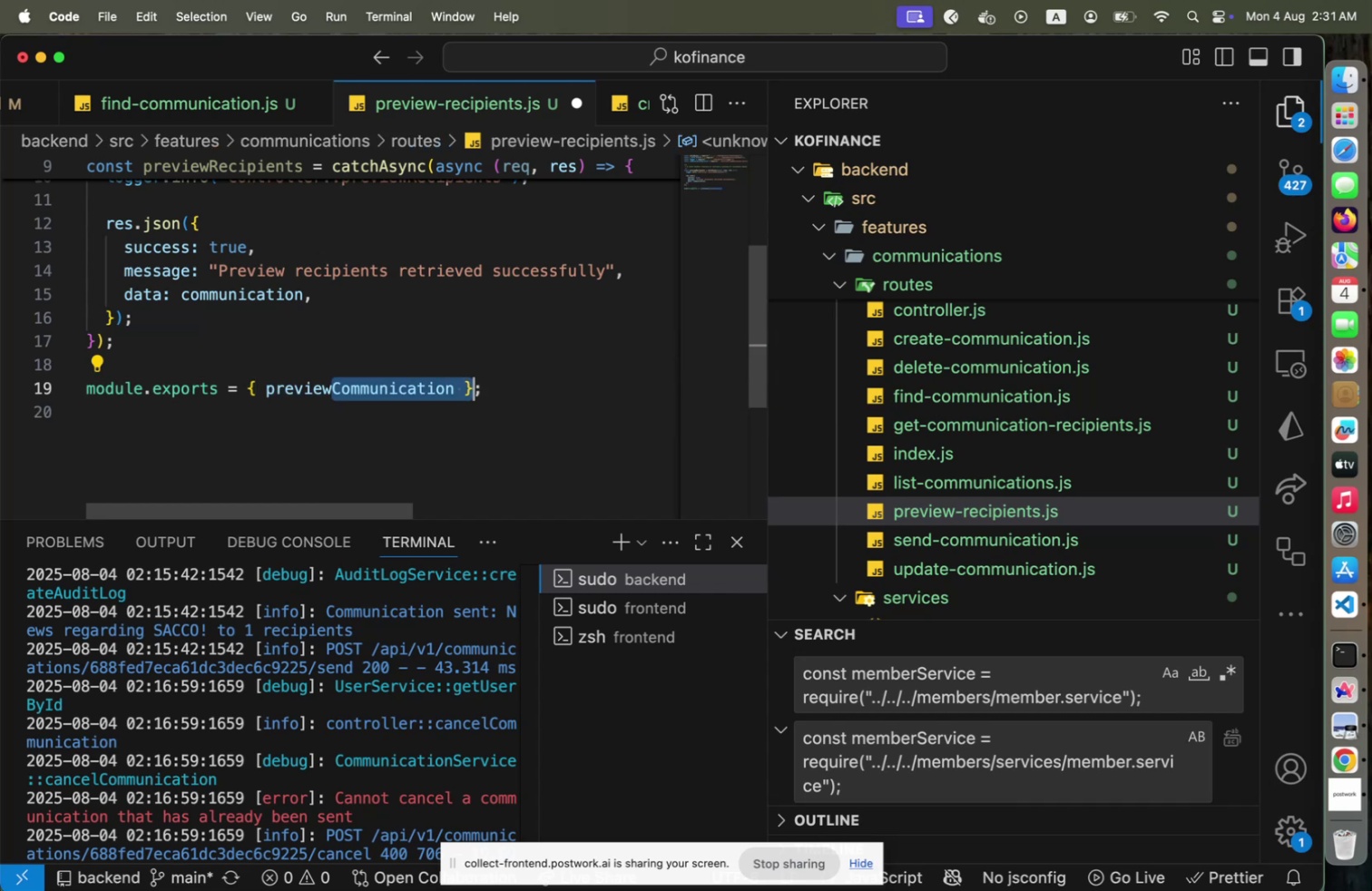 
key(Shift+ArrowLeft)
 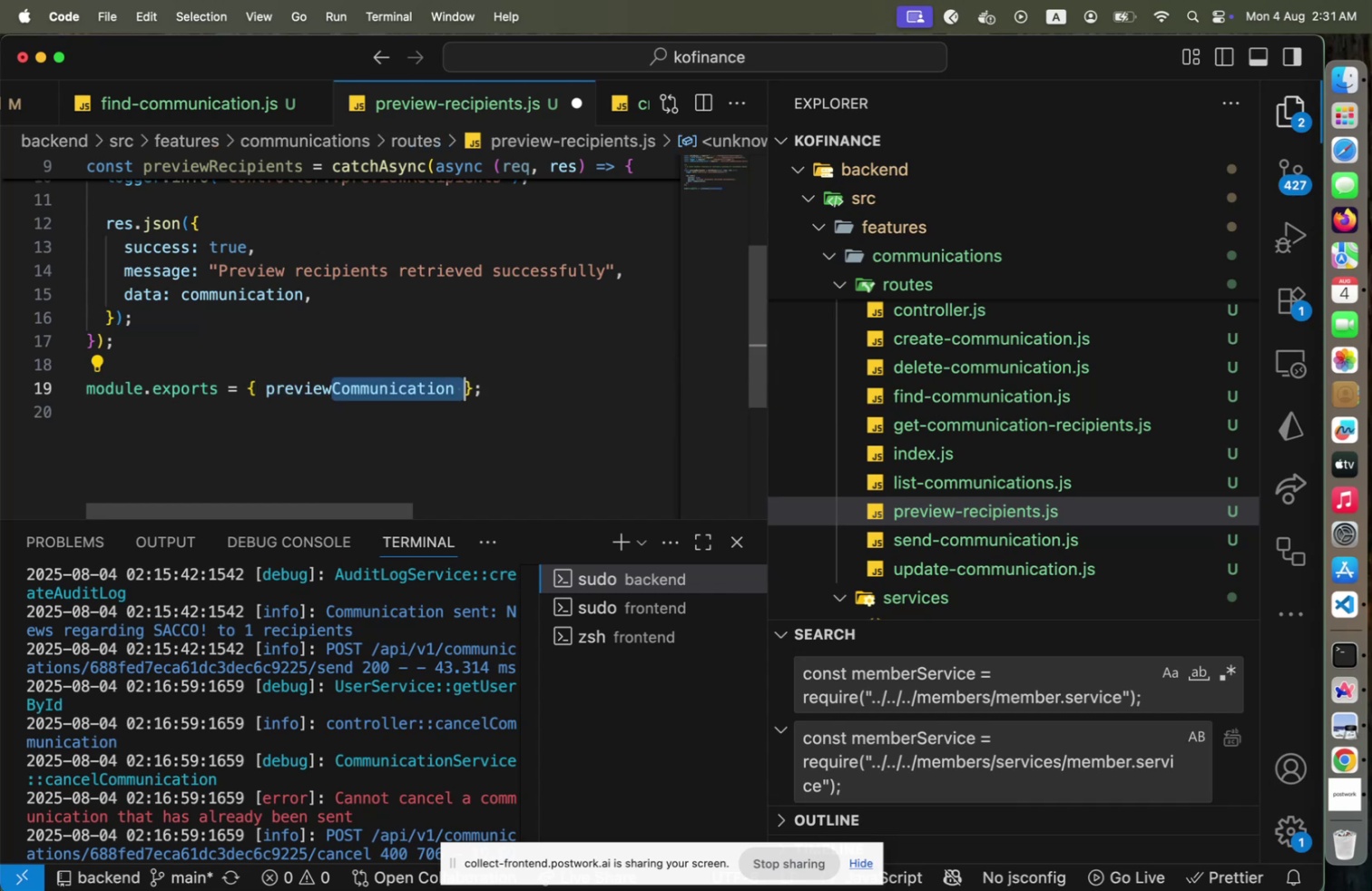 
key(Shift+ArrowLeft)
 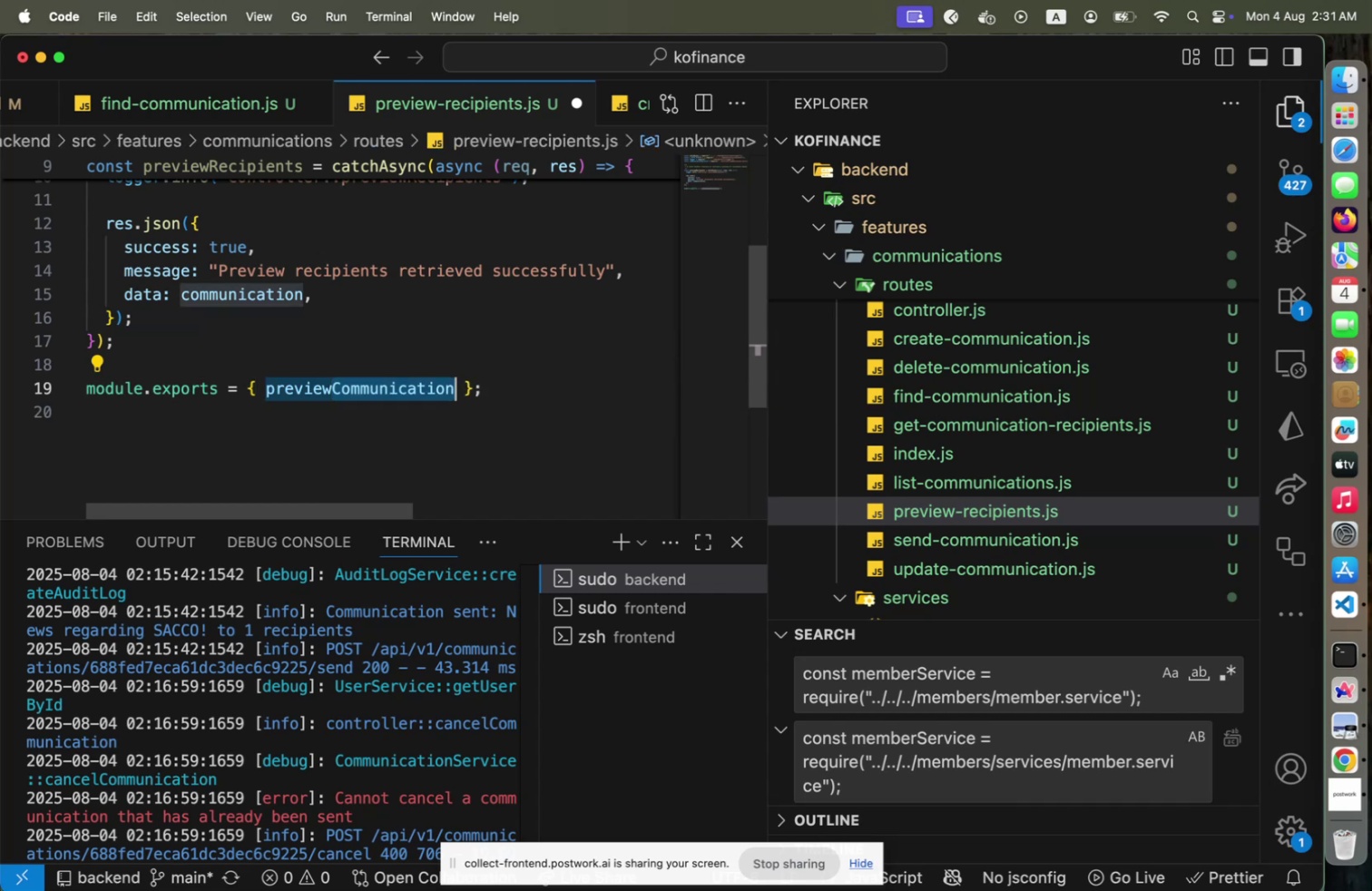 
type(Recipients)
 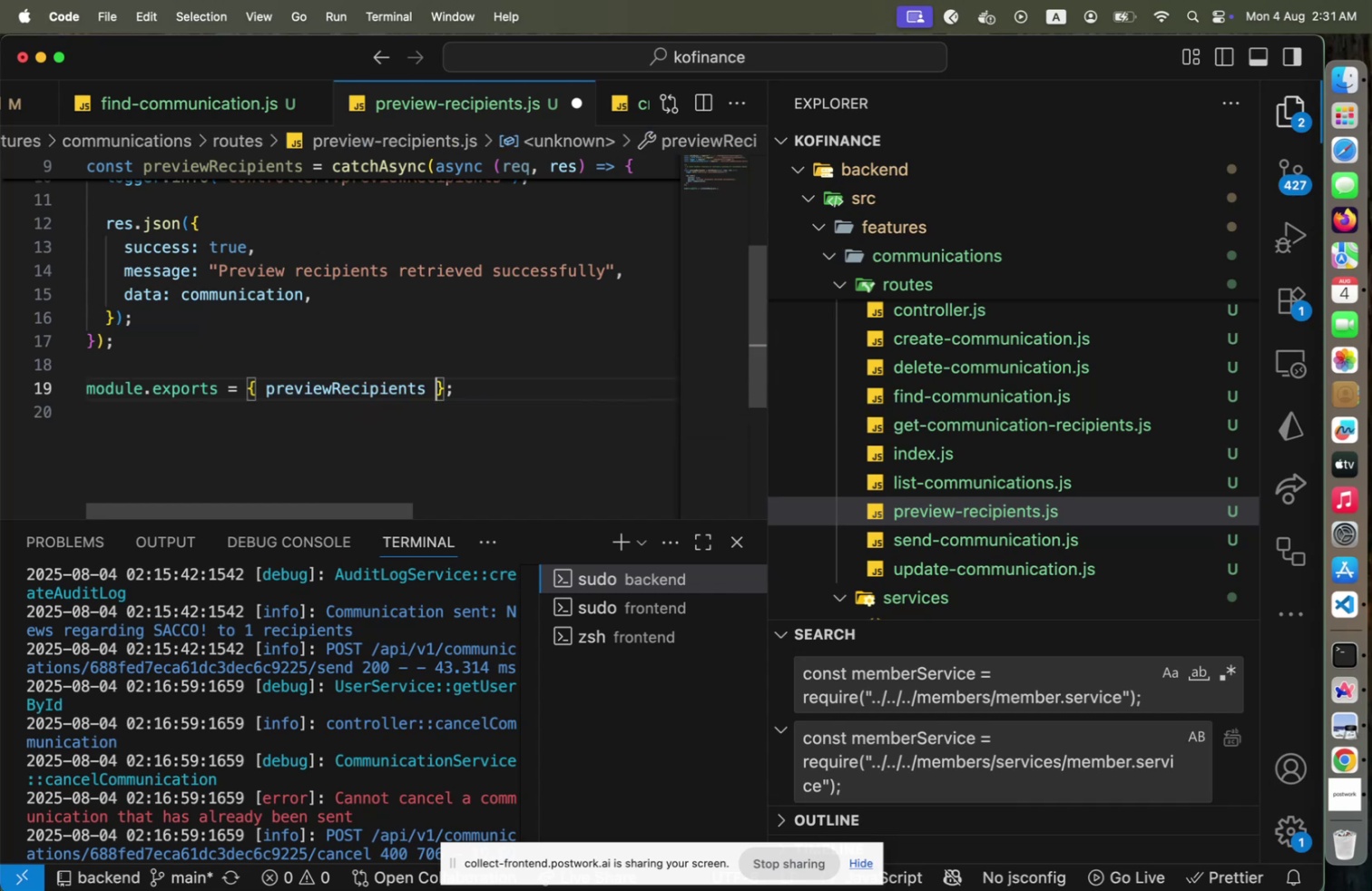 
key(ArrowRight)
 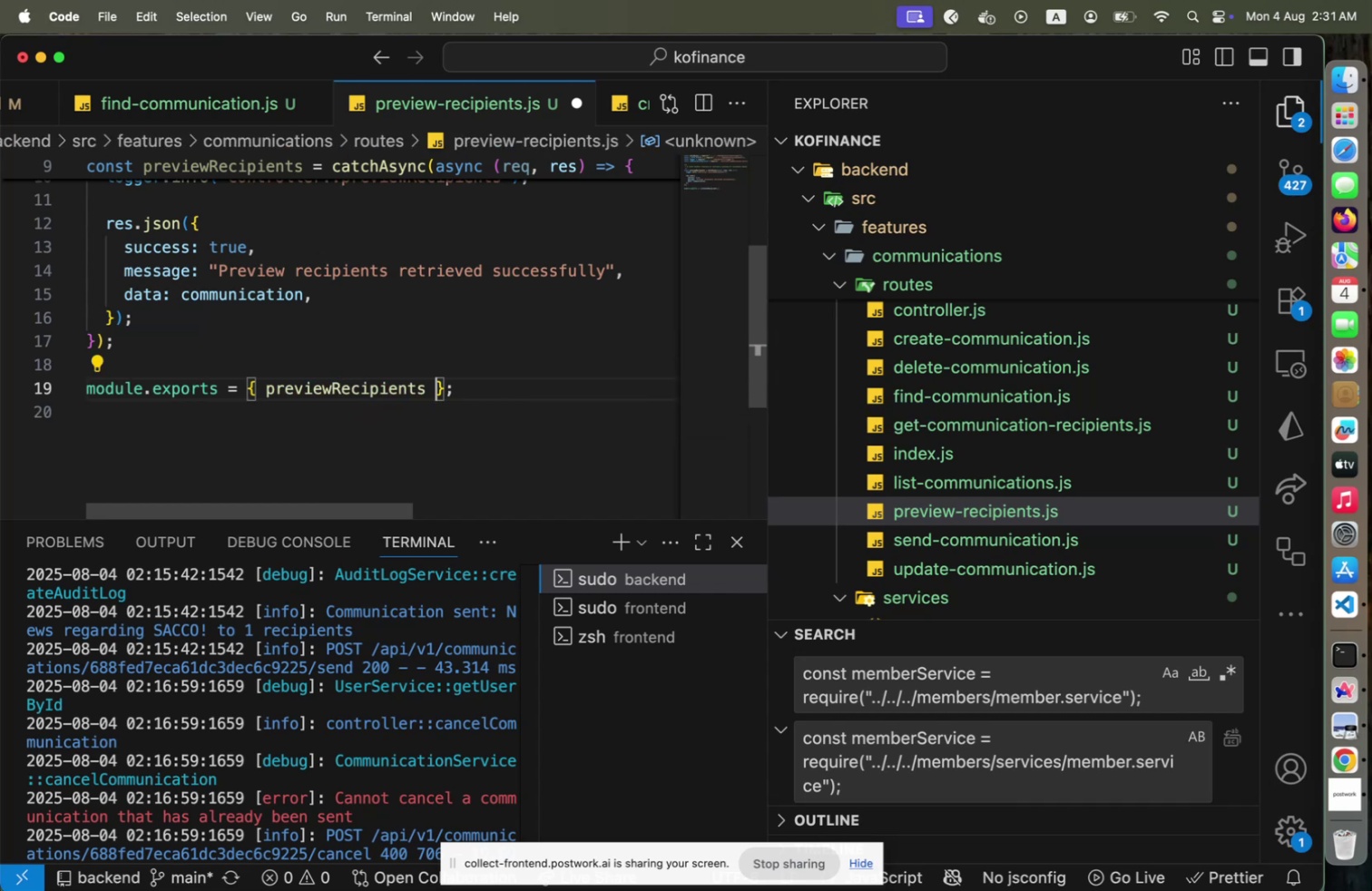 
hold_key(key=ArrowUp, duration=0.88)
 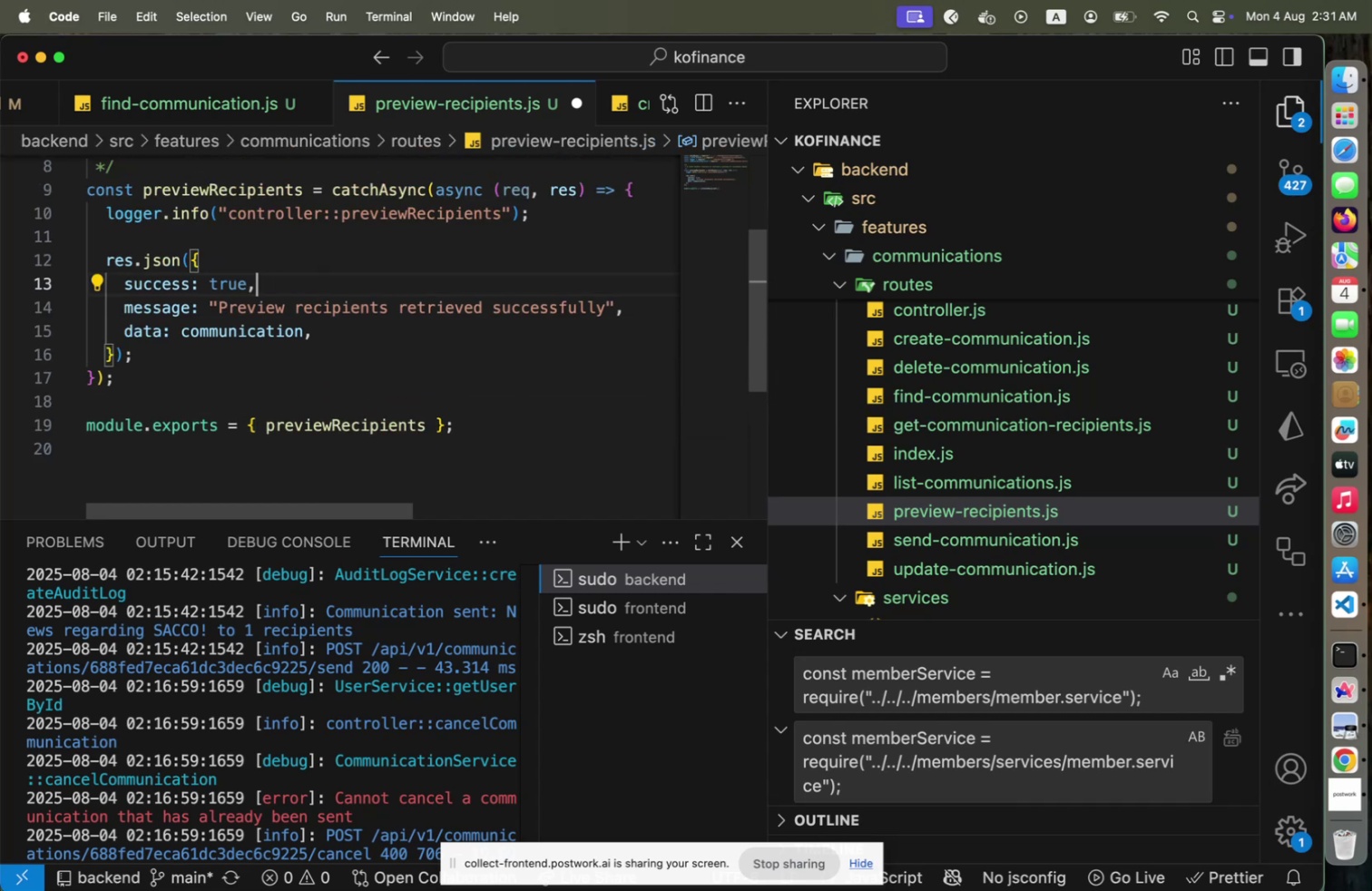 
key(ArrowDown)
 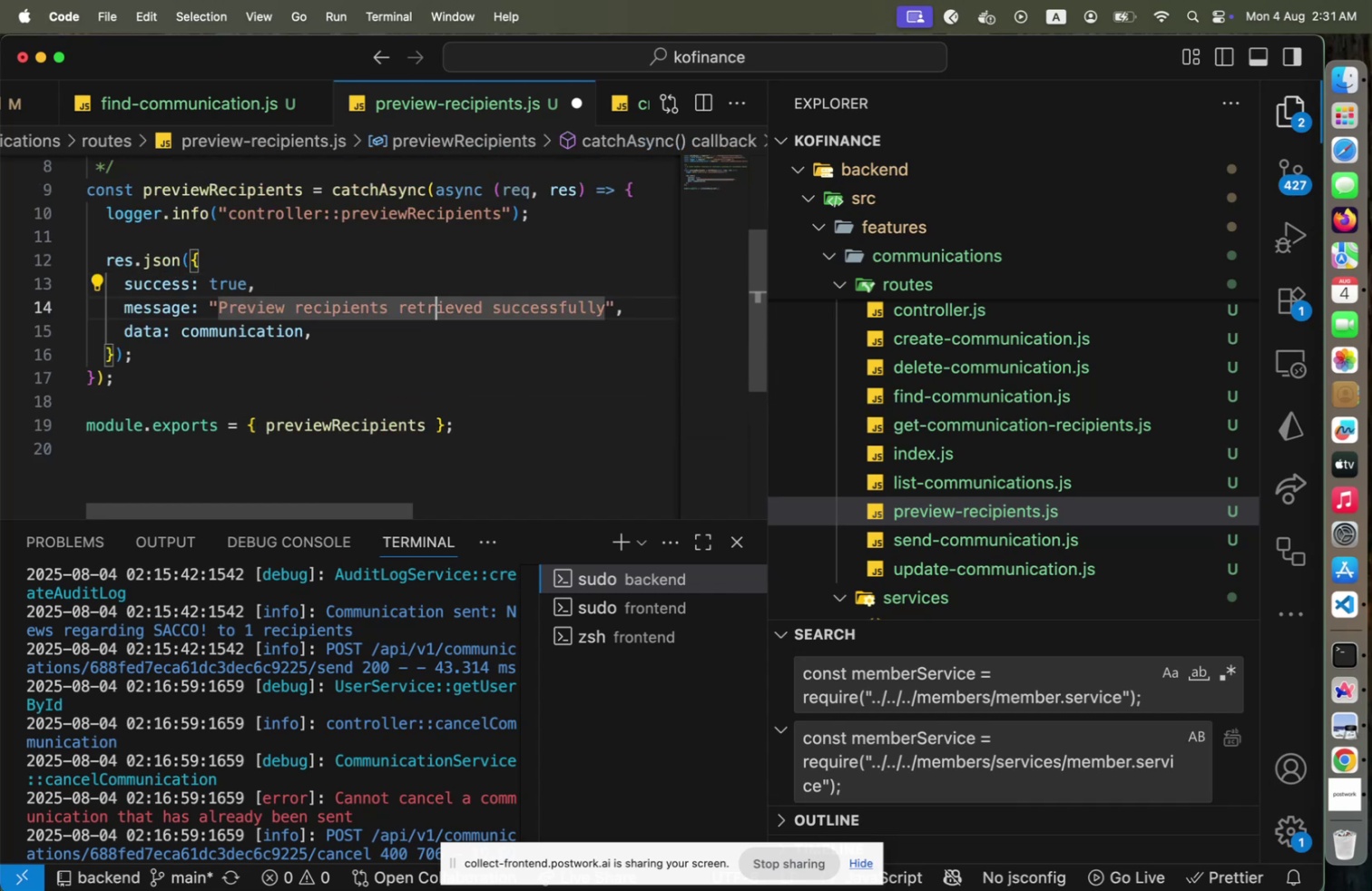 
key(ArrowDown)
 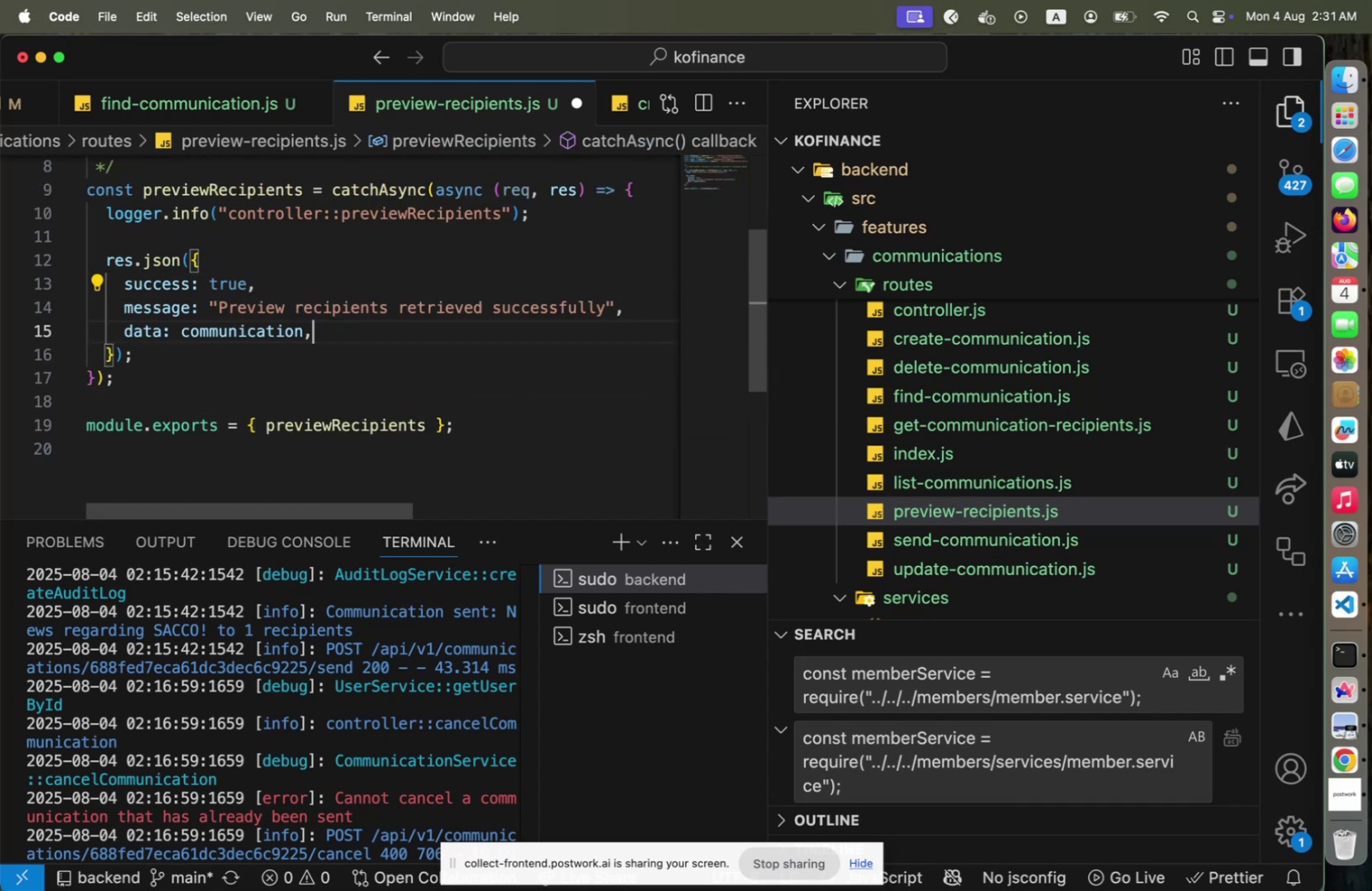 
key(ArrowLeft)
 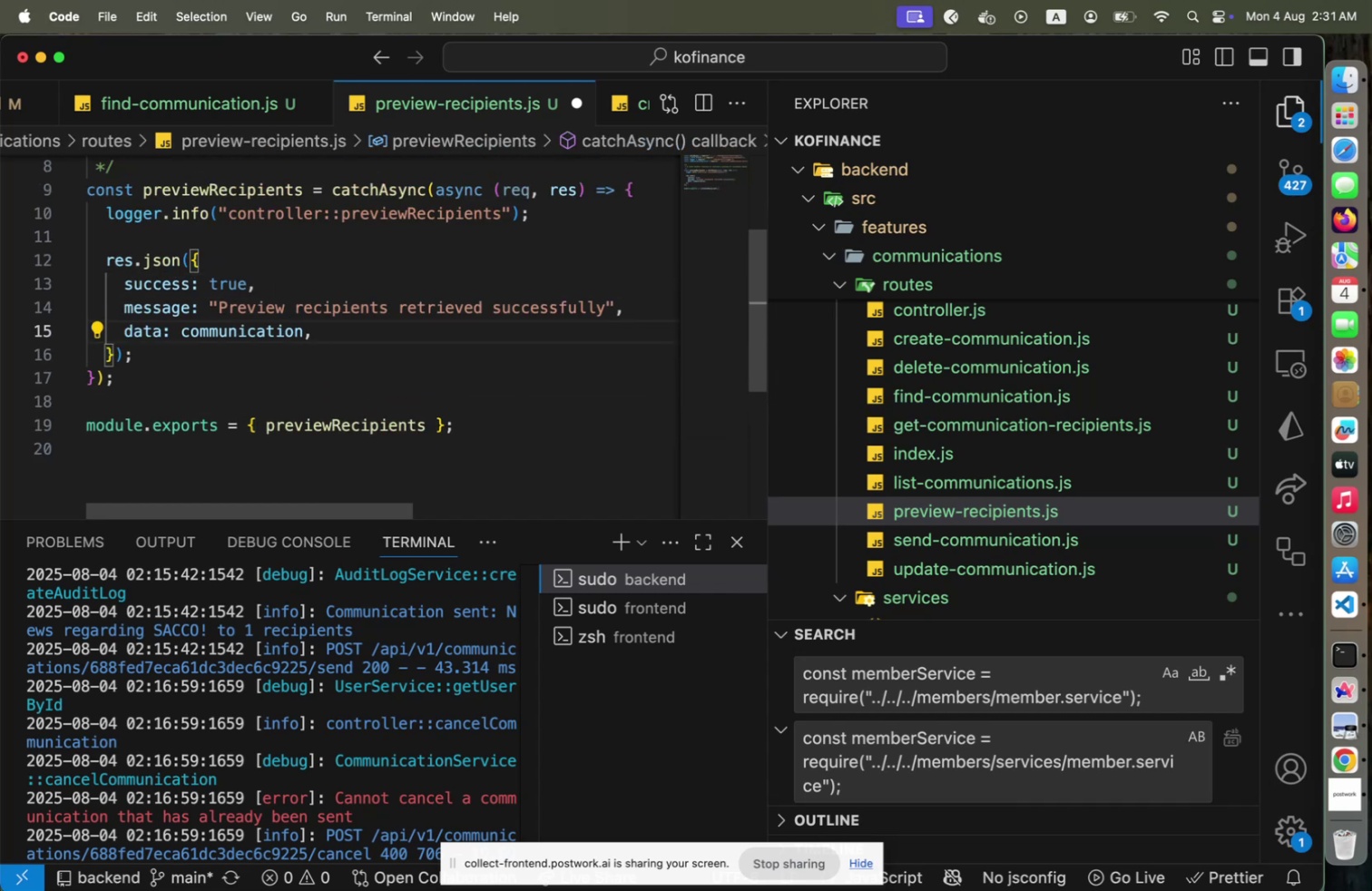 
hold_key(key=ArrowLeft, duration=0.36)
 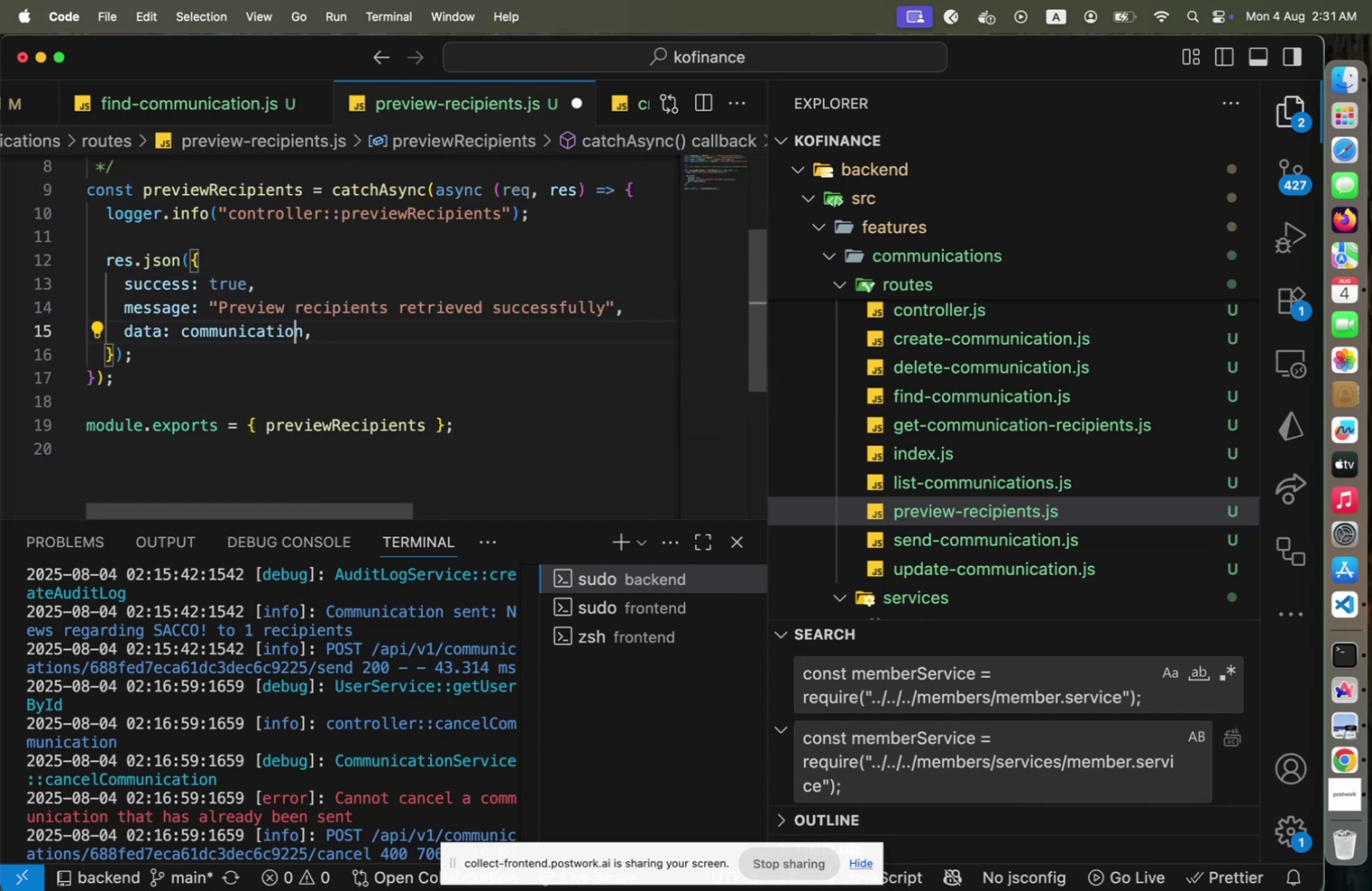 
key(Home)
 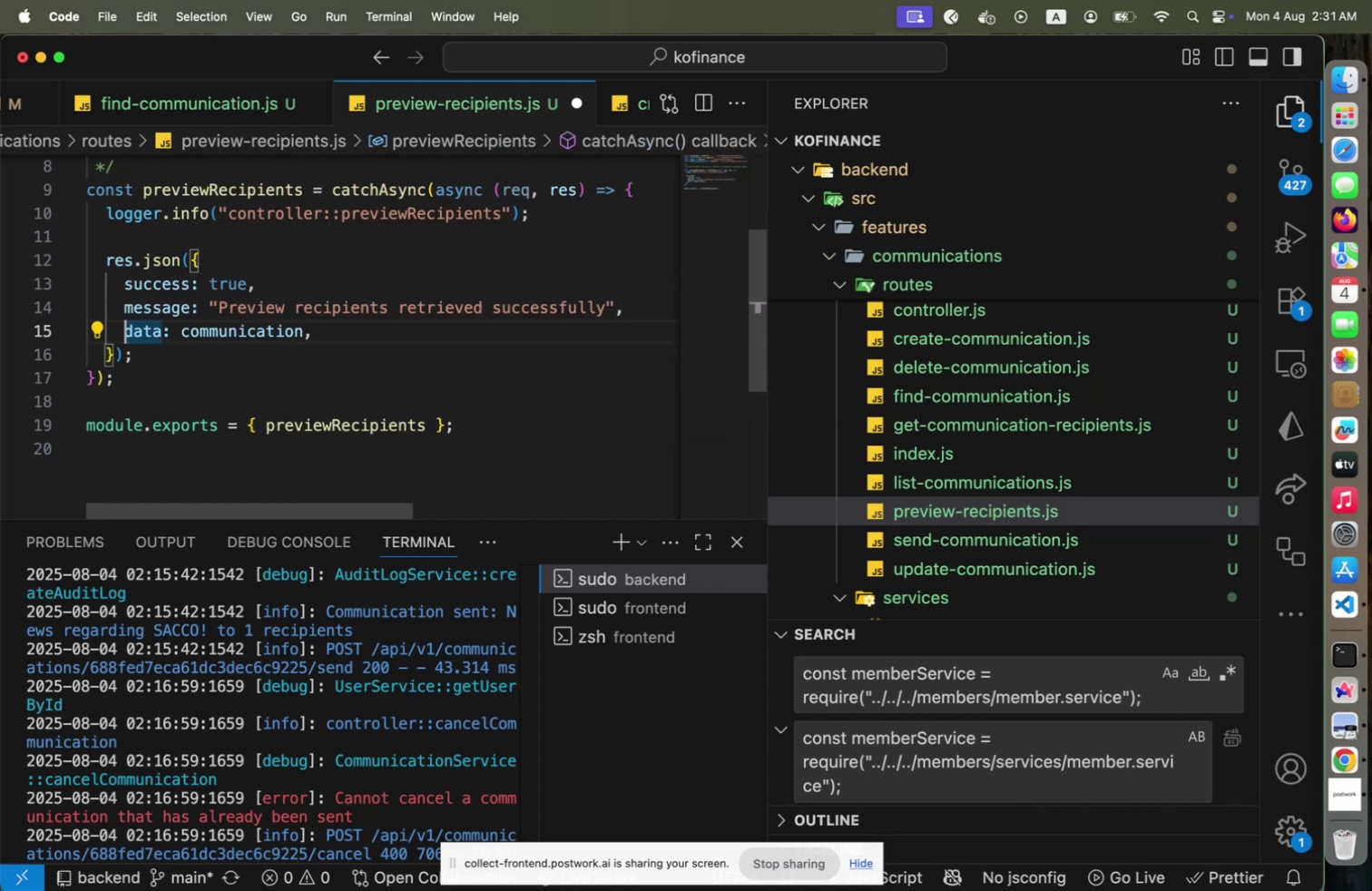 
key(ArrowRight)
 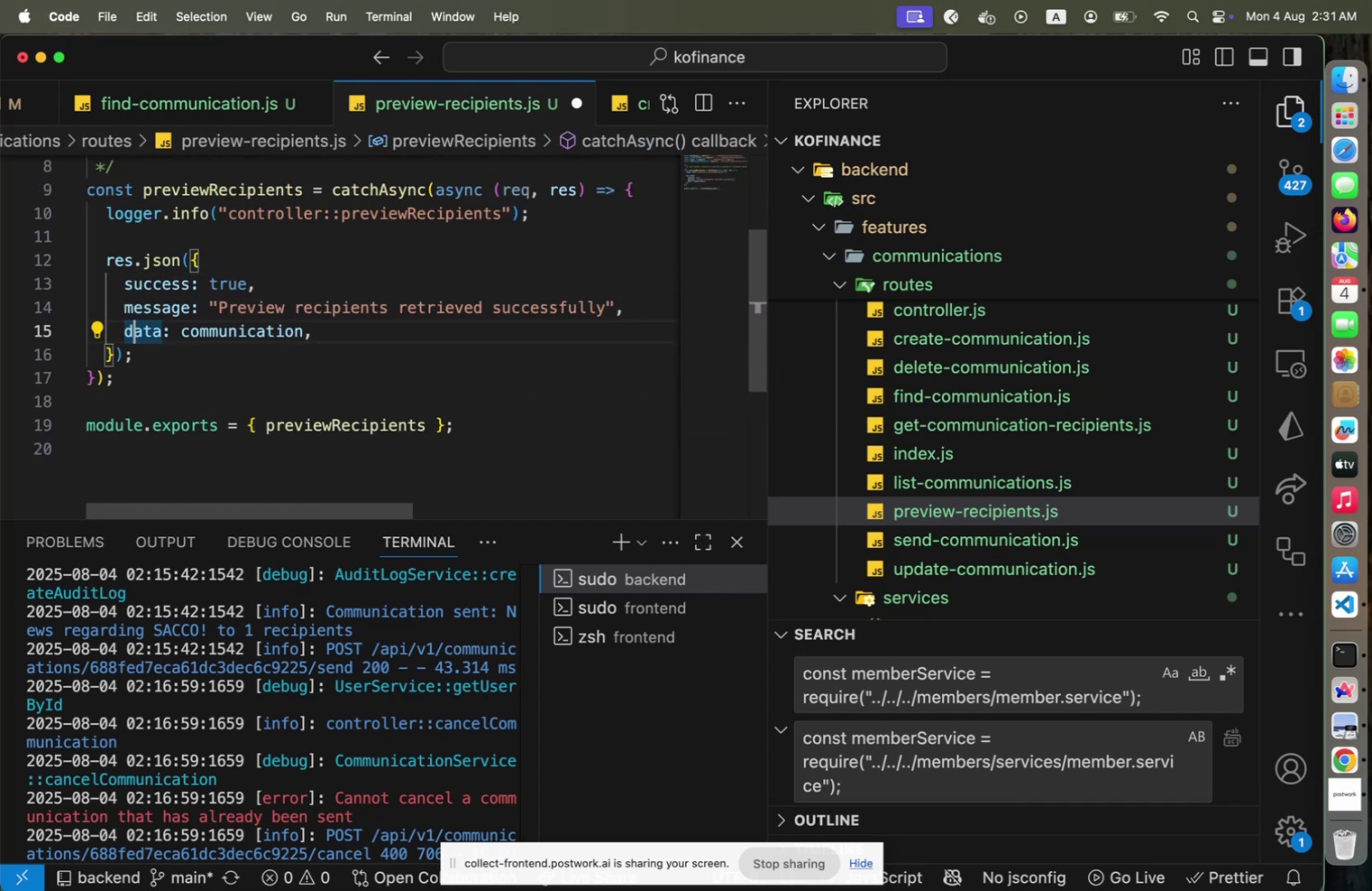 
key(ArrowRight)
 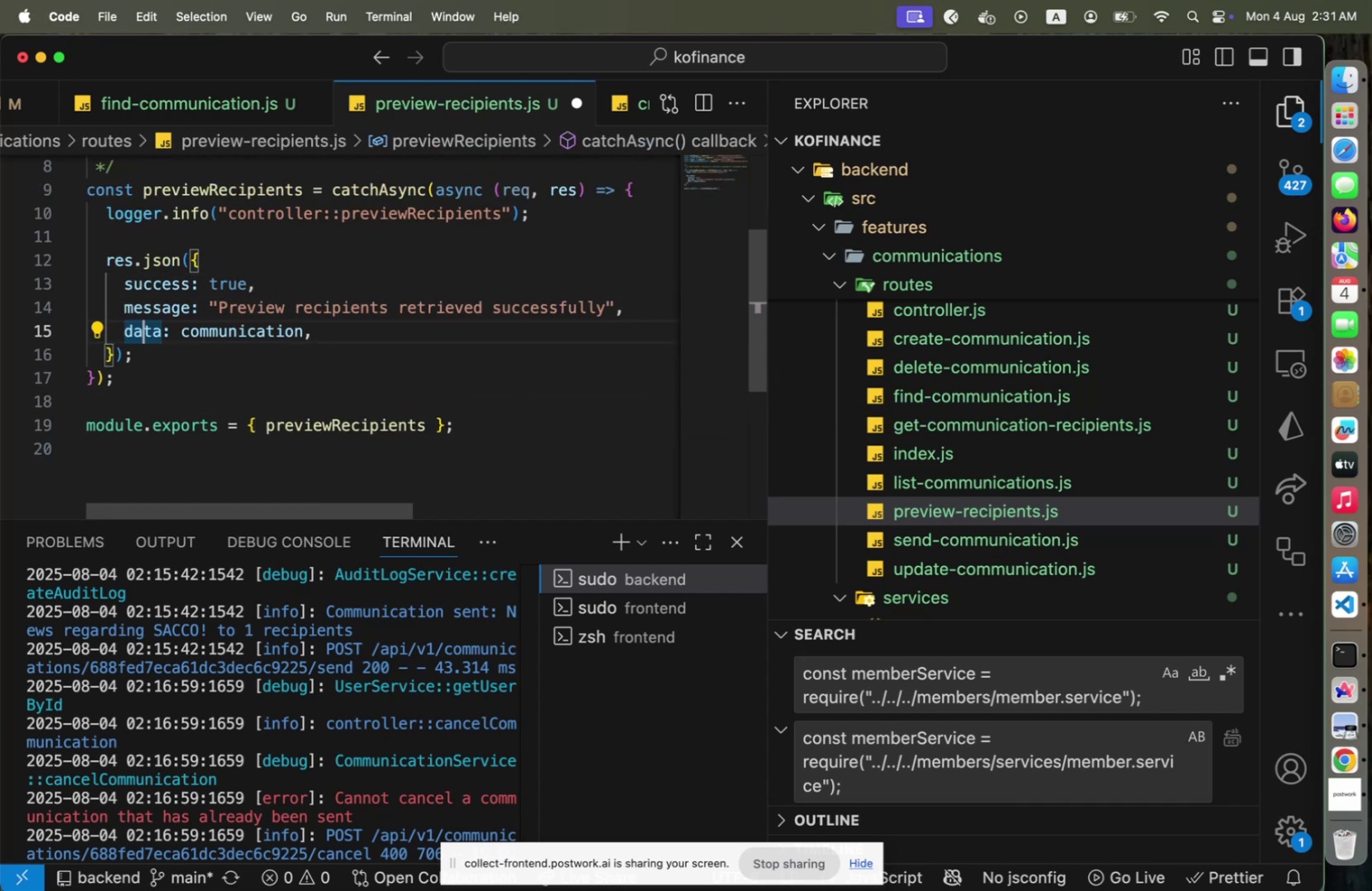 
key(ArrowRight)
 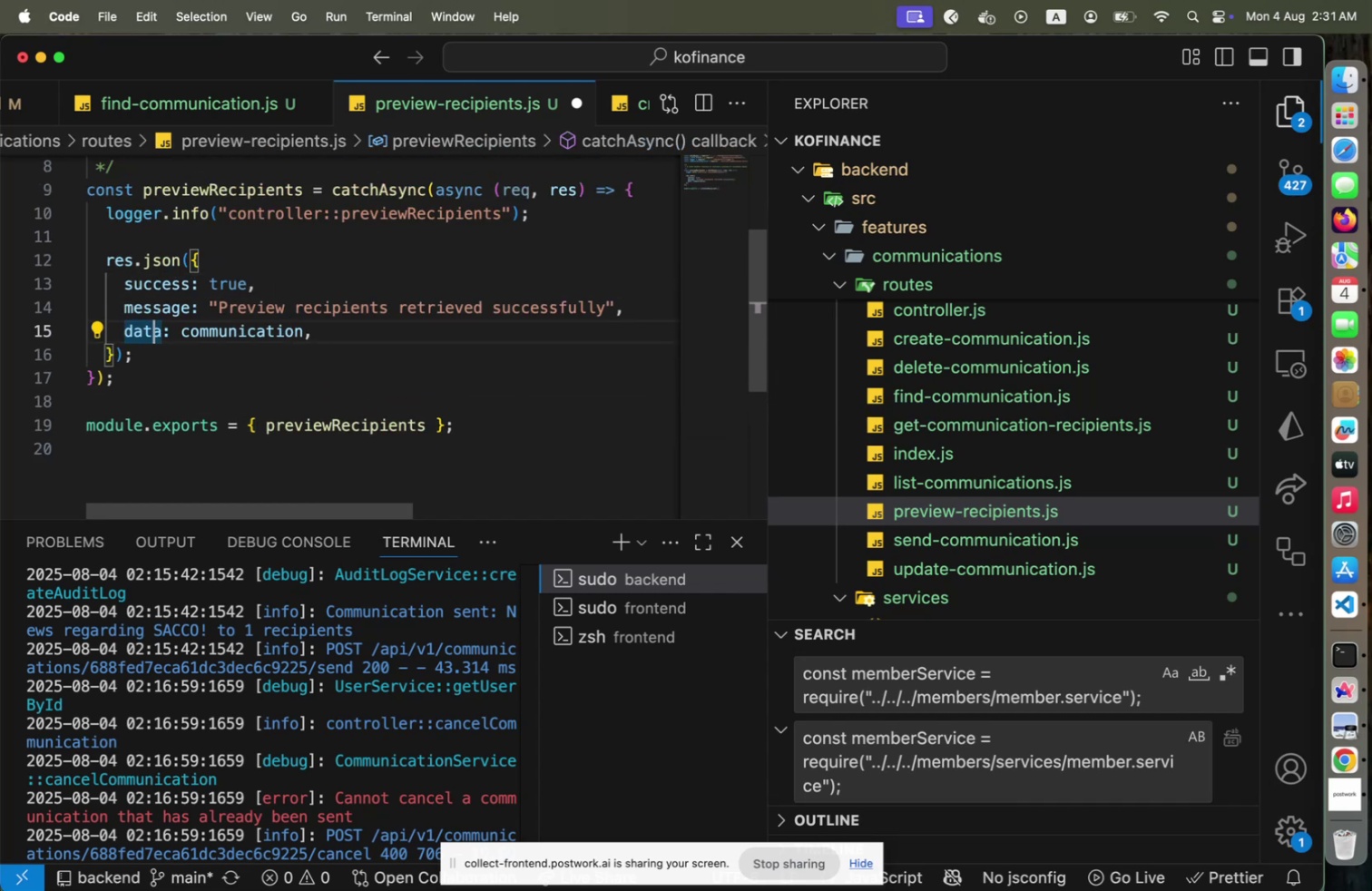 
key(ArrowRight)
 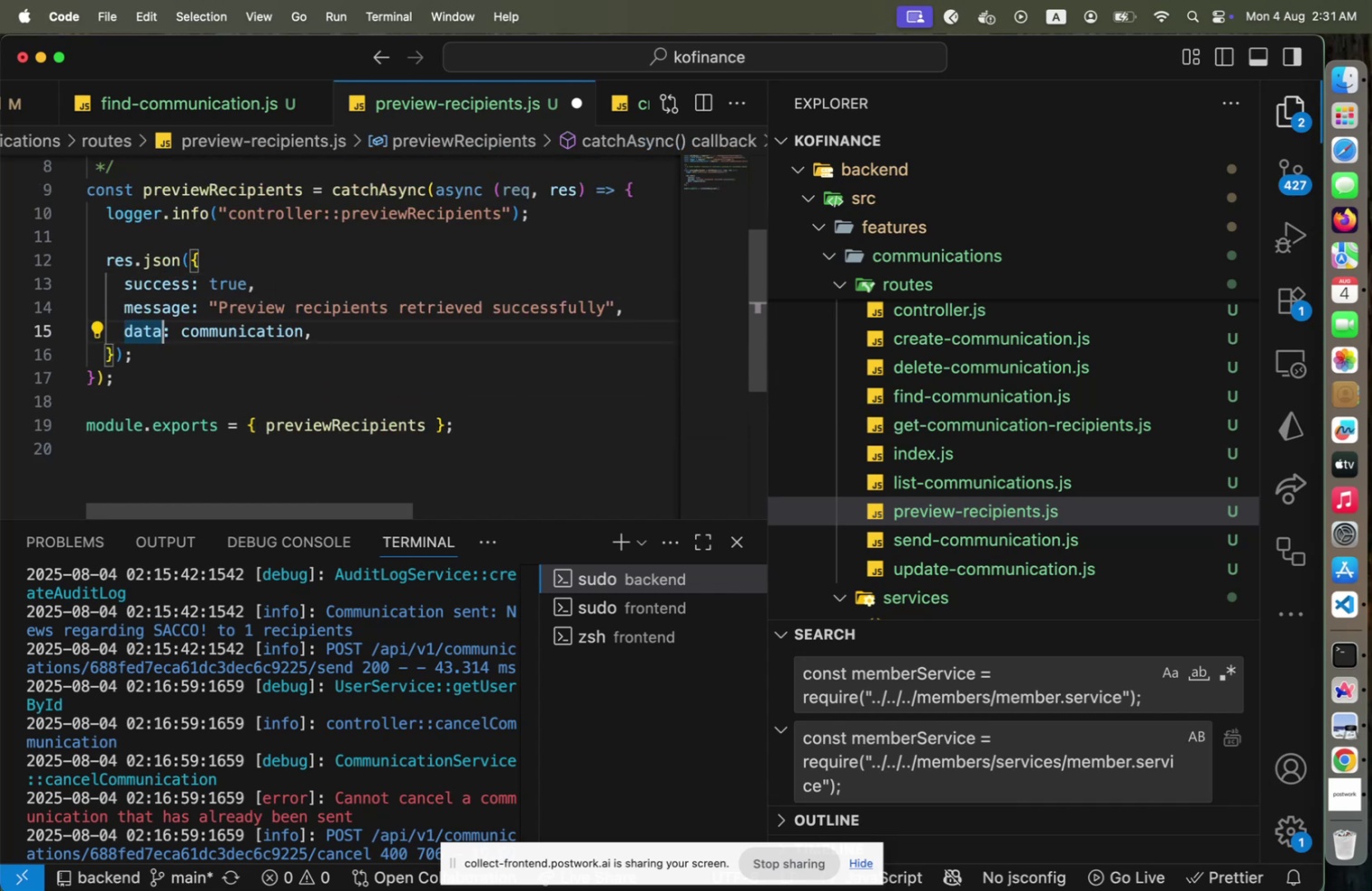 
key(ArrowRight)
 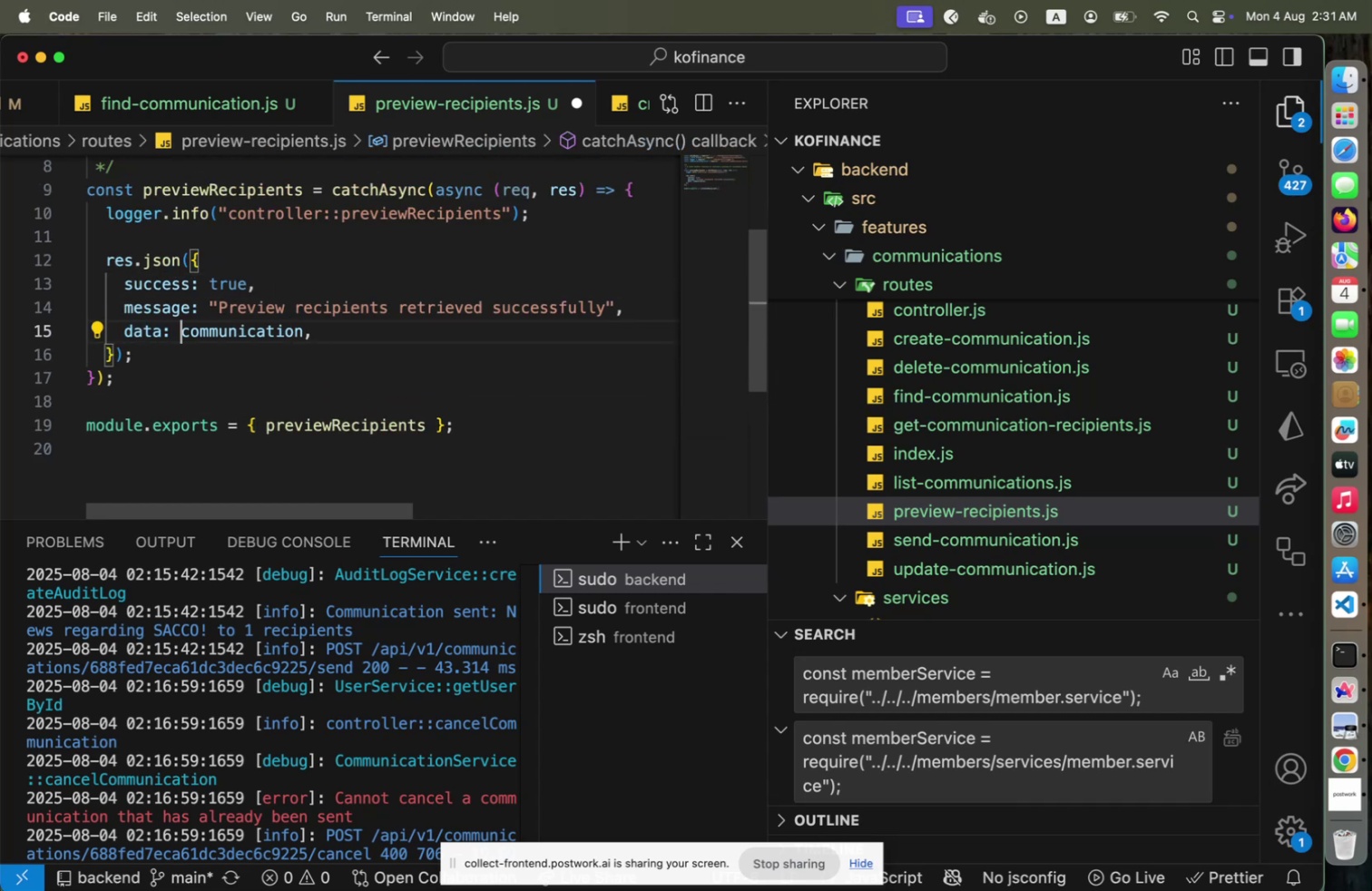 
key(ArrowRight)
 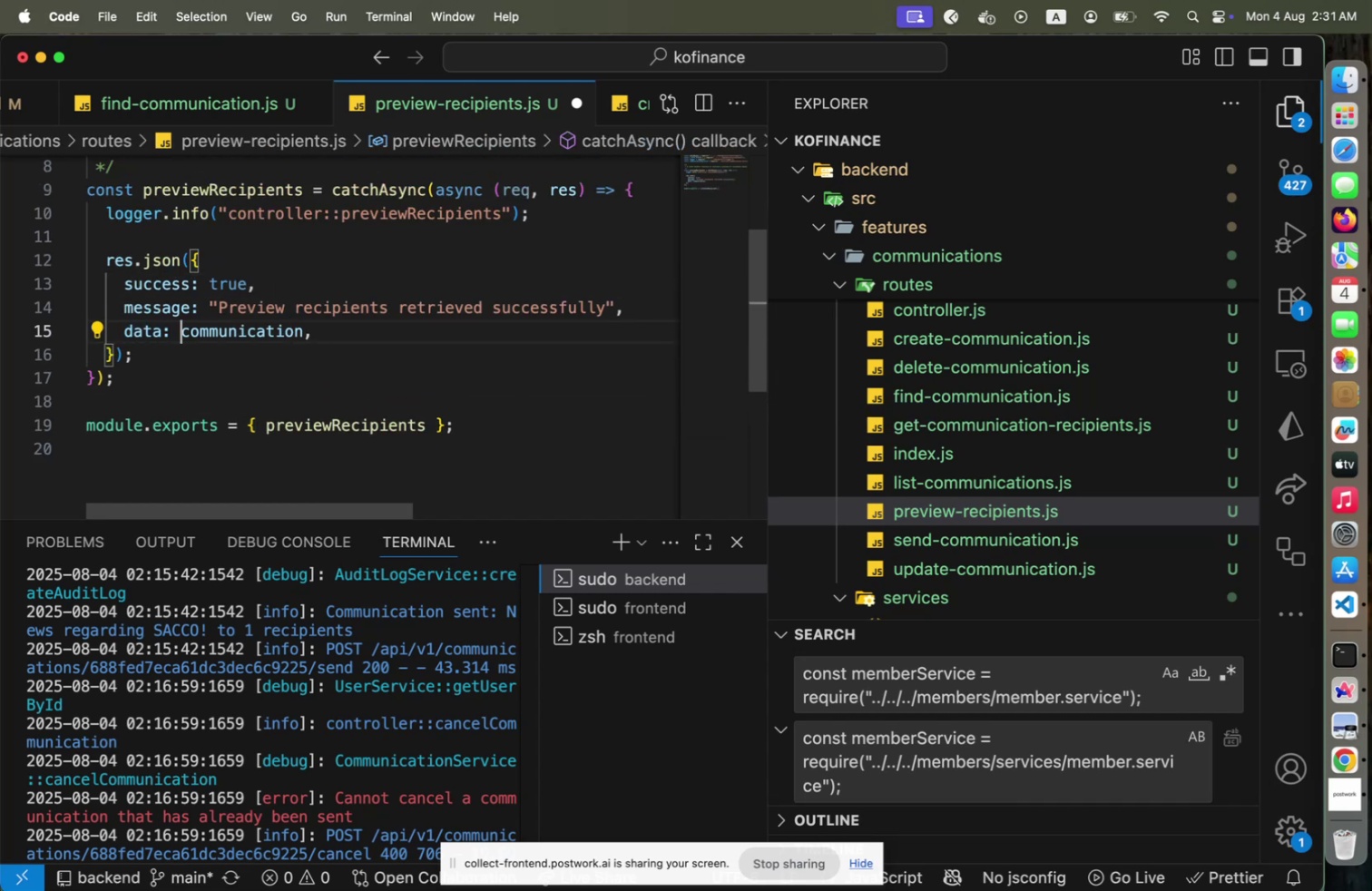 
key(Shift+End)
 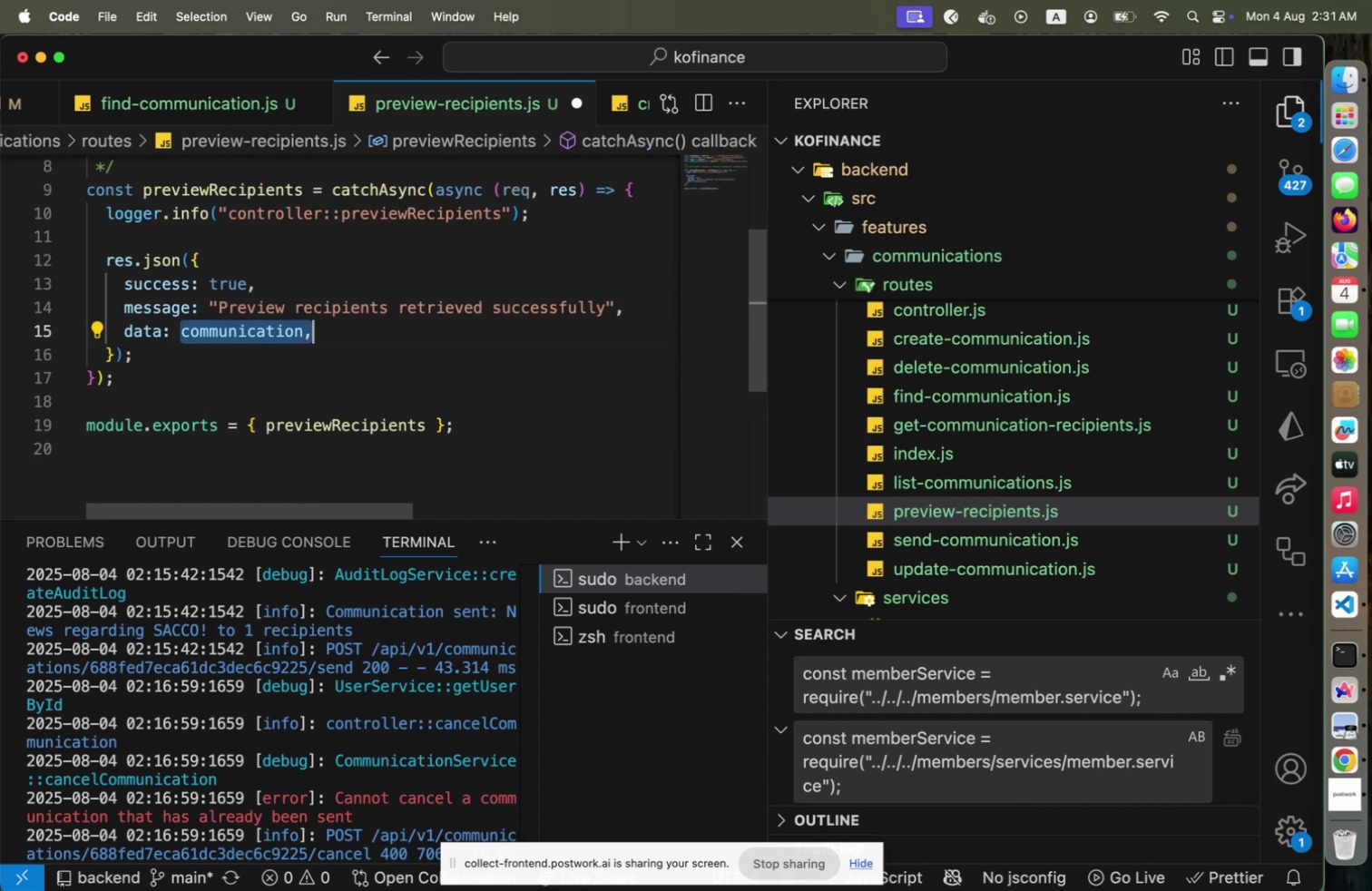 
key(Shift+ArrowLeft)
 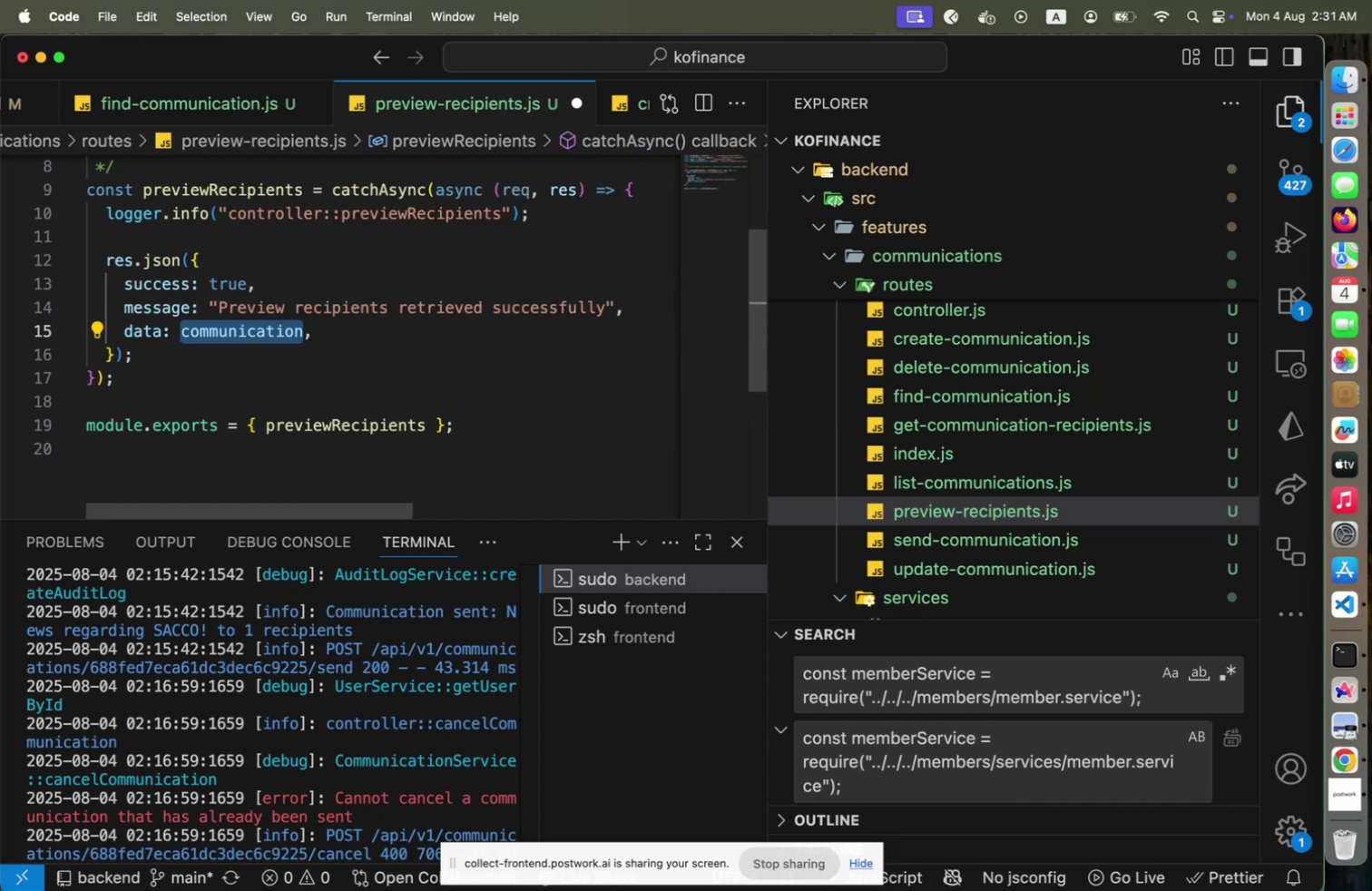 
type(revipients)
 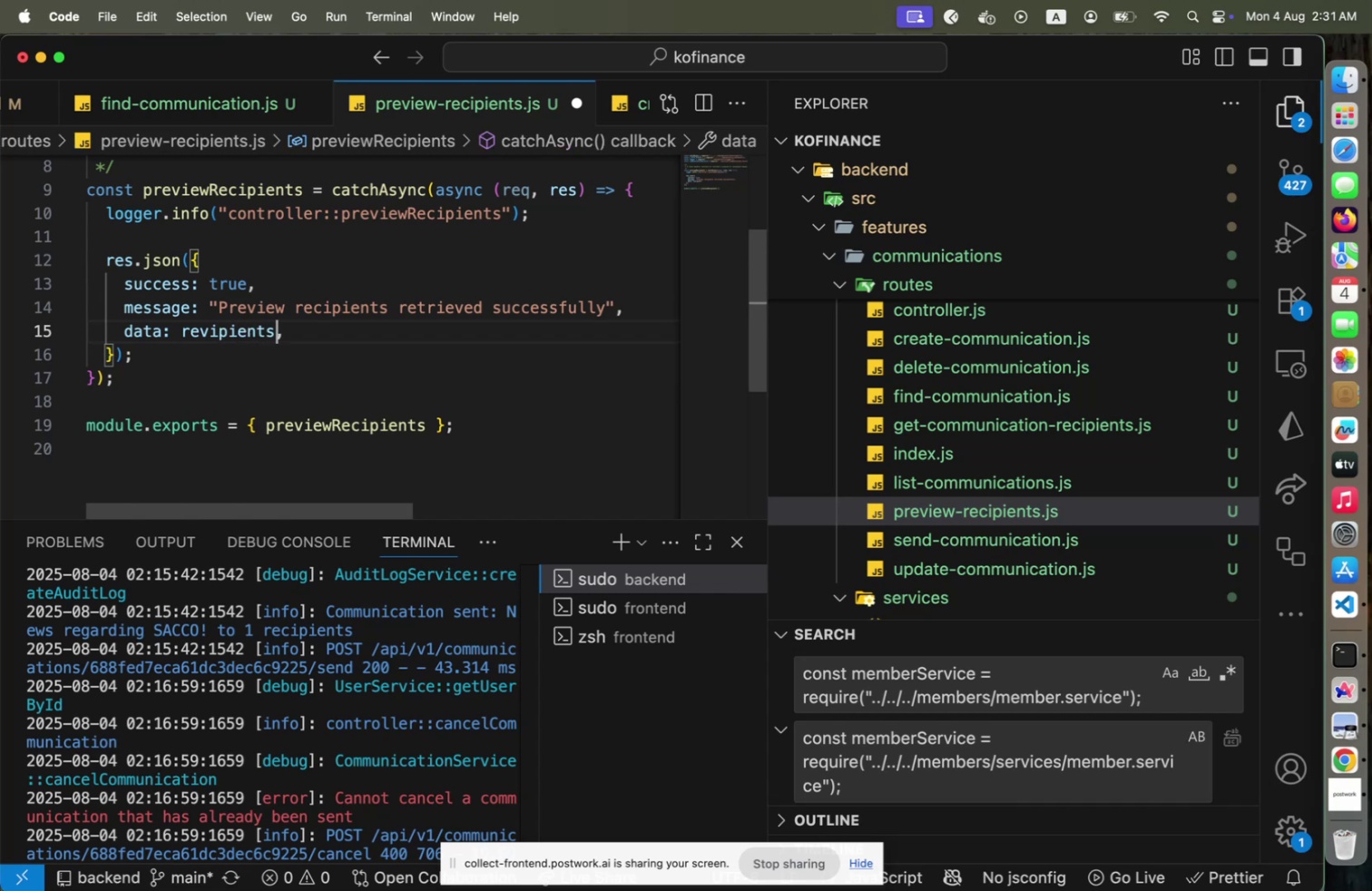 
hold_key(key=ArrowLeft, duration=0.92)
 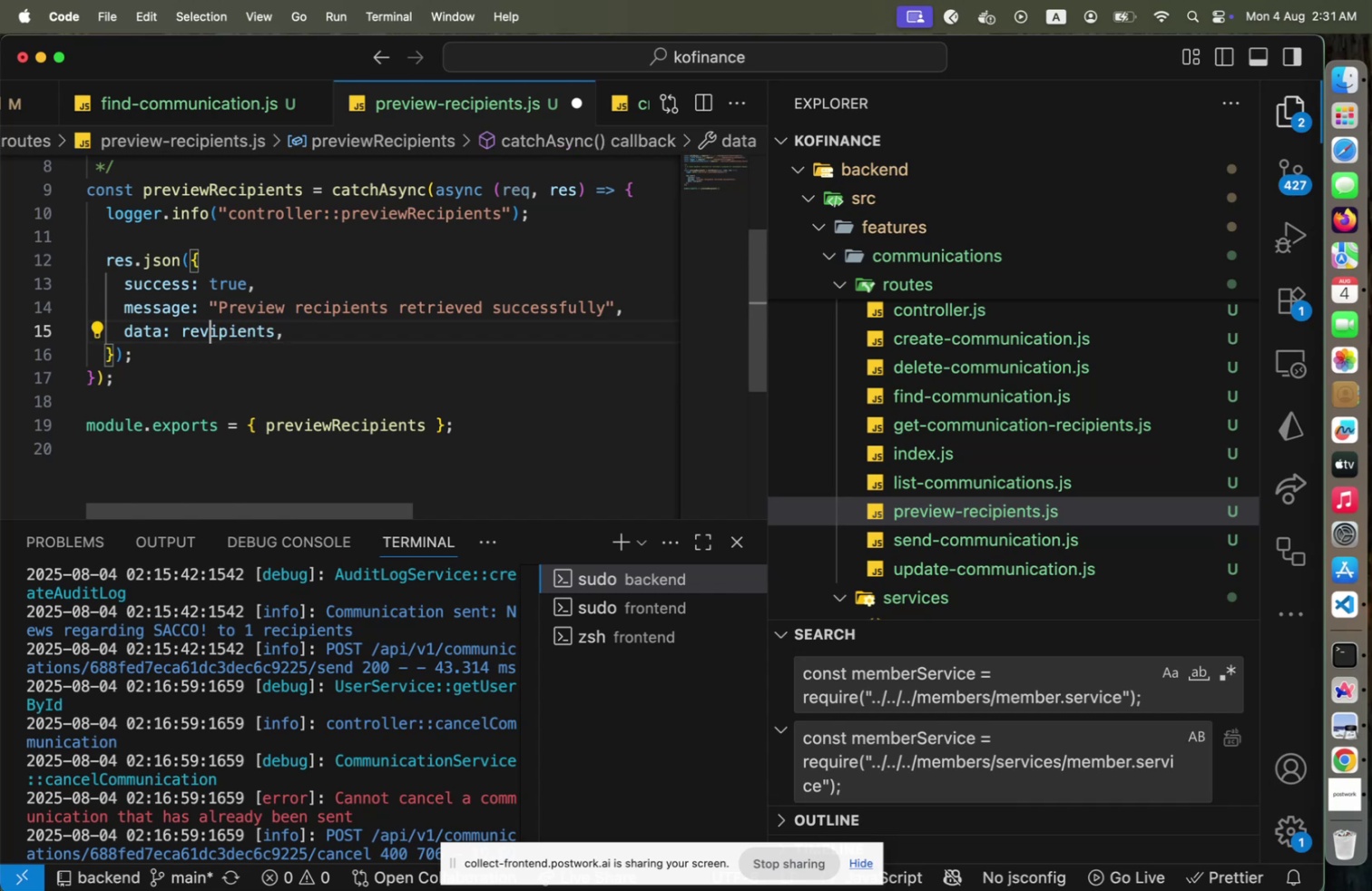 
key(ArrowLeft)
 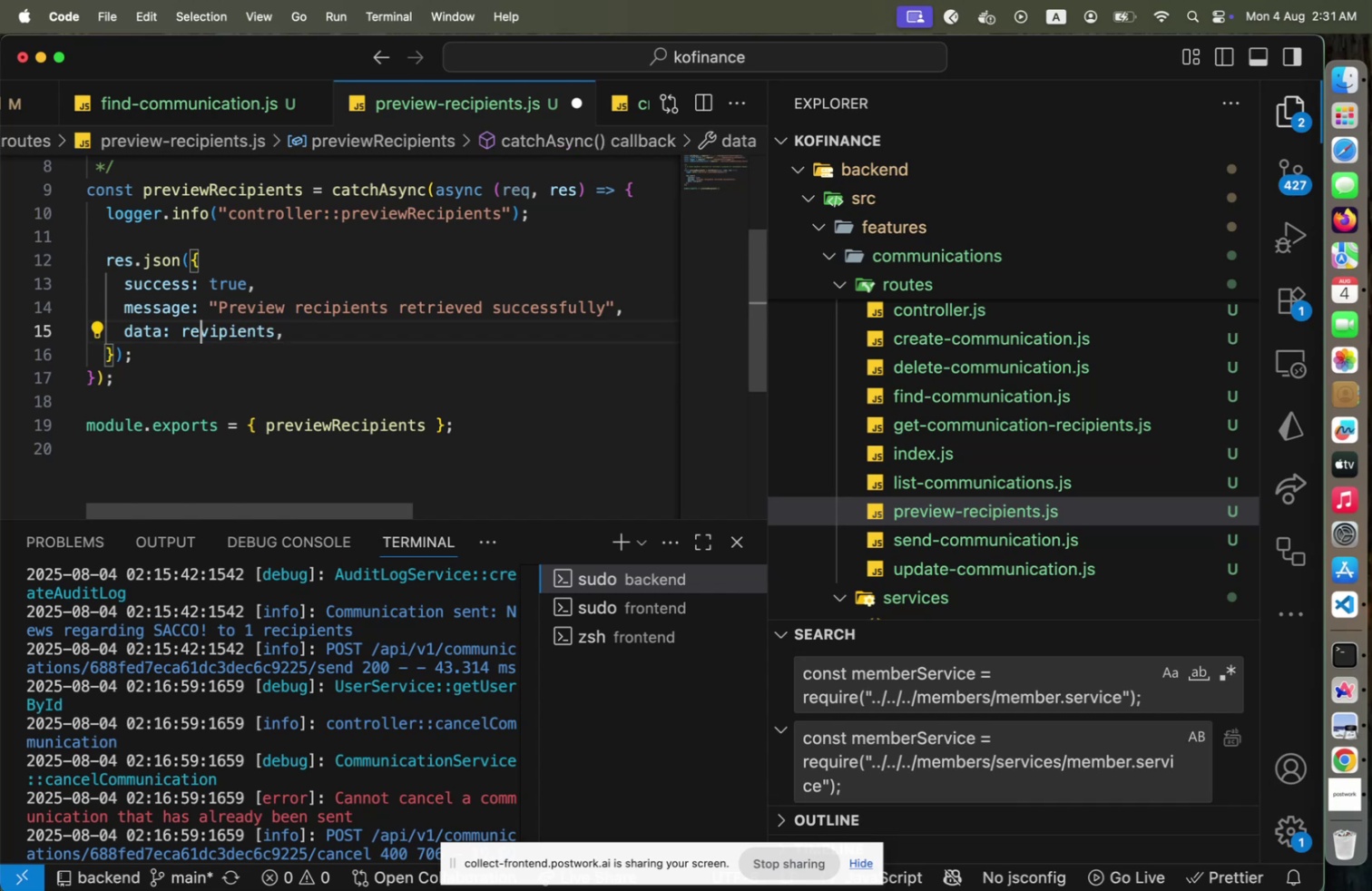 
key(ArrowRight)
 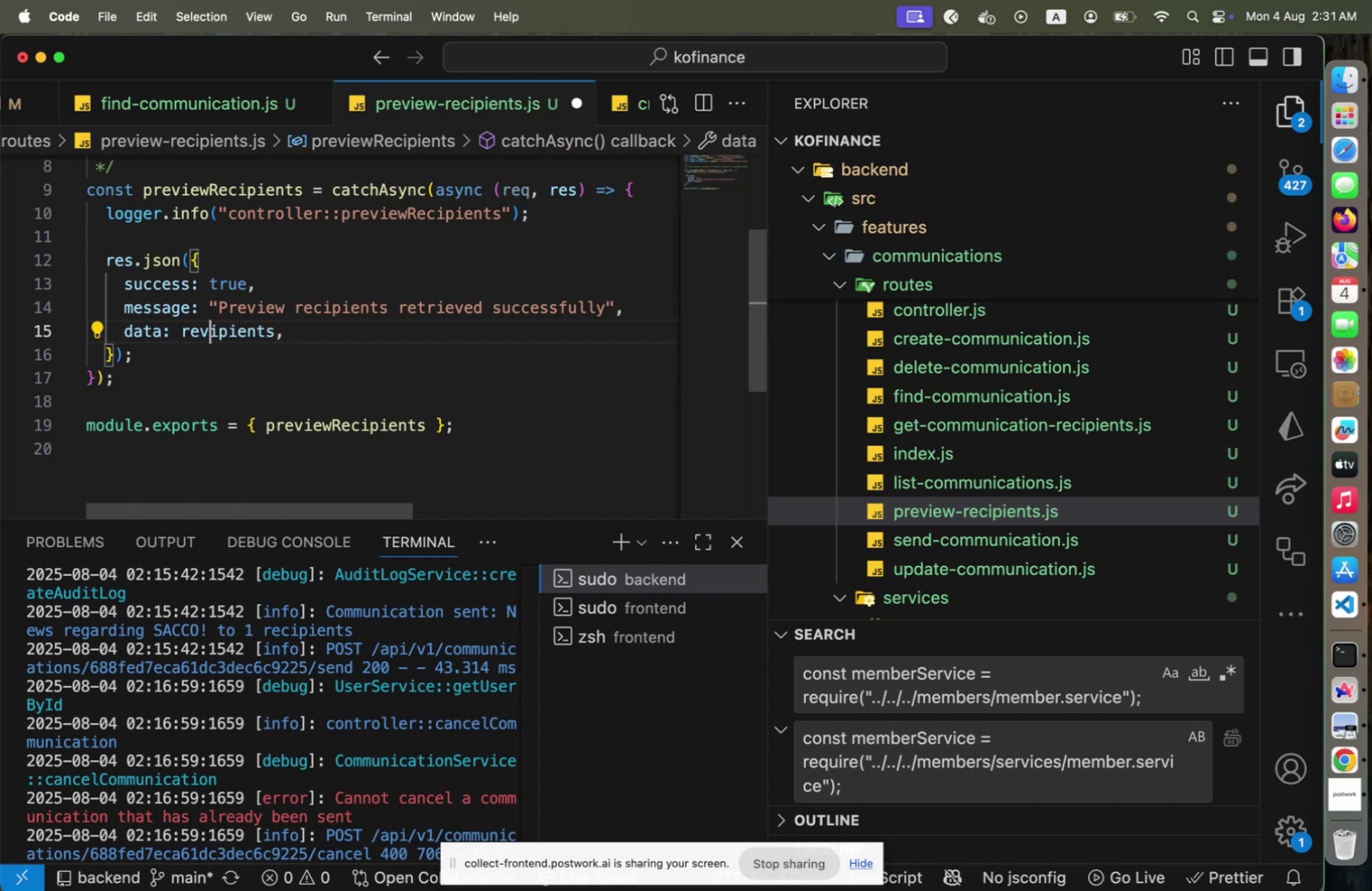 
key(Backspace)
 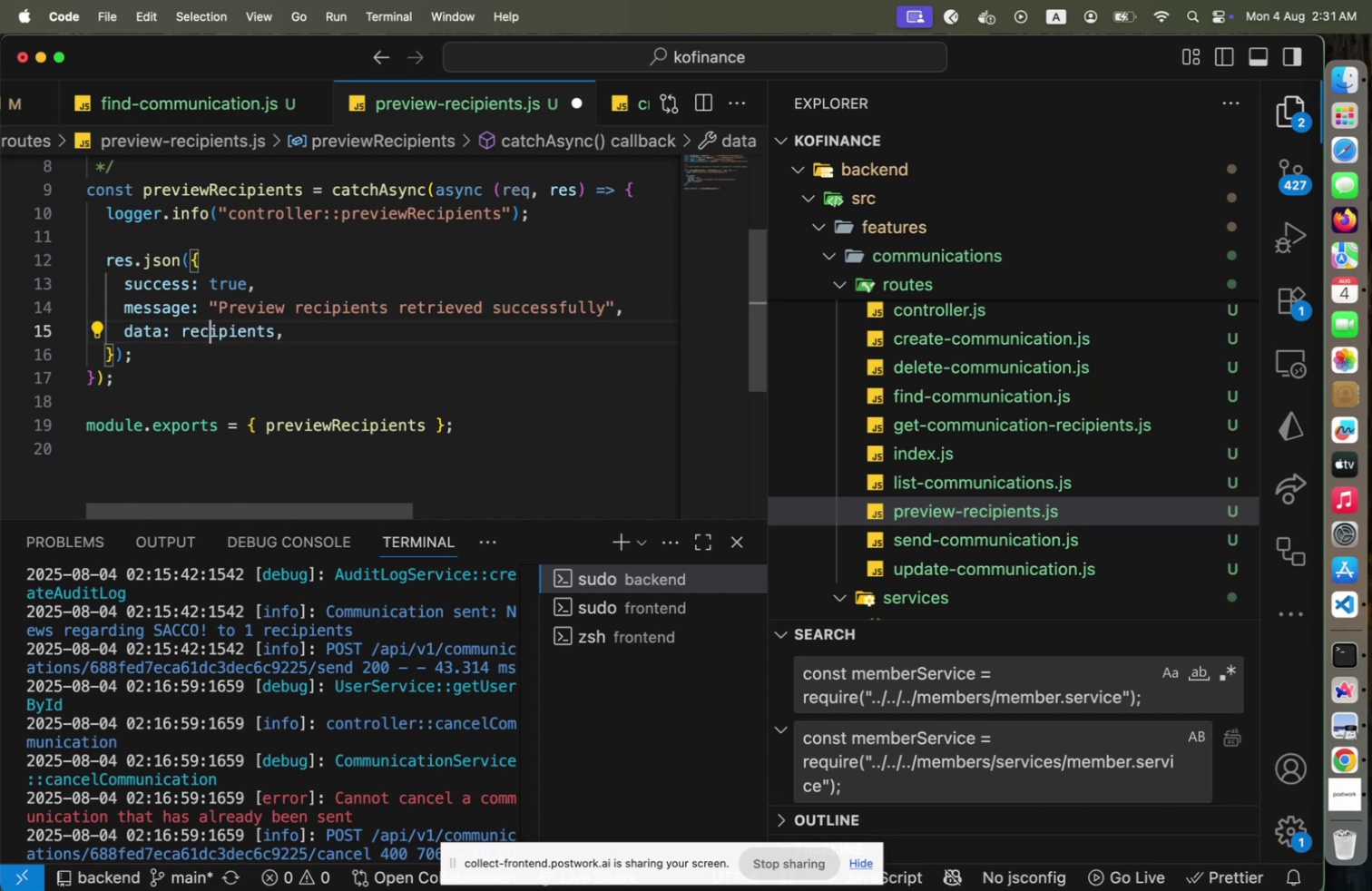 
key(C)
 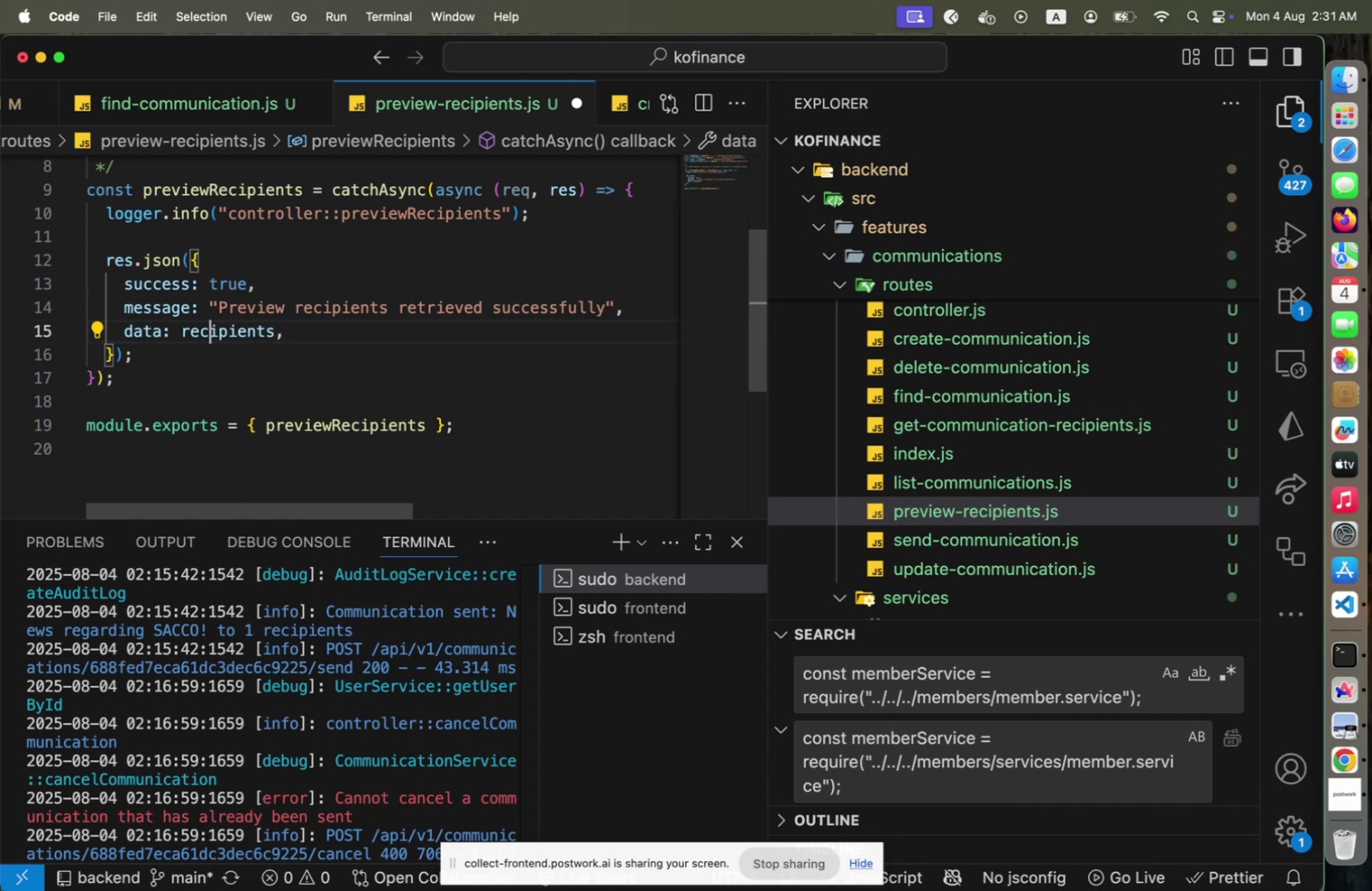 
key(End)
 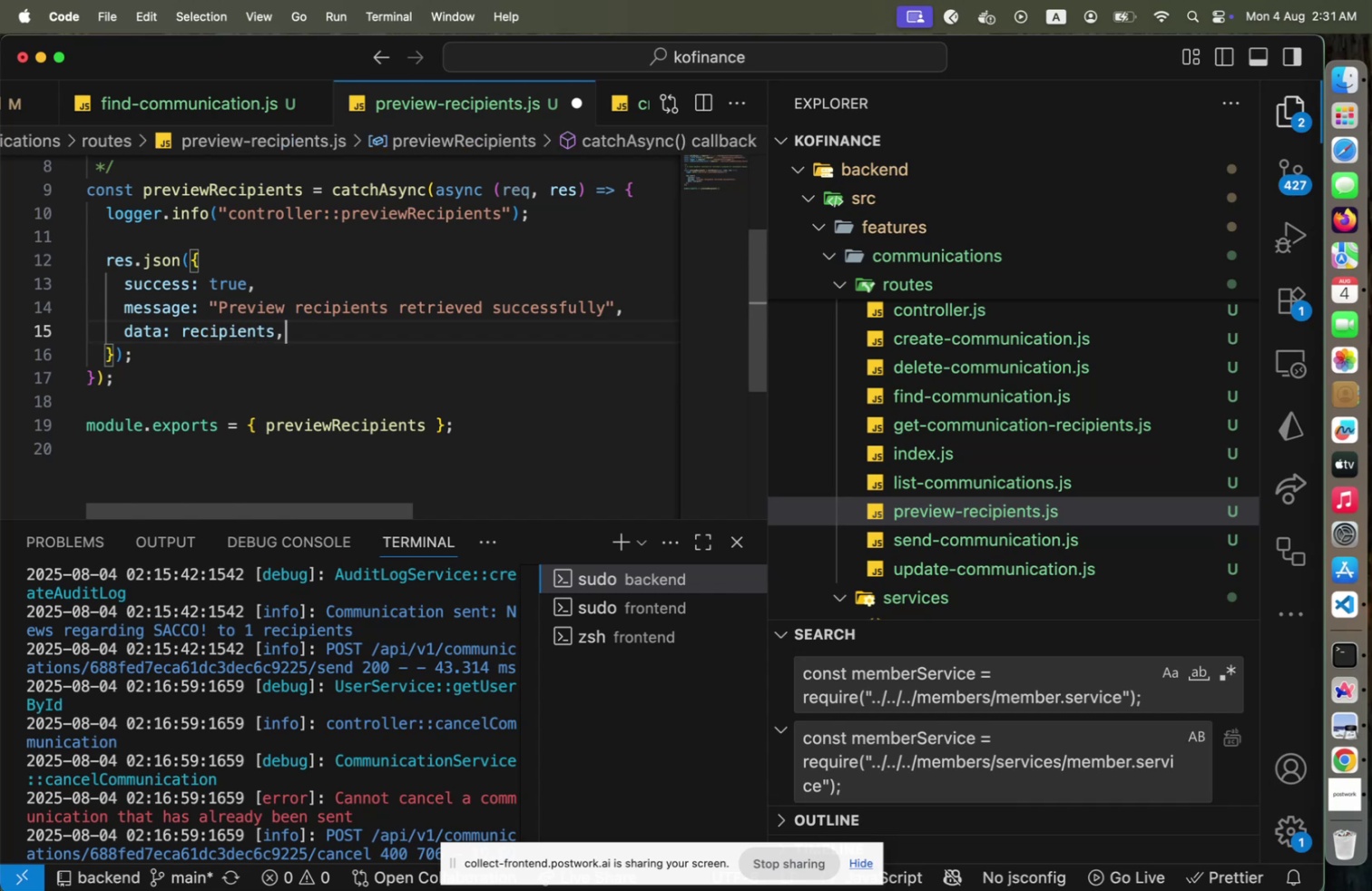 
key(ArrowLeft)
 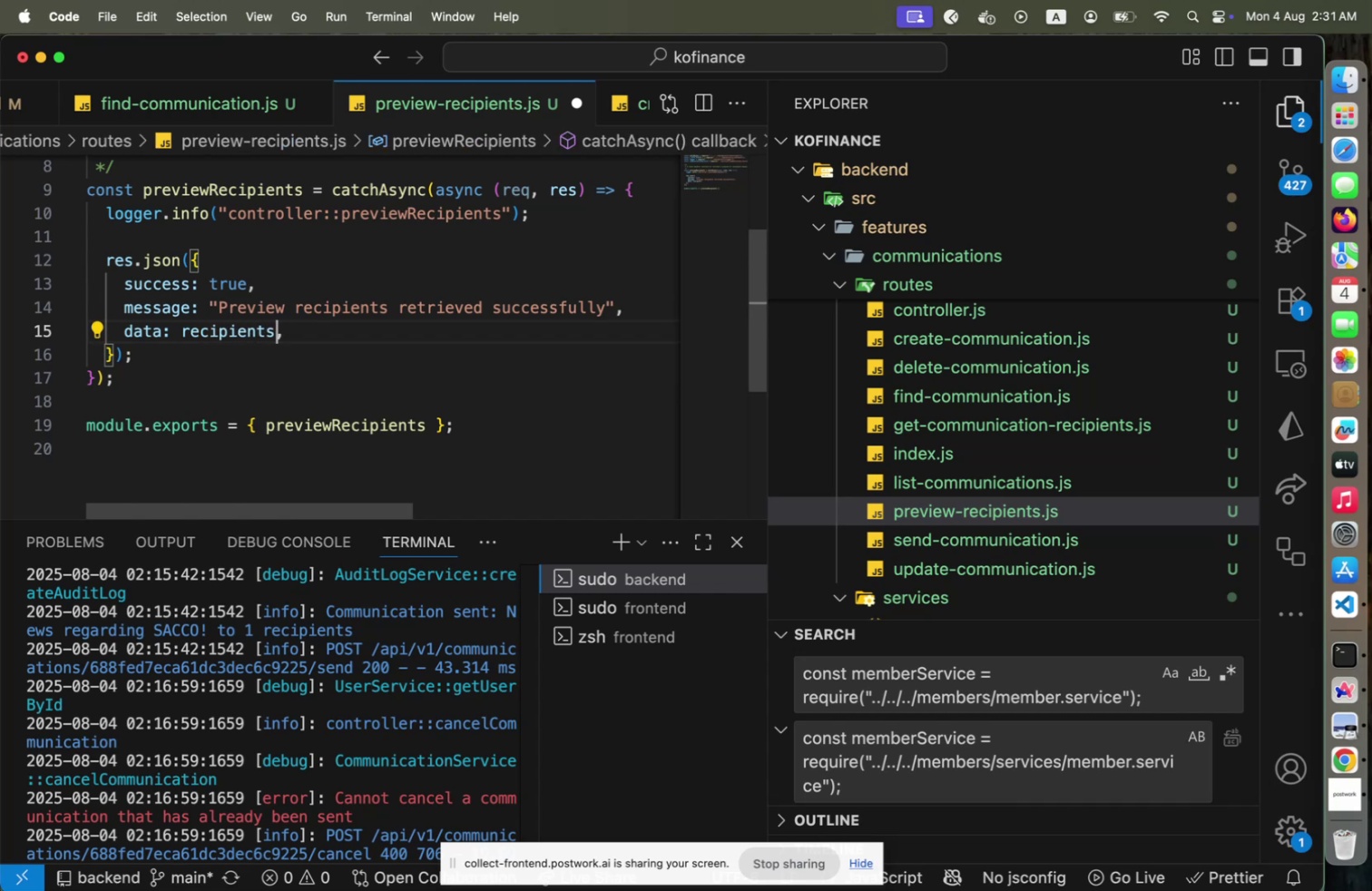 
key(ArrowLeft)
 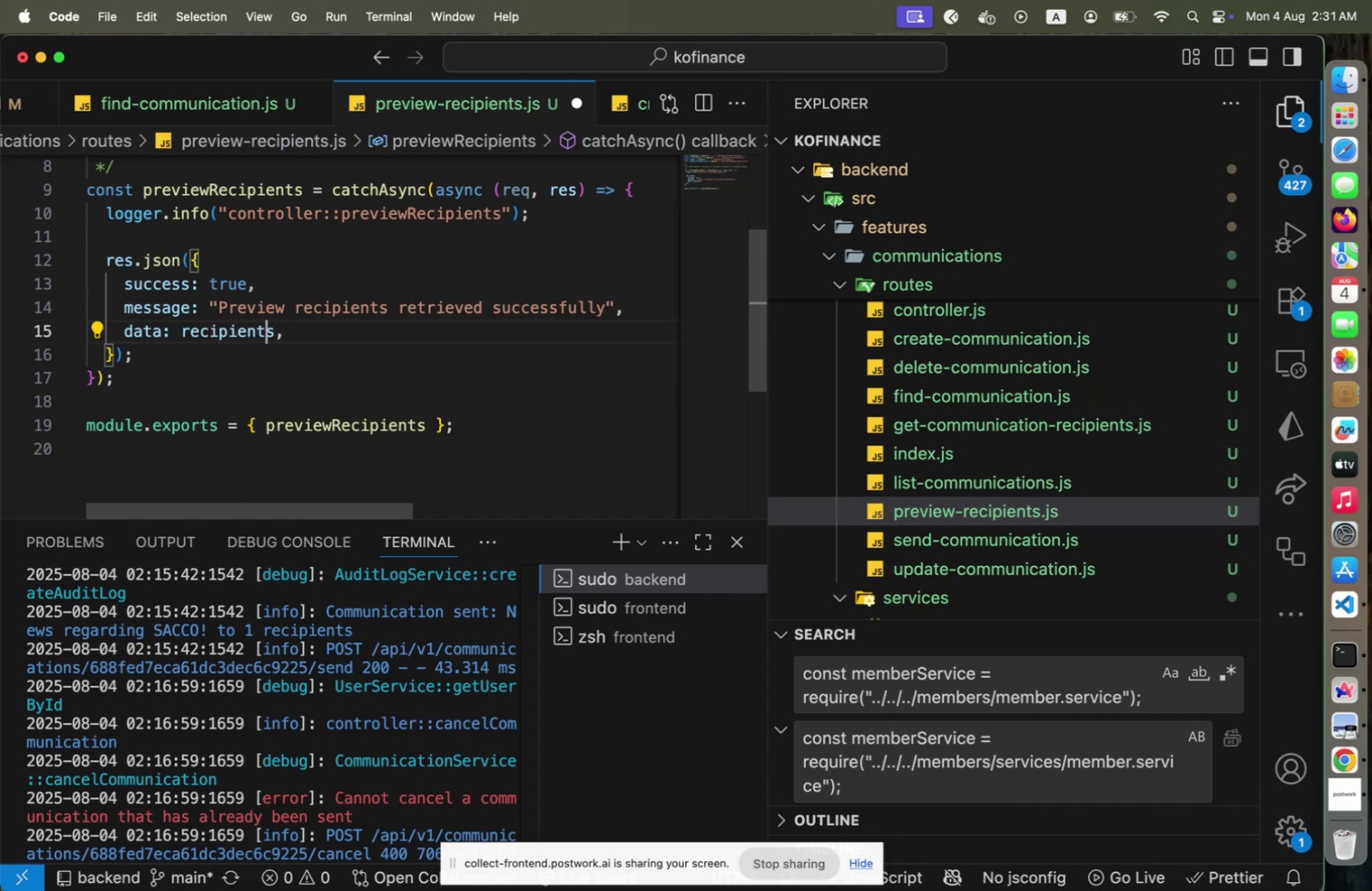 
key(ArrowUp)
 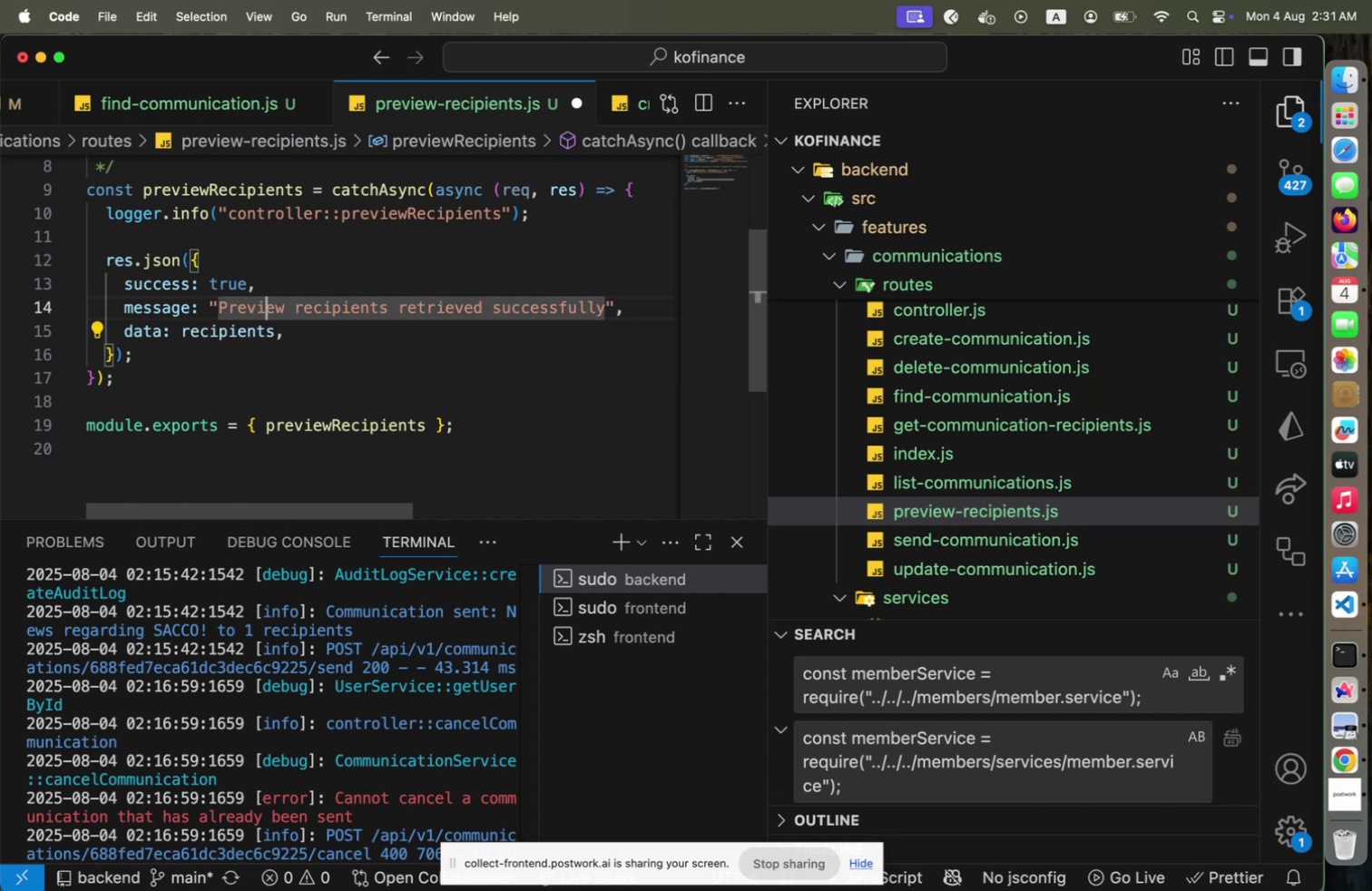 
key(ArrowUp)
 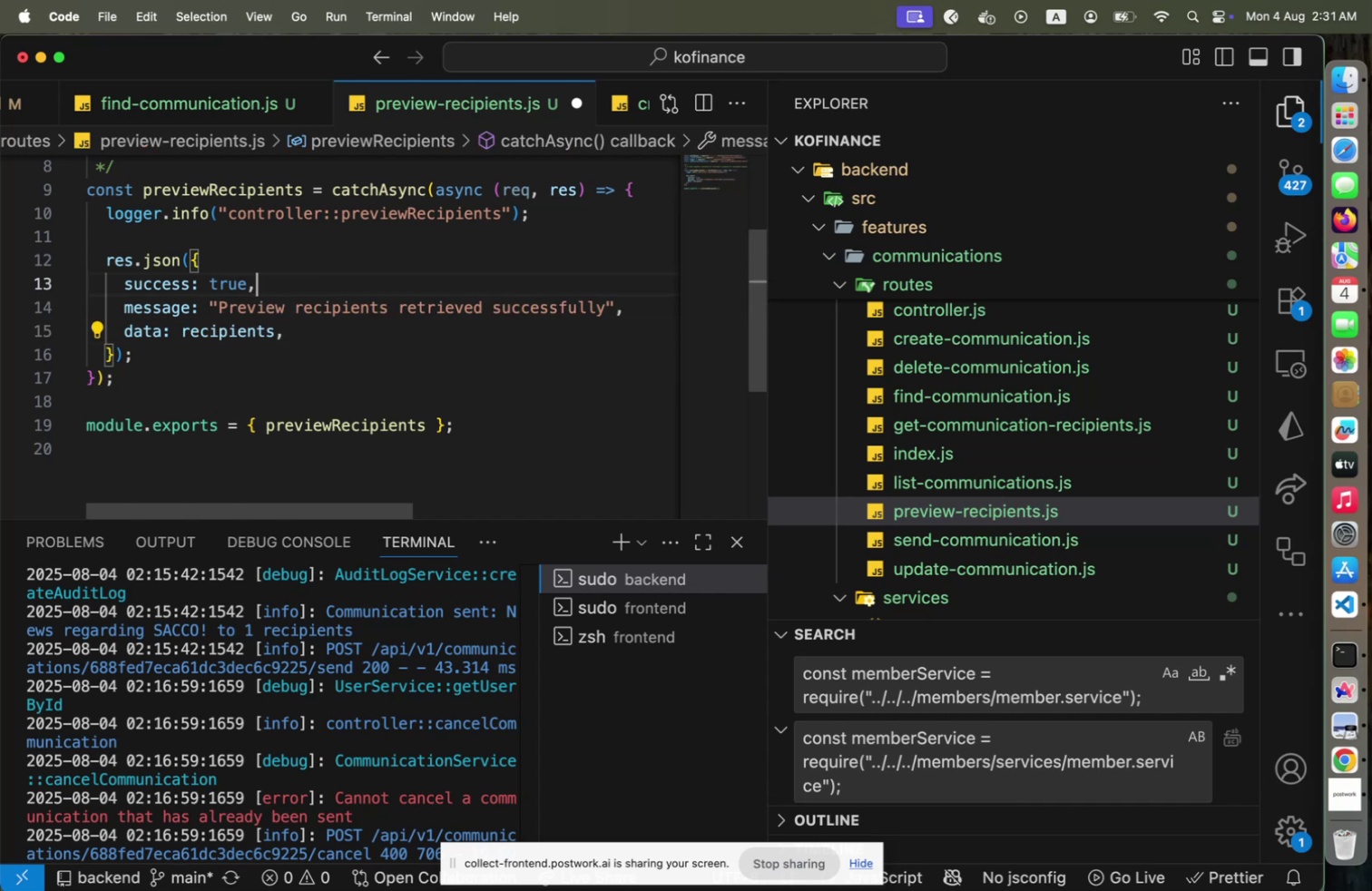 
key(ArrowUp)
 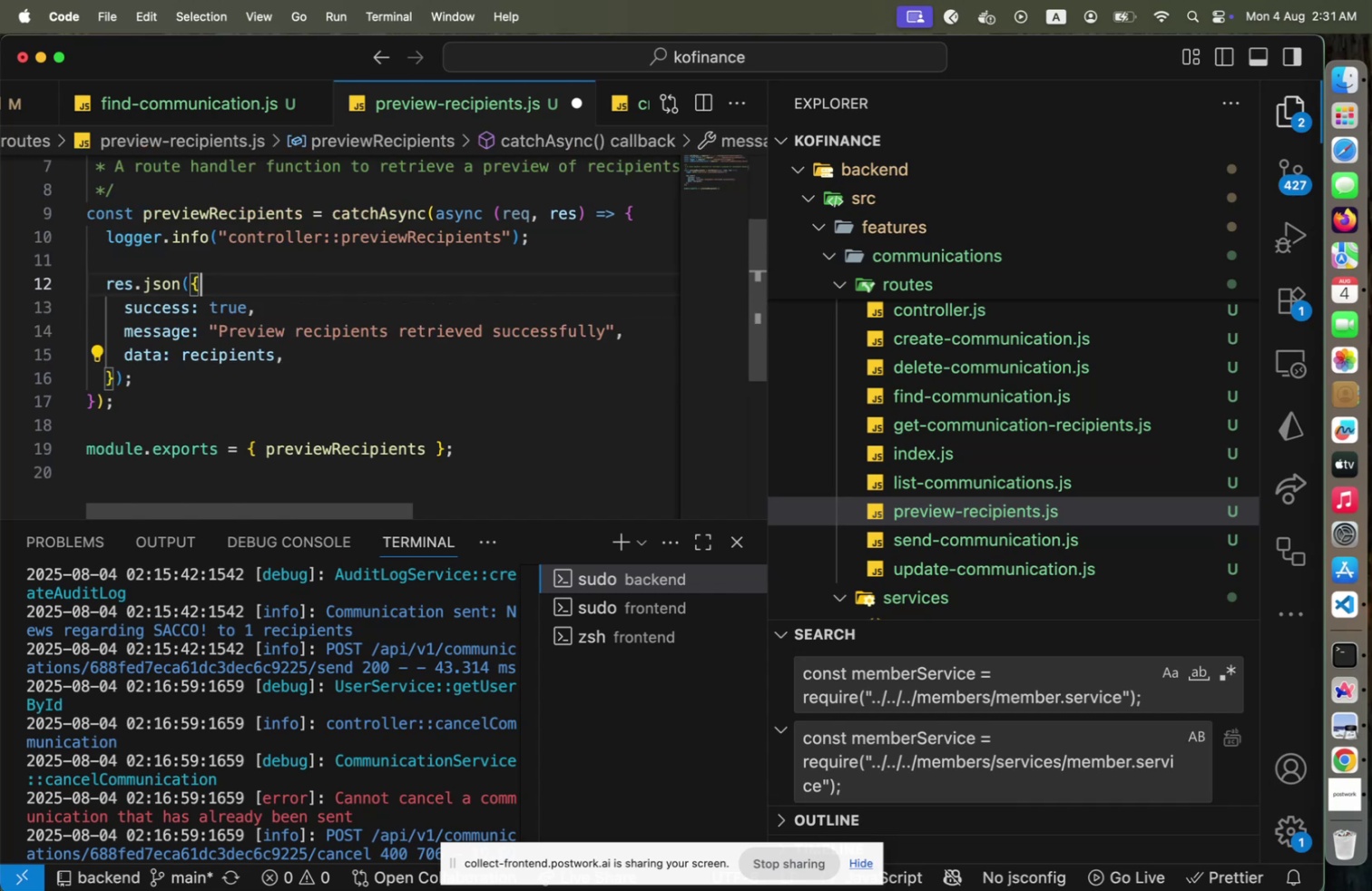 
key(ArrowUp)
 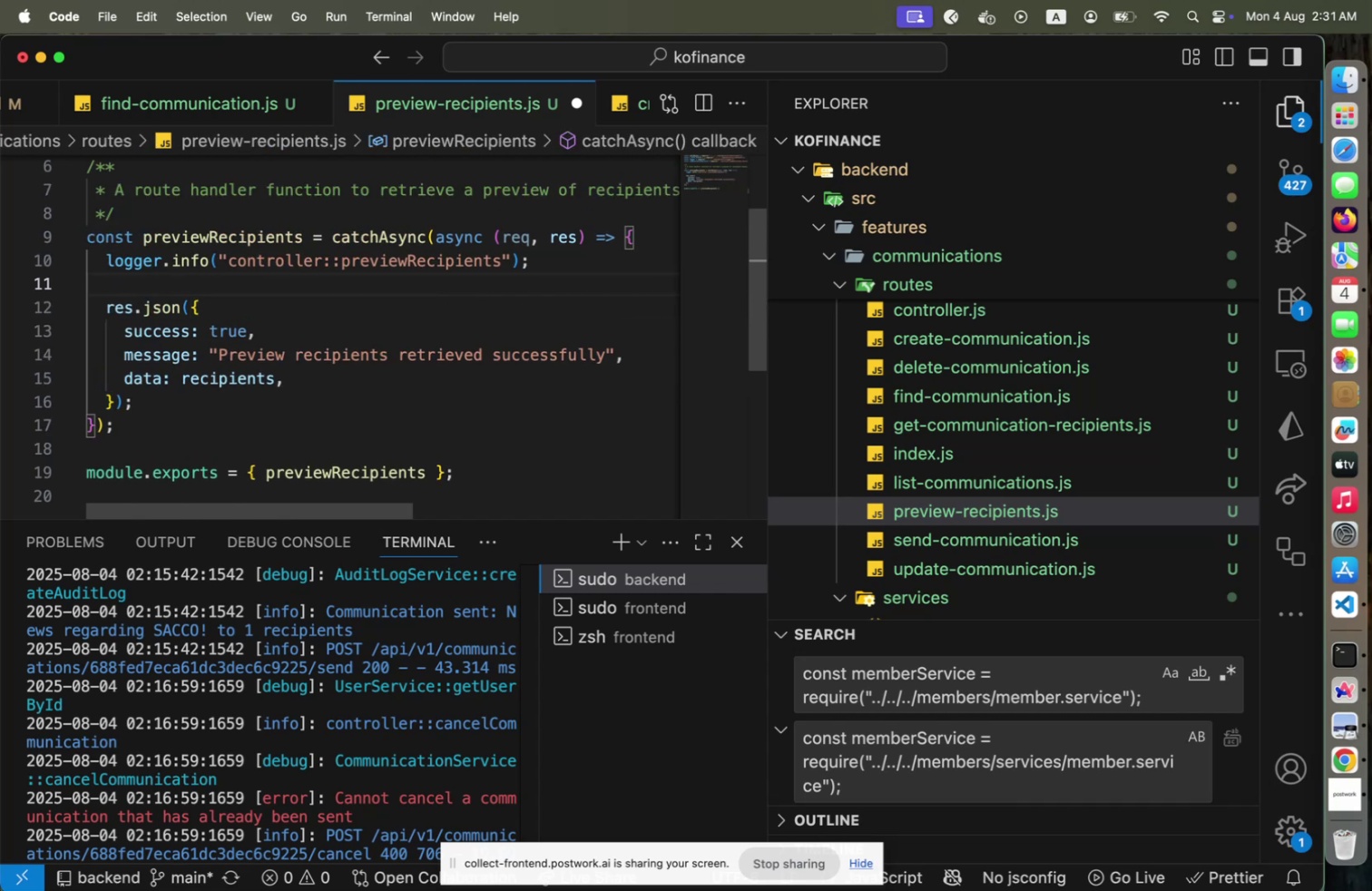 
key(Enter)
 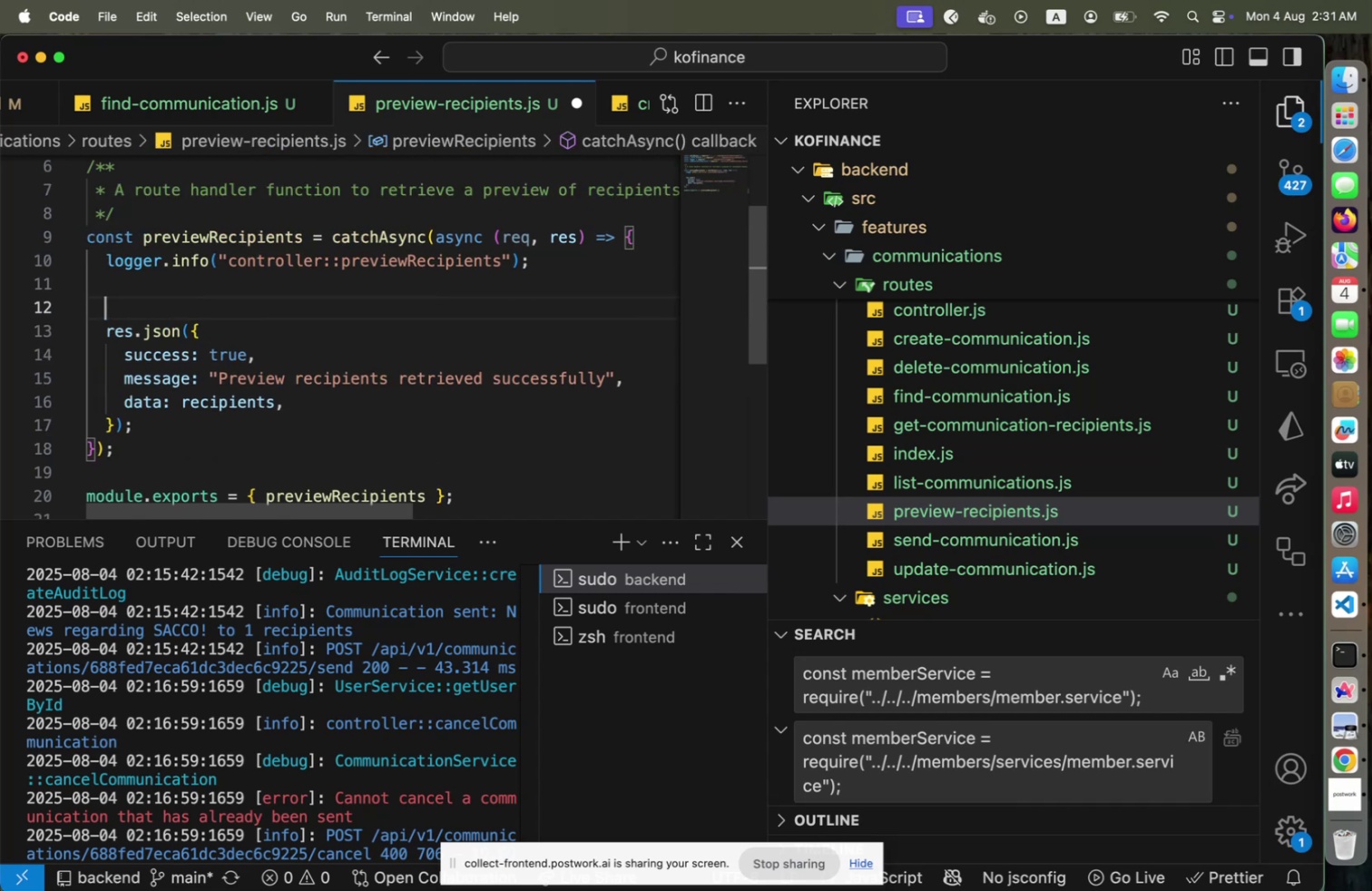 
type(const rec)
key(Backspace)
key(Backspace)
key(Backspace)
type(recipients = await commin)
 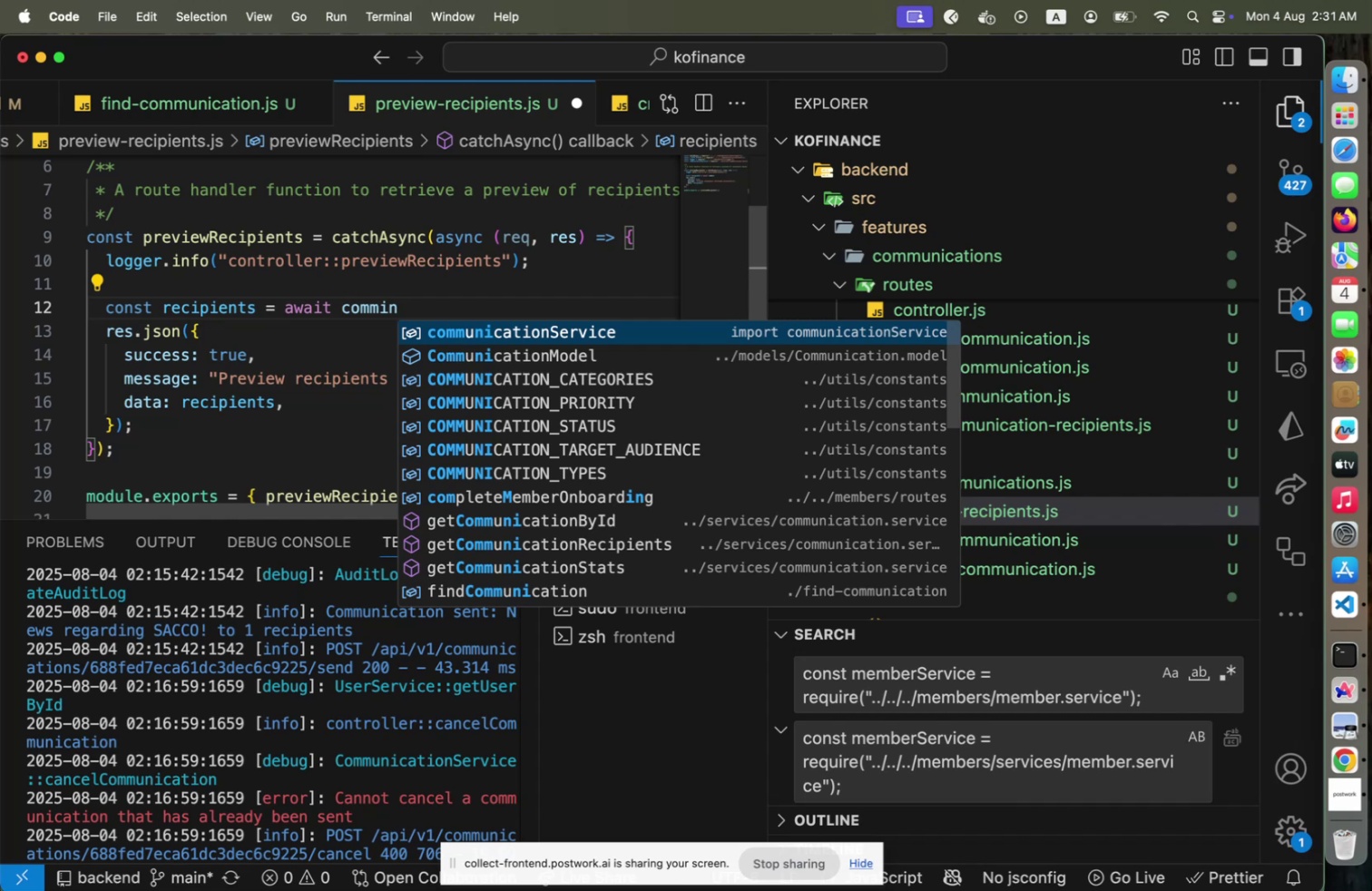 
key(Backspace)
key(Backspace)
type(uni)
 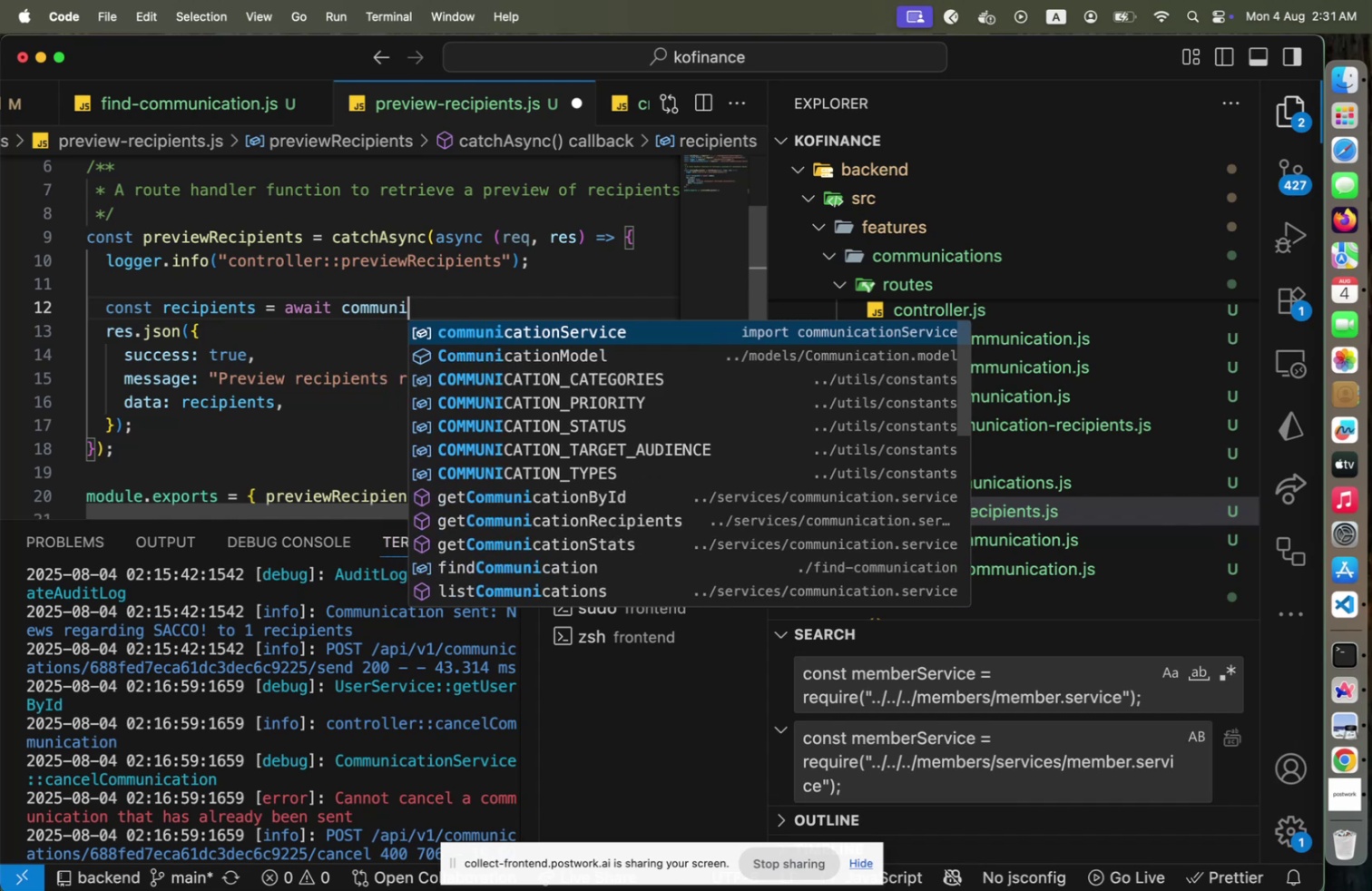 
key(Enter)
 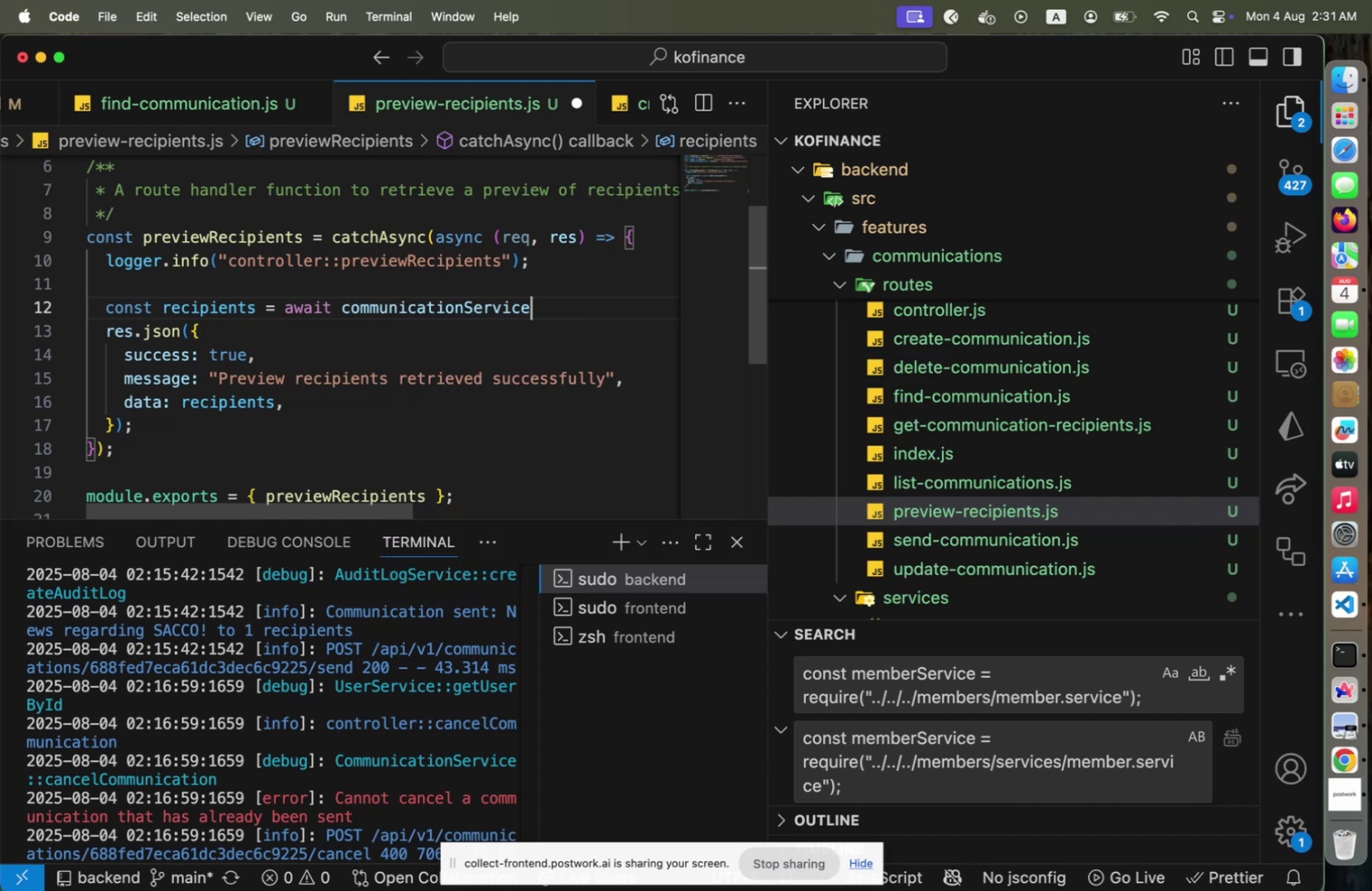 
type(.fin)
 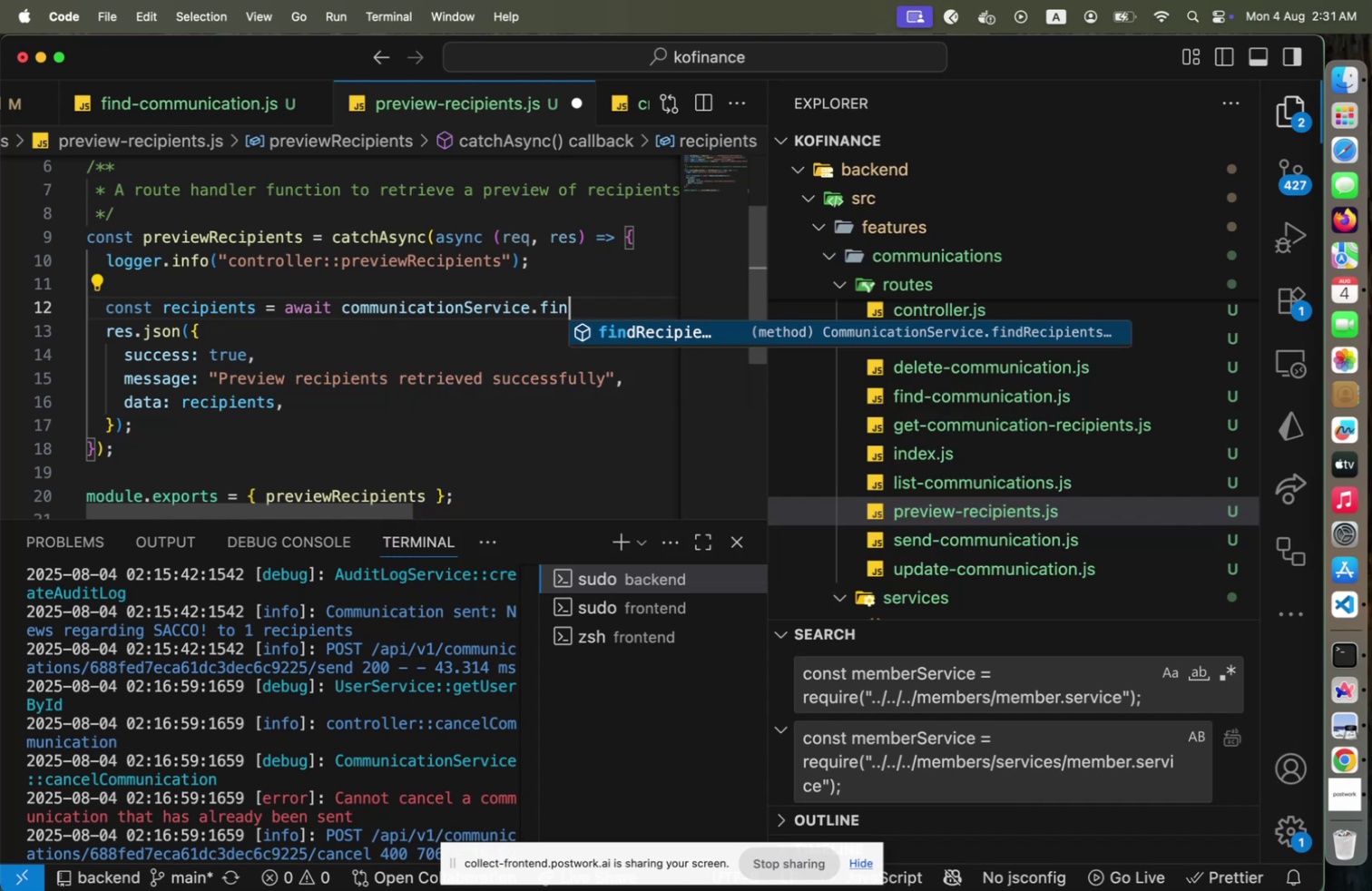 
key(Enter)
 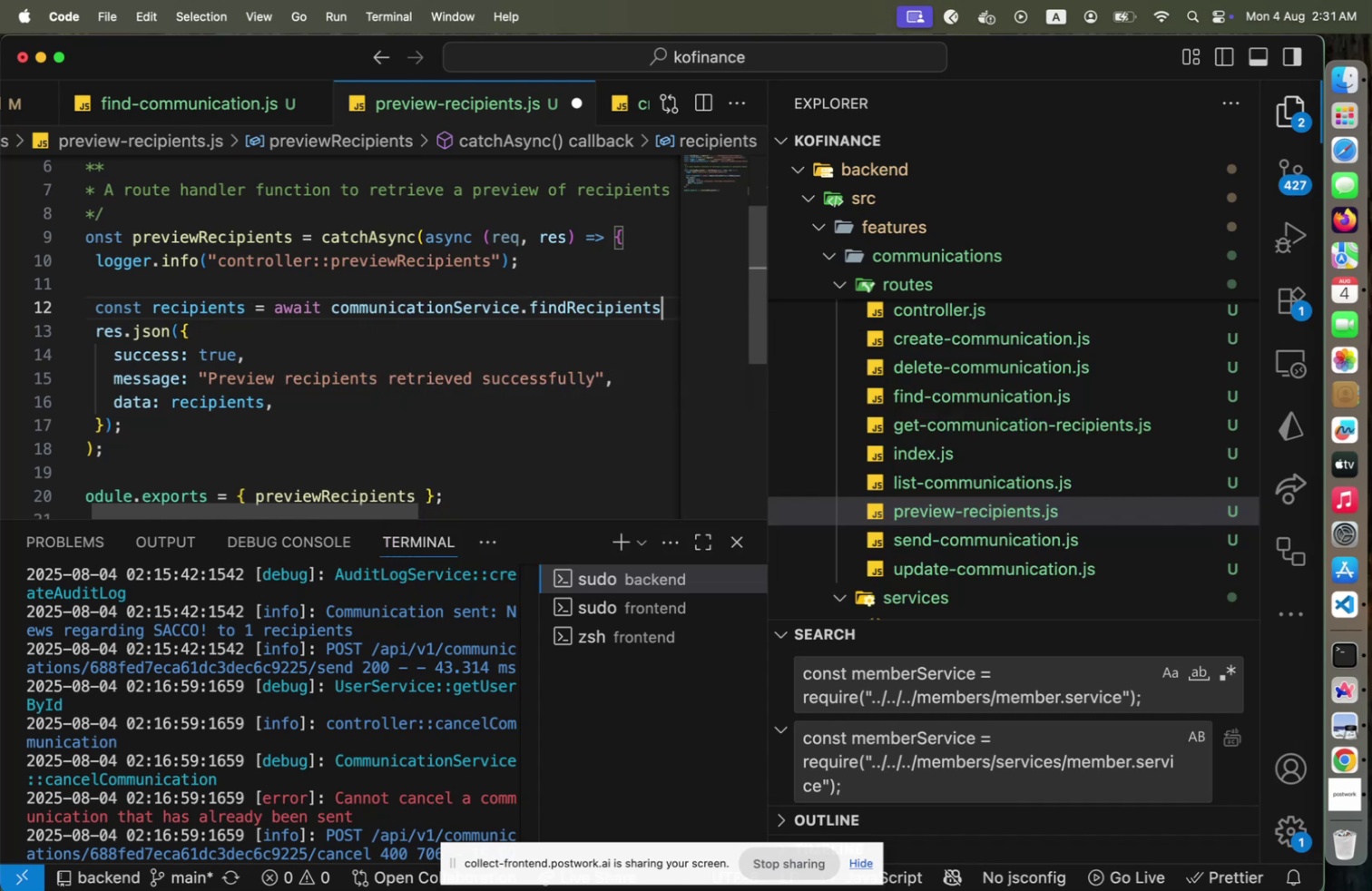 
type((req[Home])
 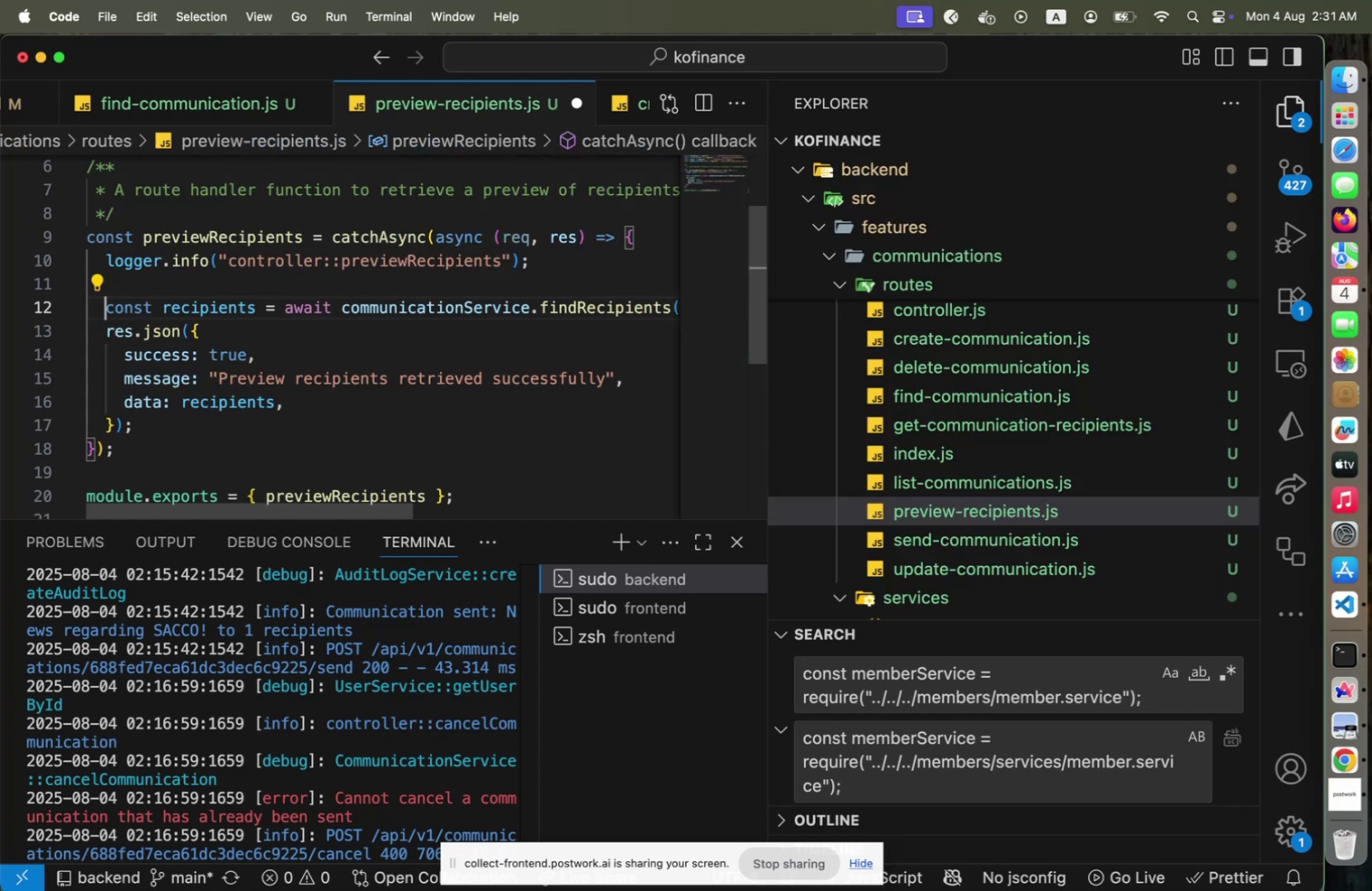 
key(ArrowUp)
 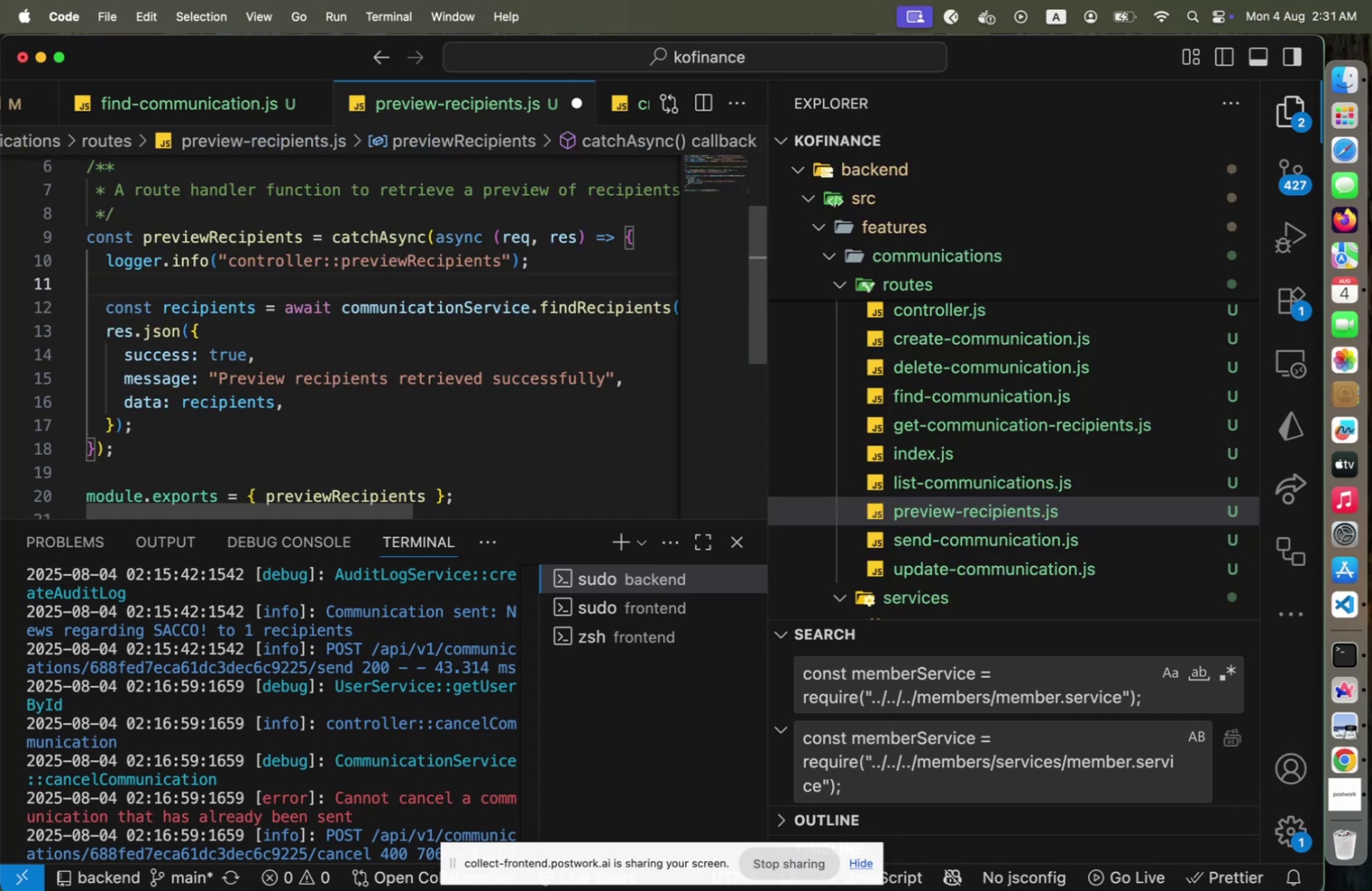 
key(Enter)
 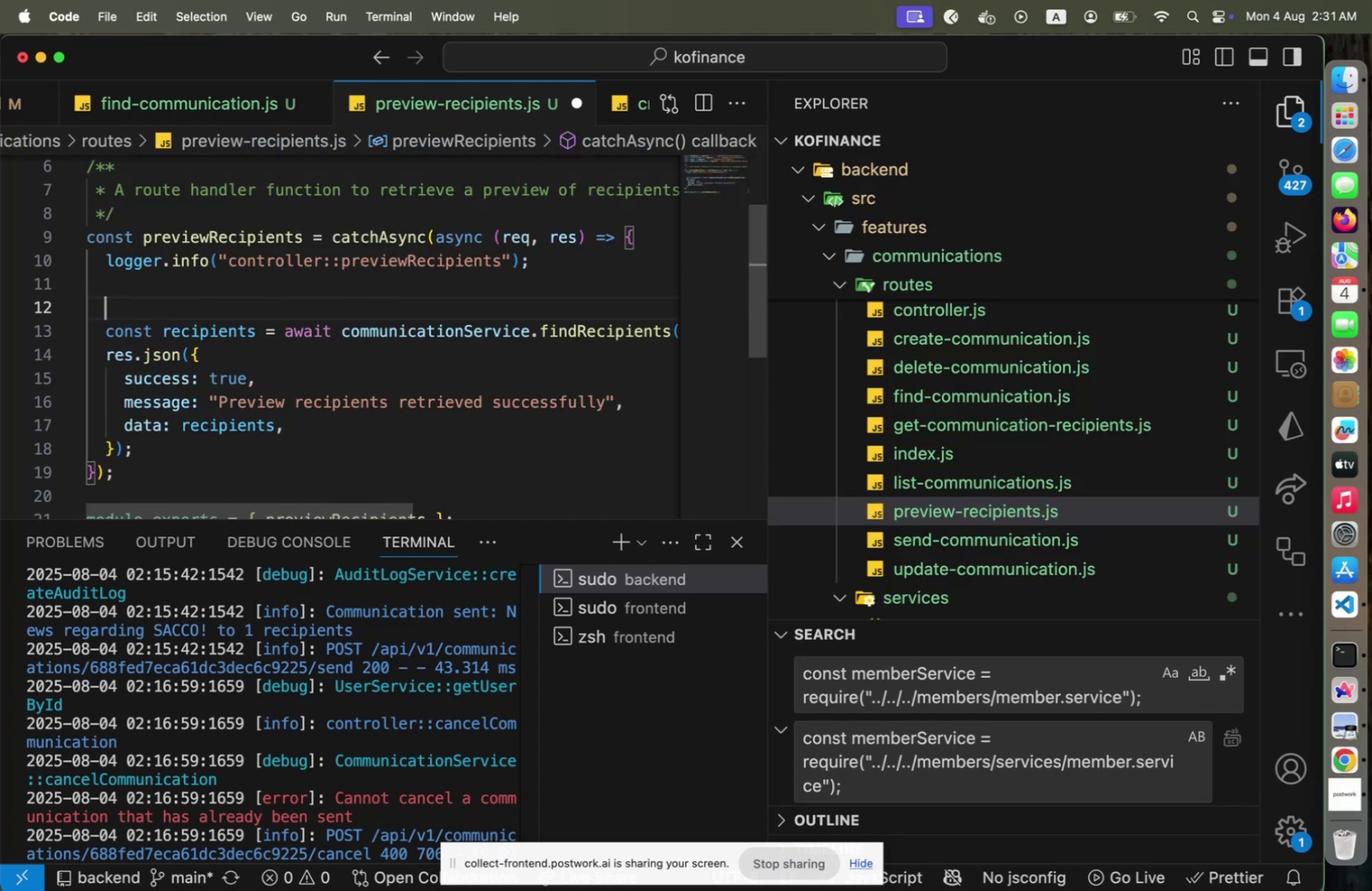 
type(const r)
key(Backspace)
type(targetAudience = req.body;[Home])
 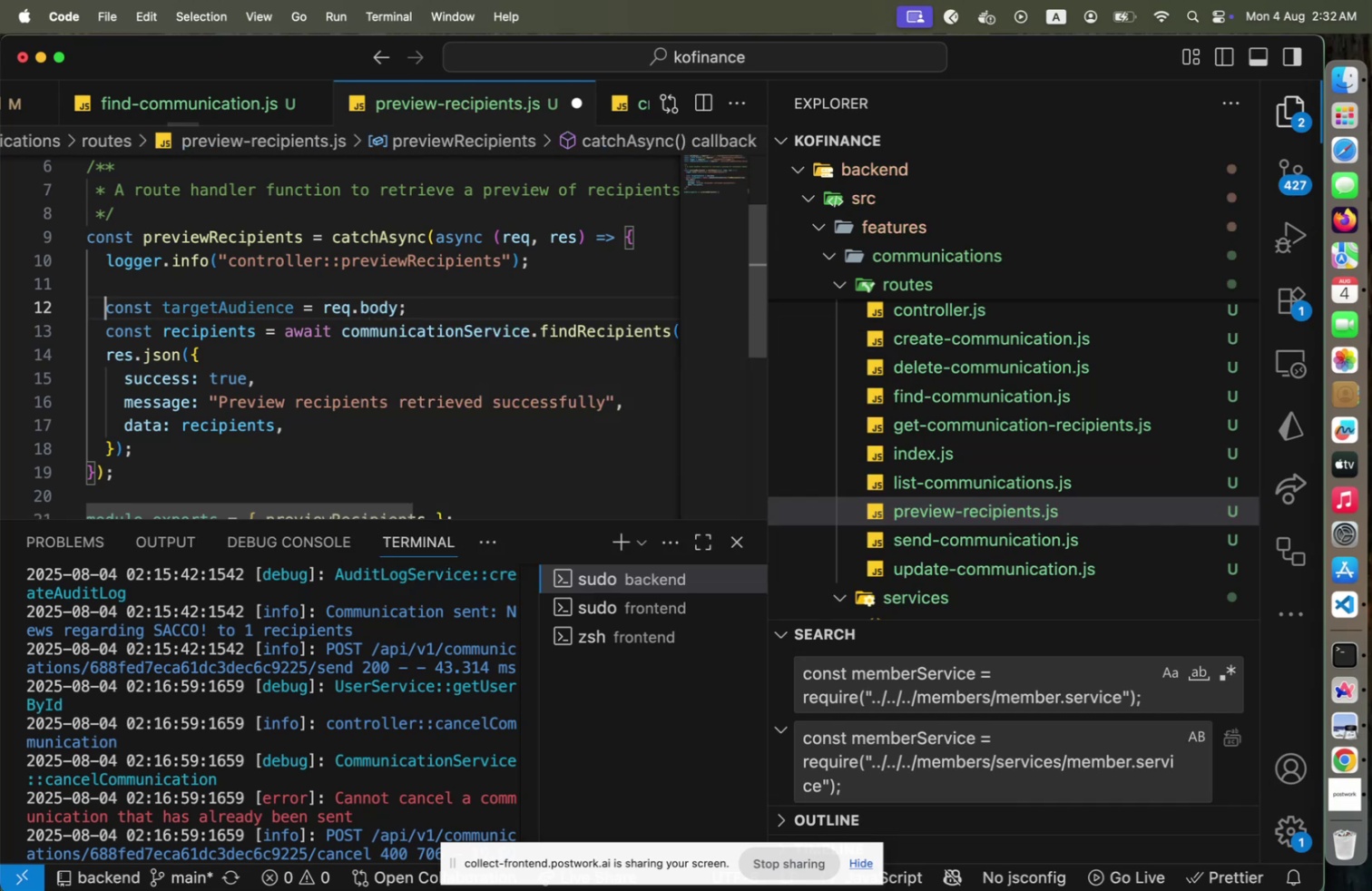 
hold_key(key=ArrowRight, duration=0.85)
 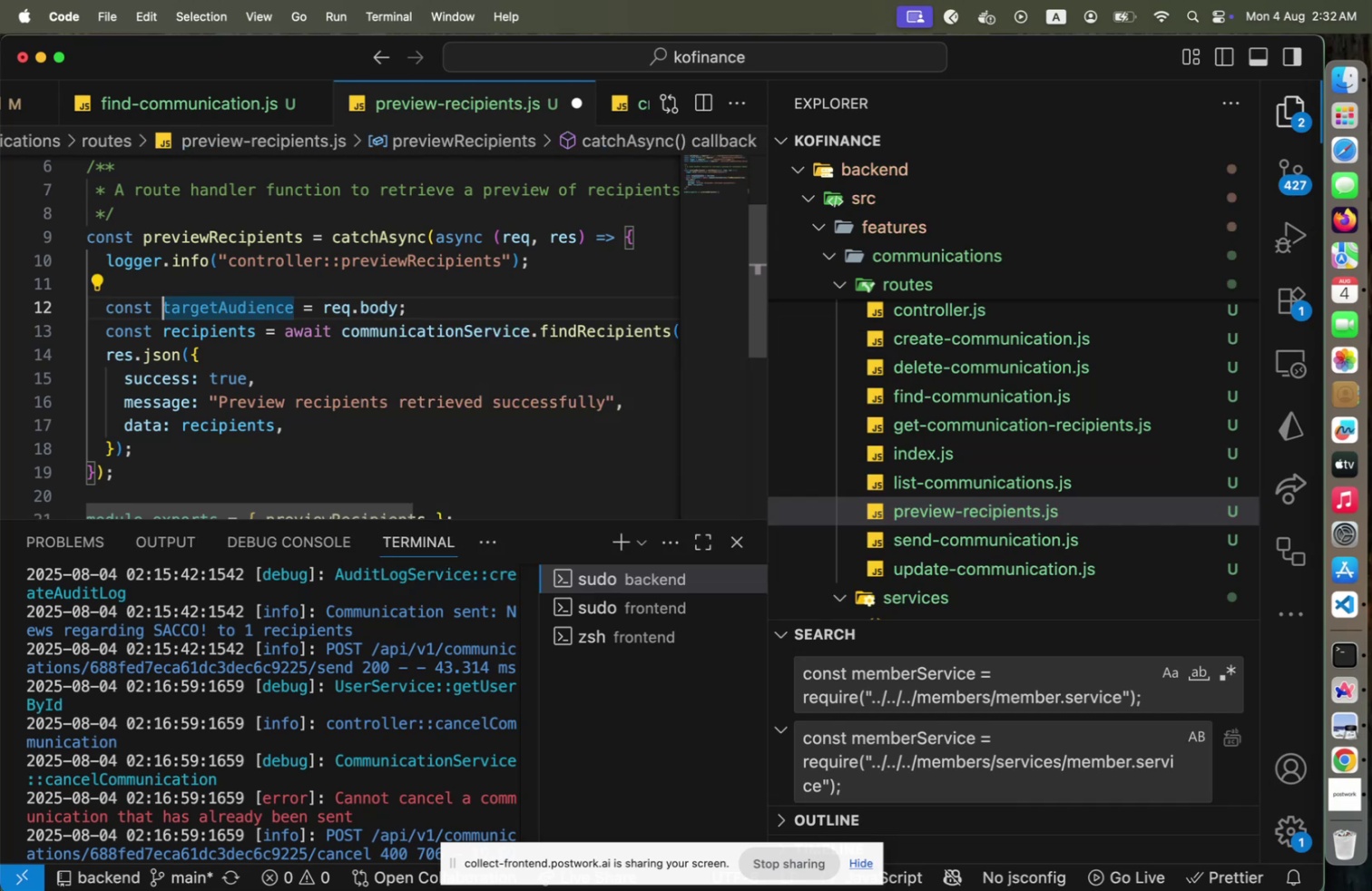 
key(ArrowRight)
 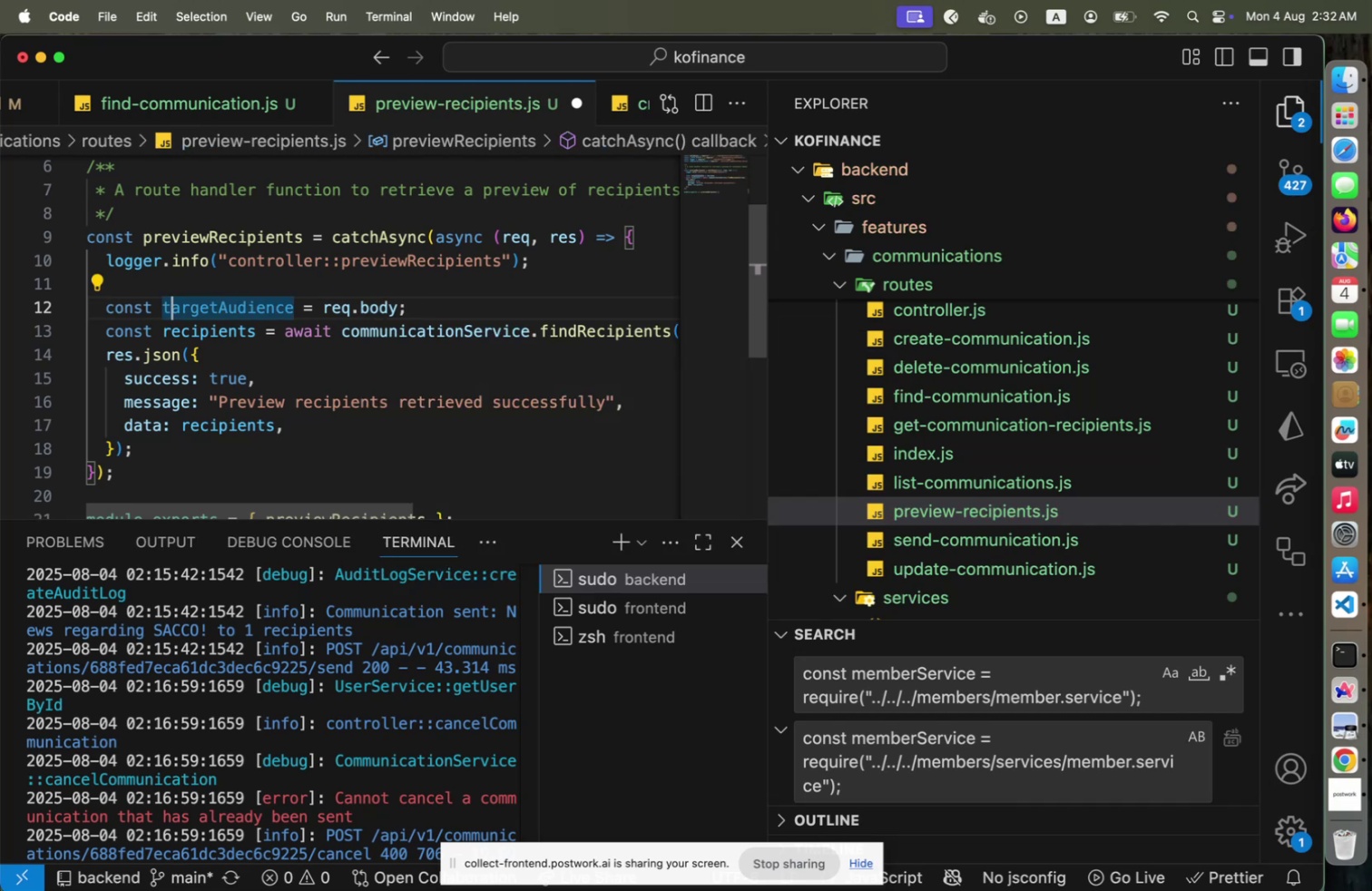 
key(Shift+ShiftLeft)
 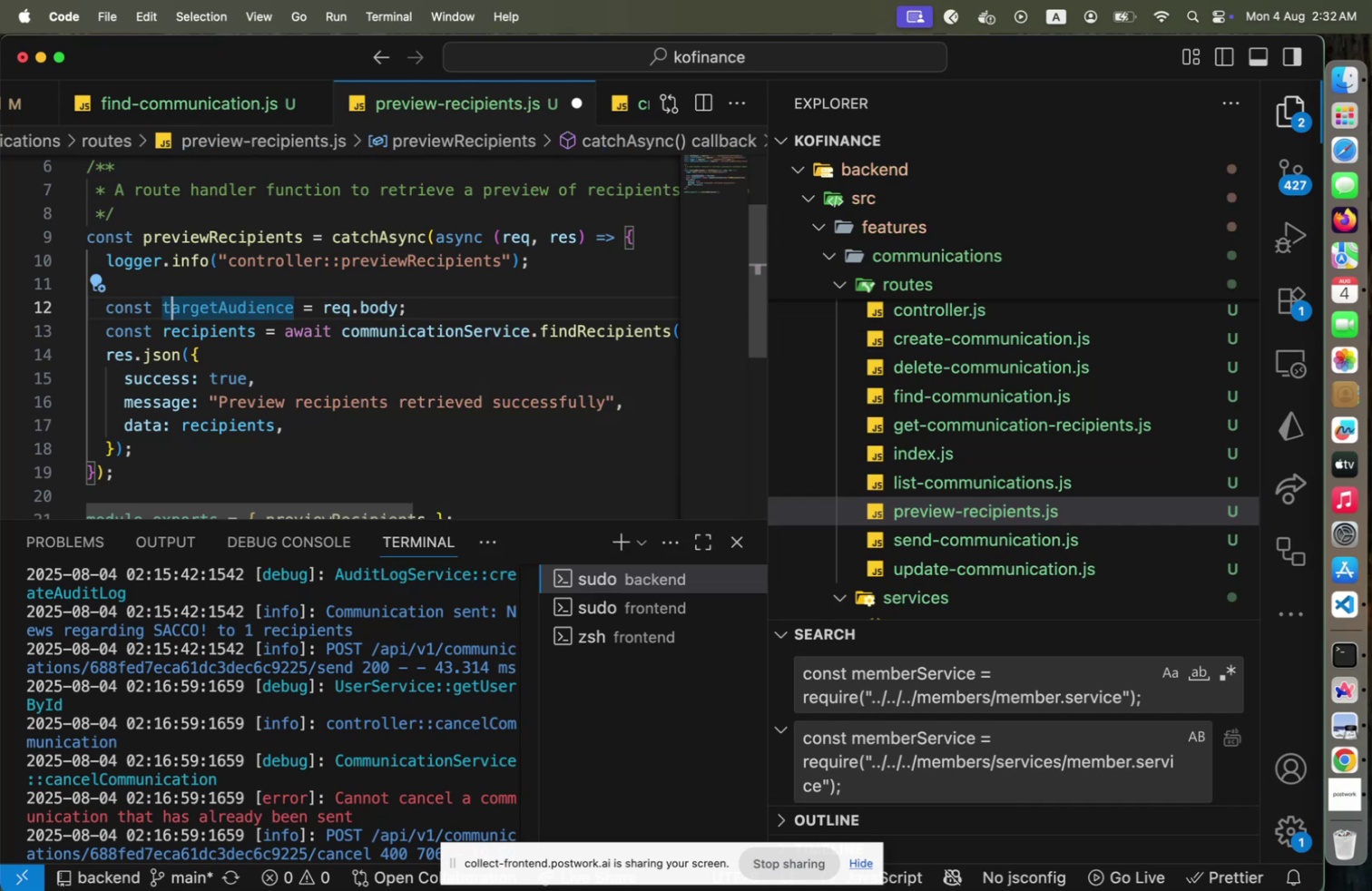 
key(ArrowLeft)
 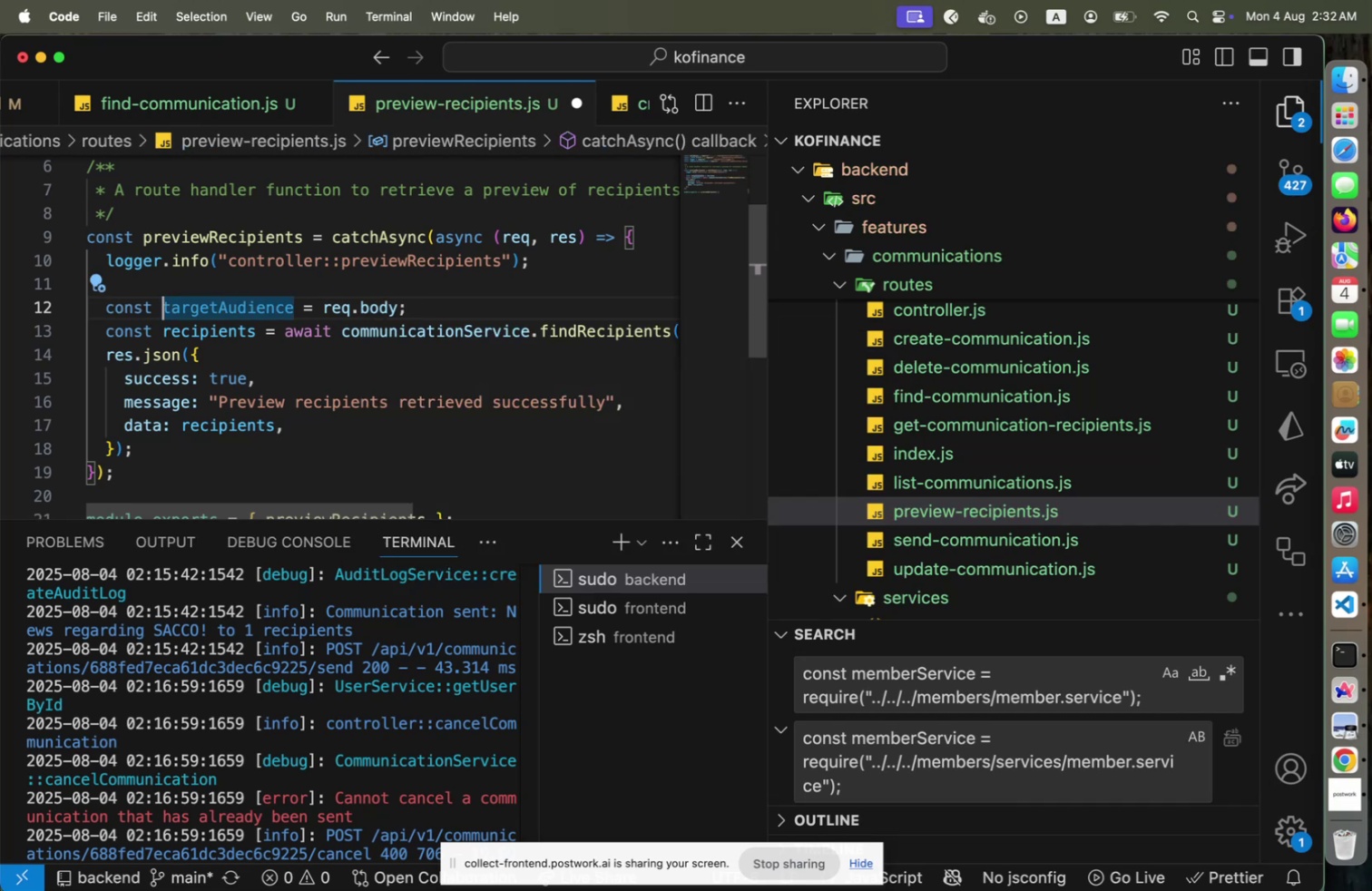 
hold_key(key=ArrowRight, duration=1.46)
 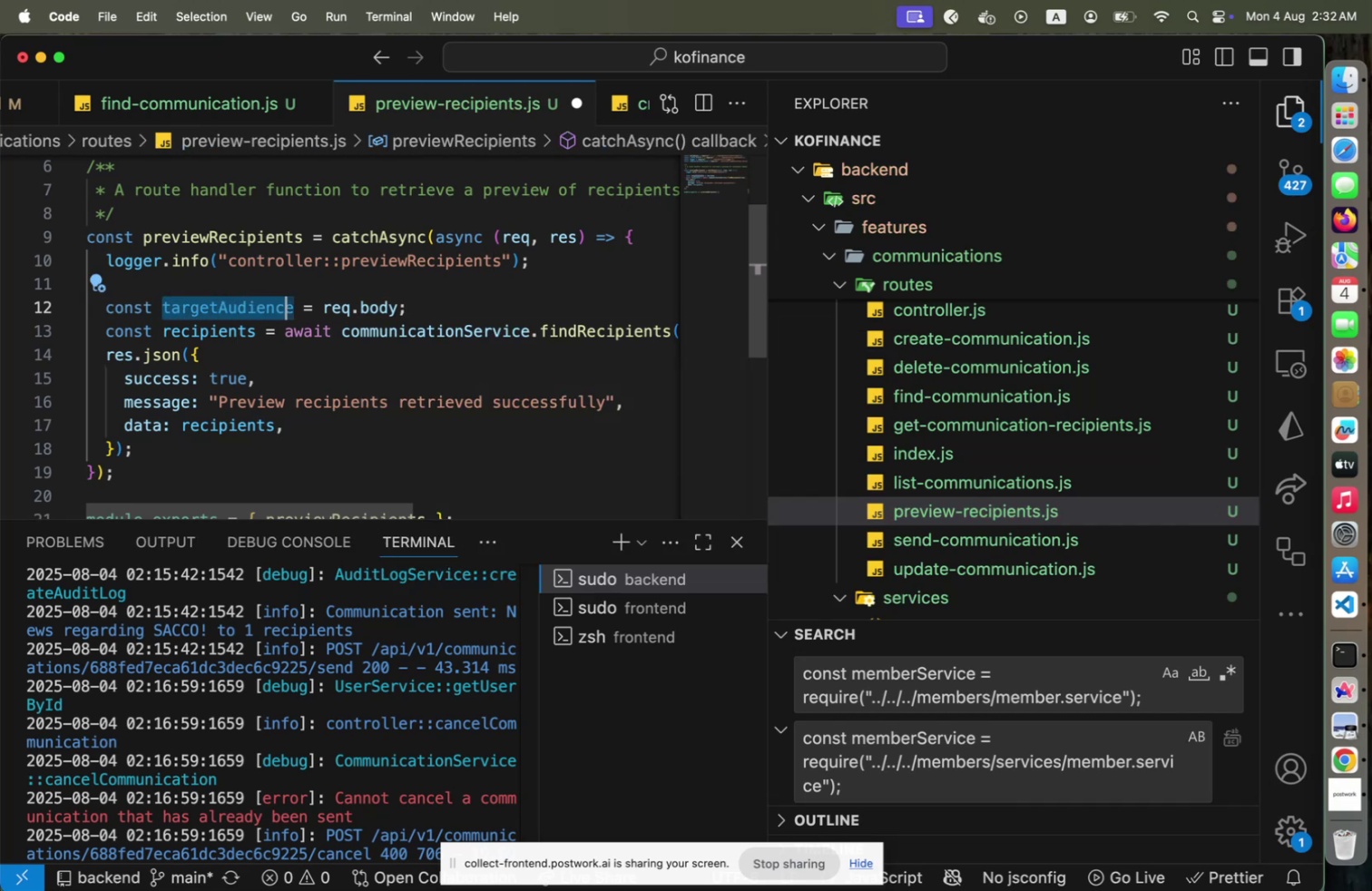 
key(Shift+ArrowRight)
 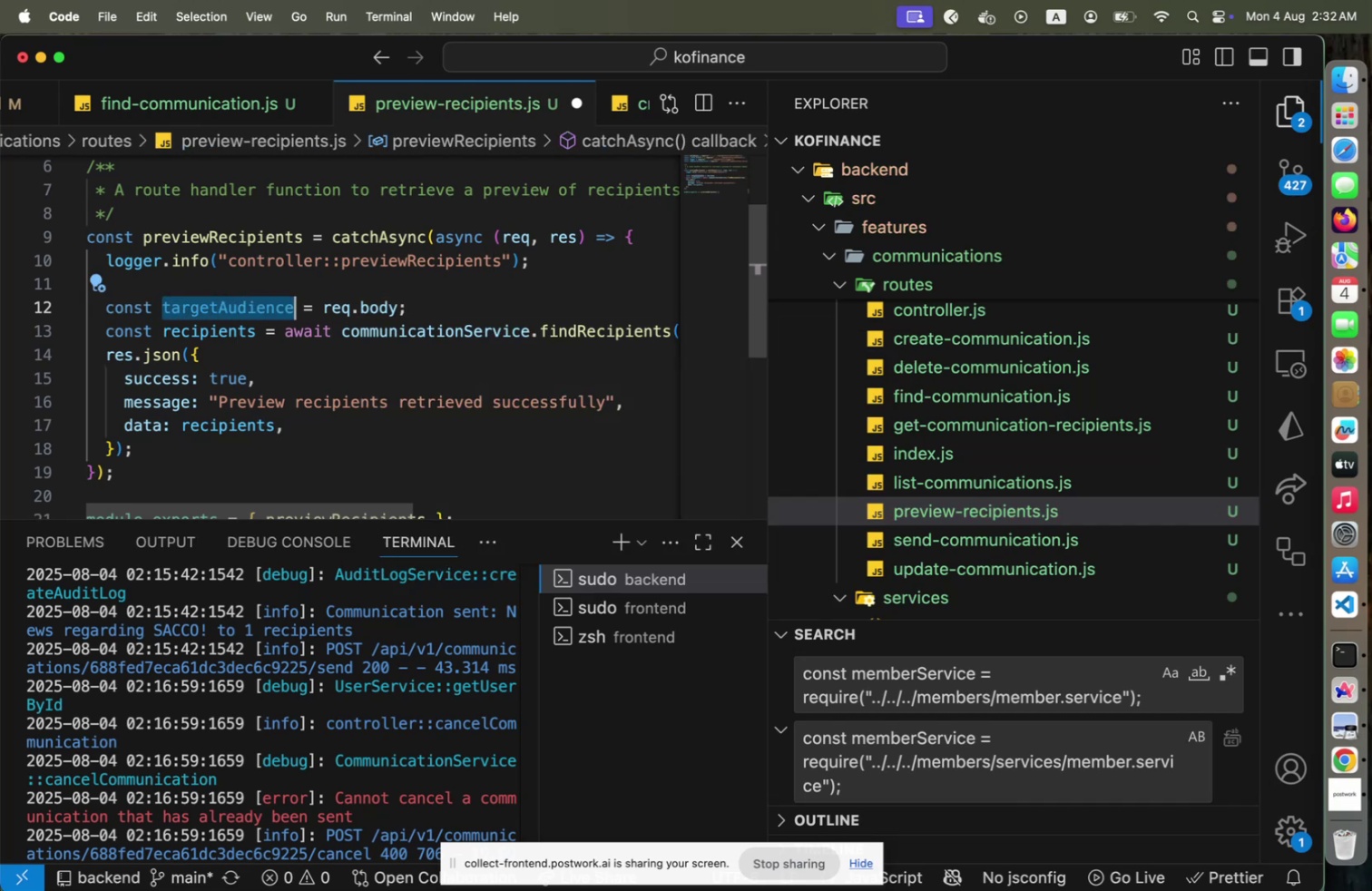 
key(Shift+BracketLeft)
 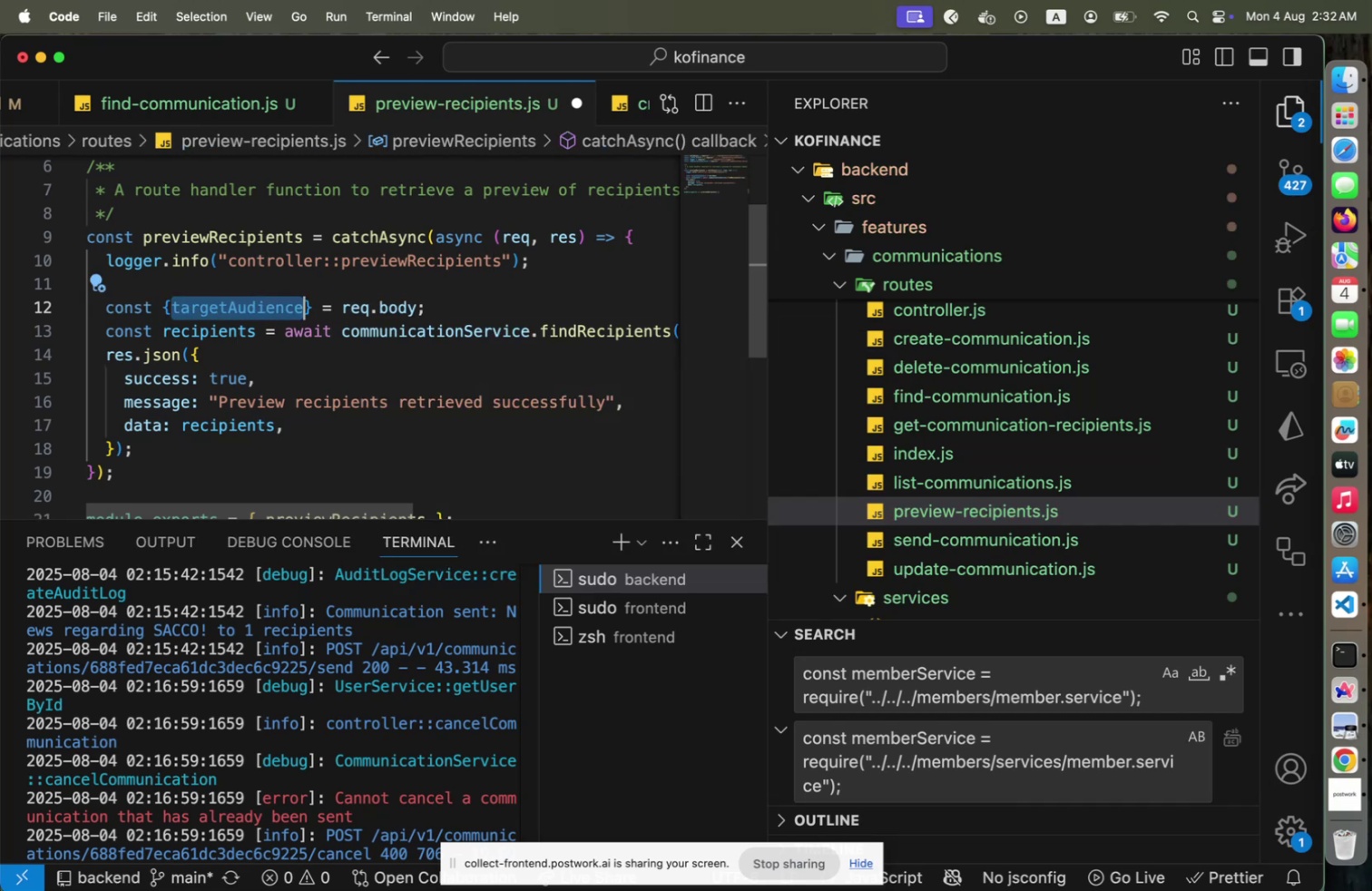 
key(ArrowRight)
 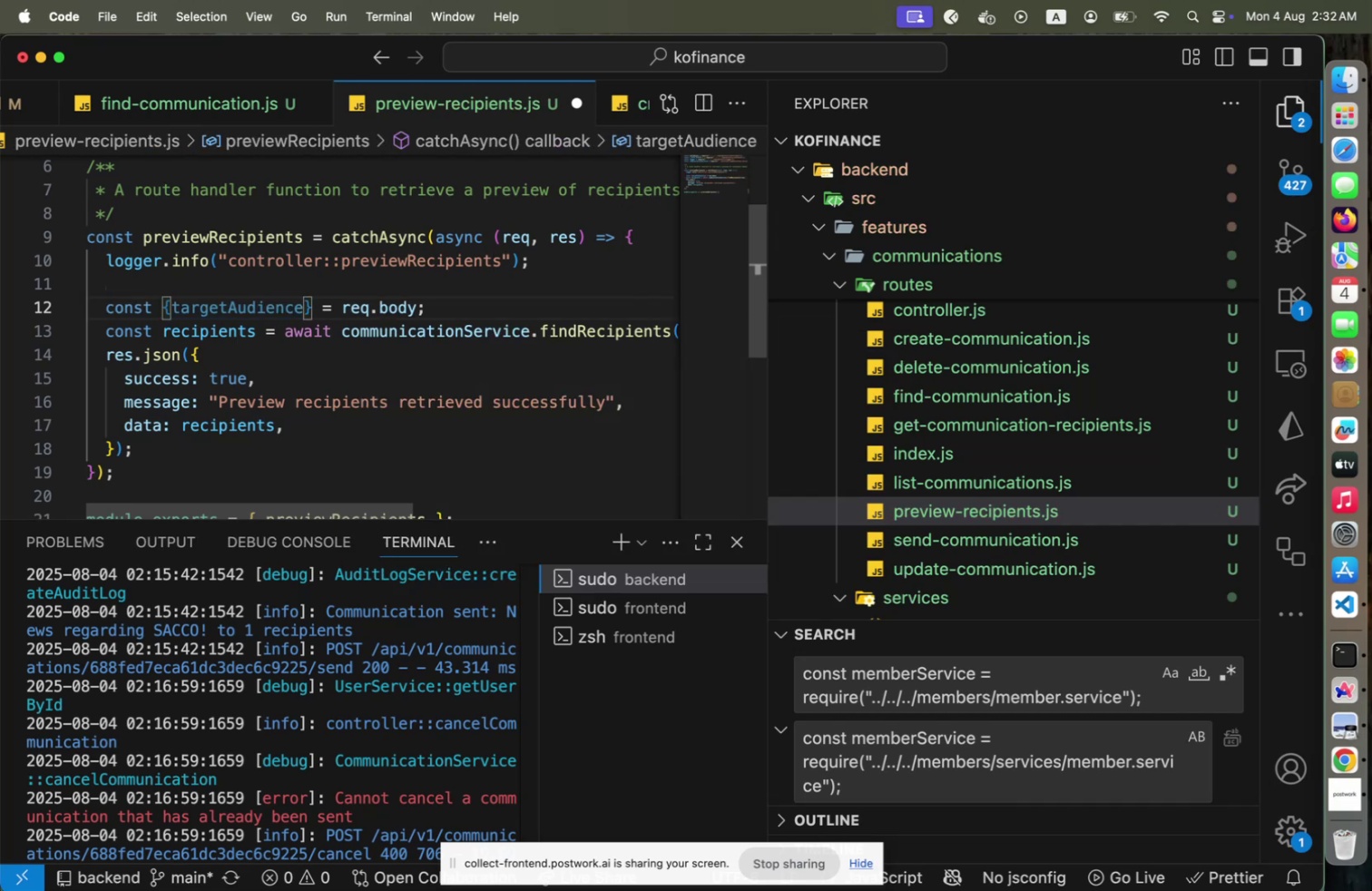 
type(, customFilters )
 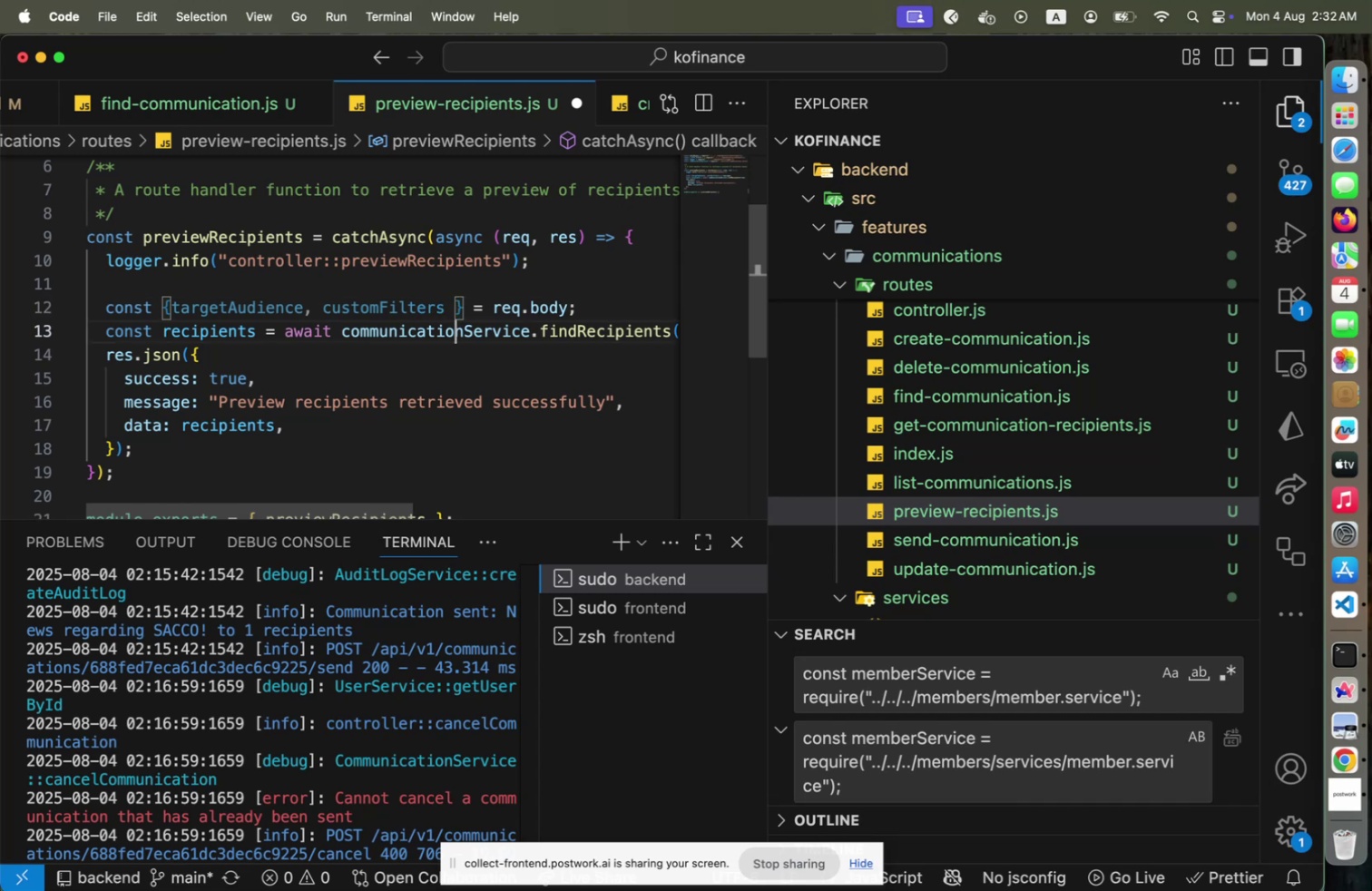 
 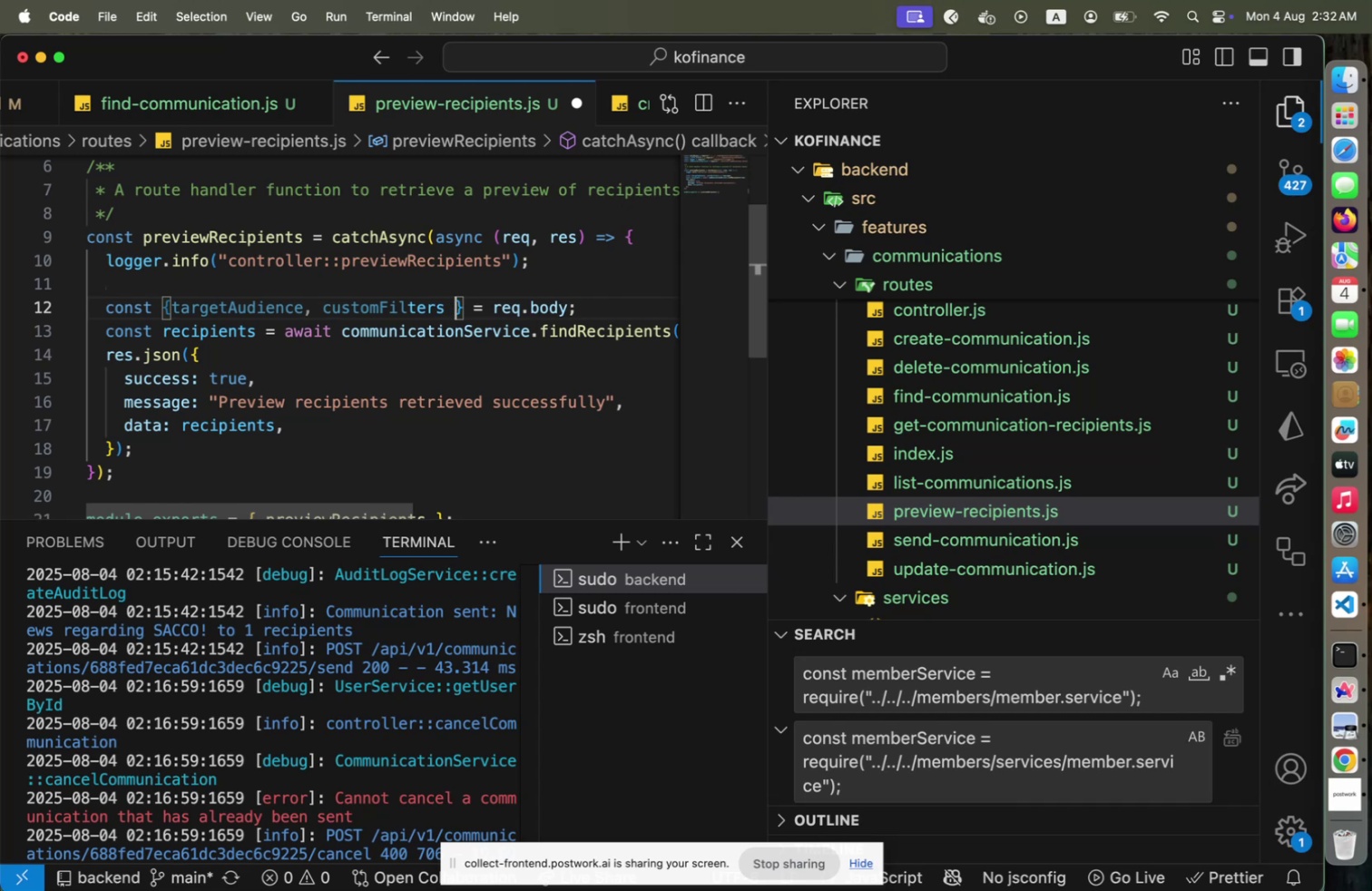 
key(ArrowDown)
 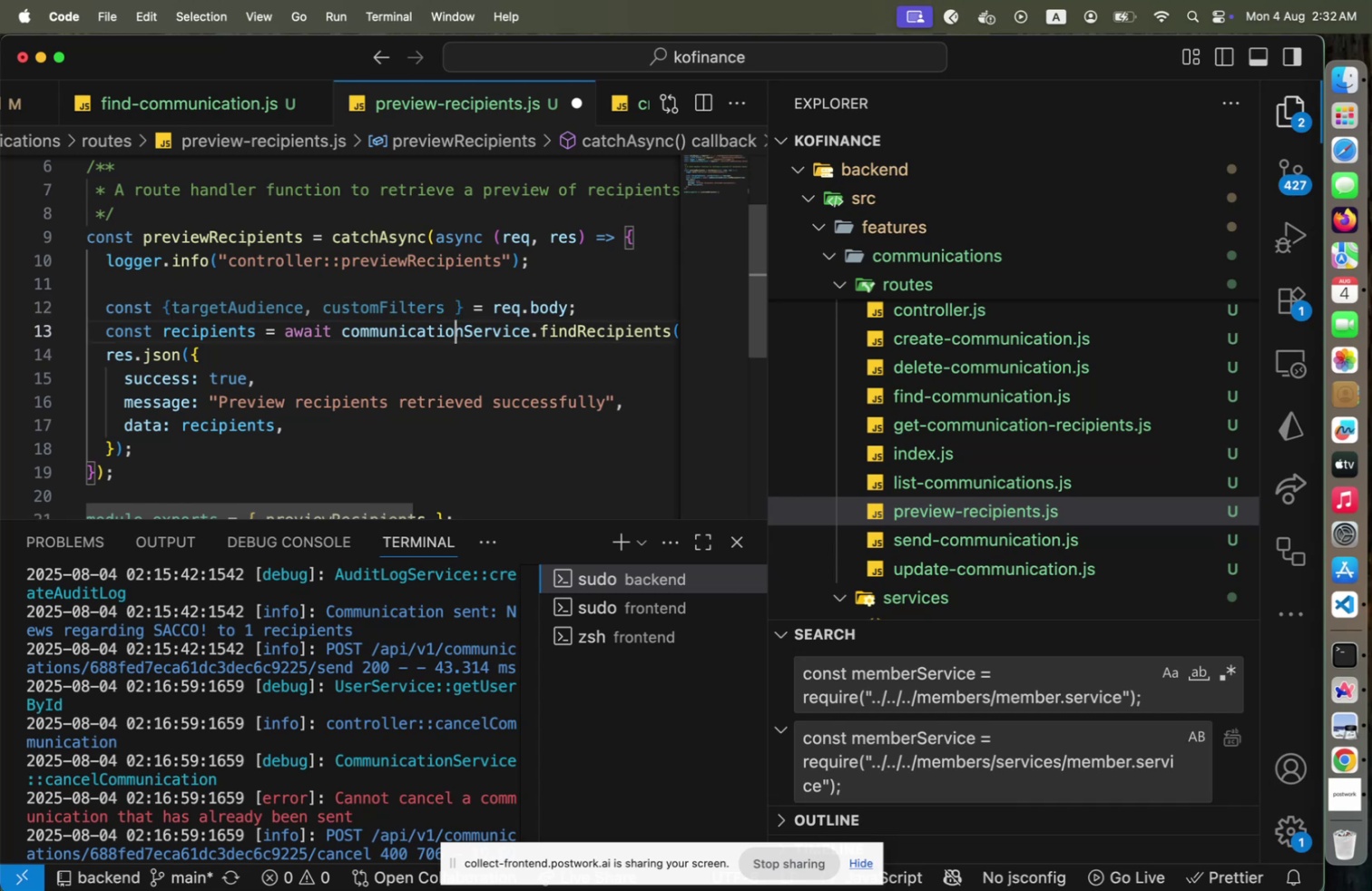 
key(Alt+Shift+F)
 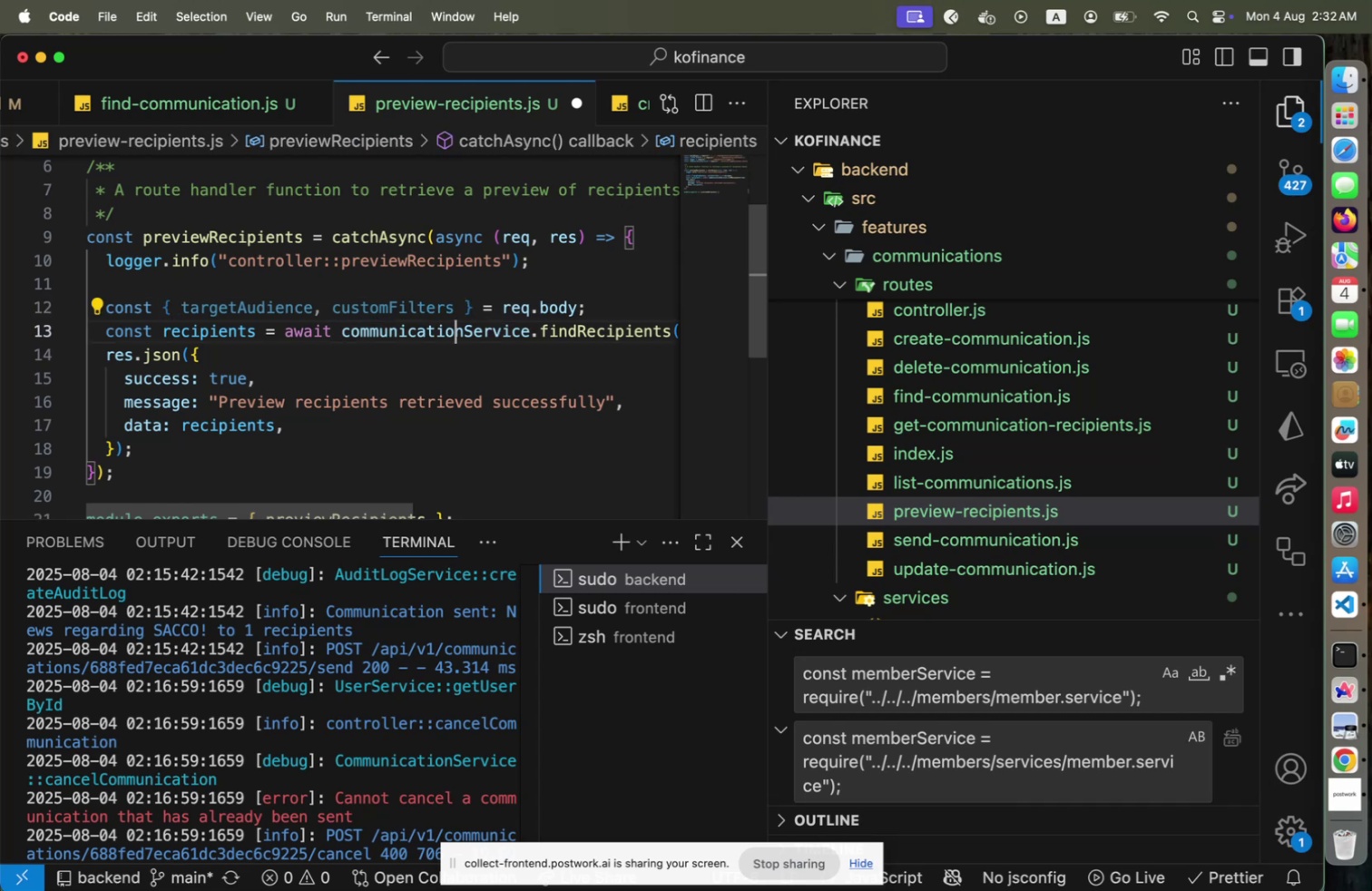 
key(End)
 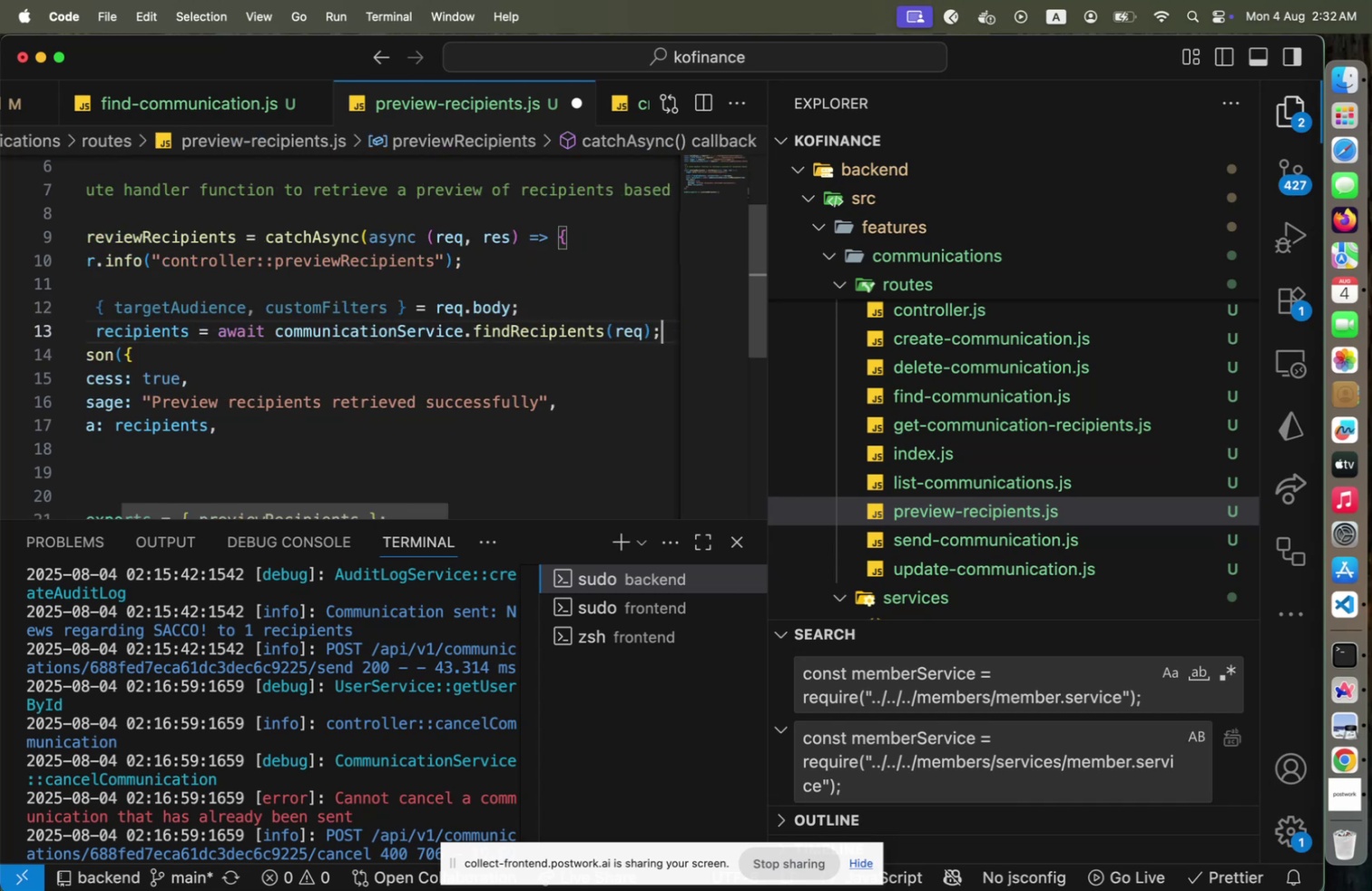 
key(ArrowLeft)
 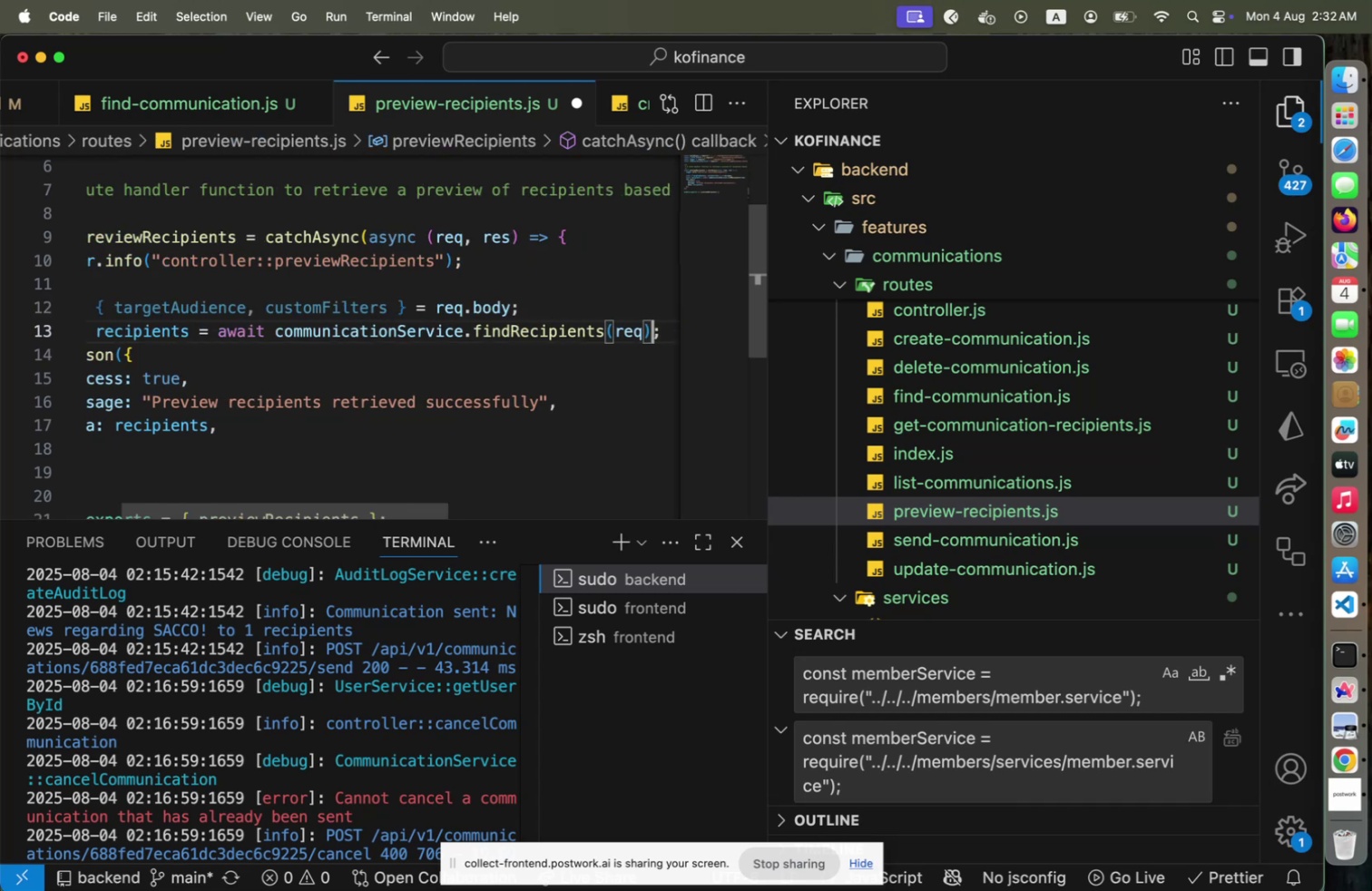 
key(ArrowLeft)
 